 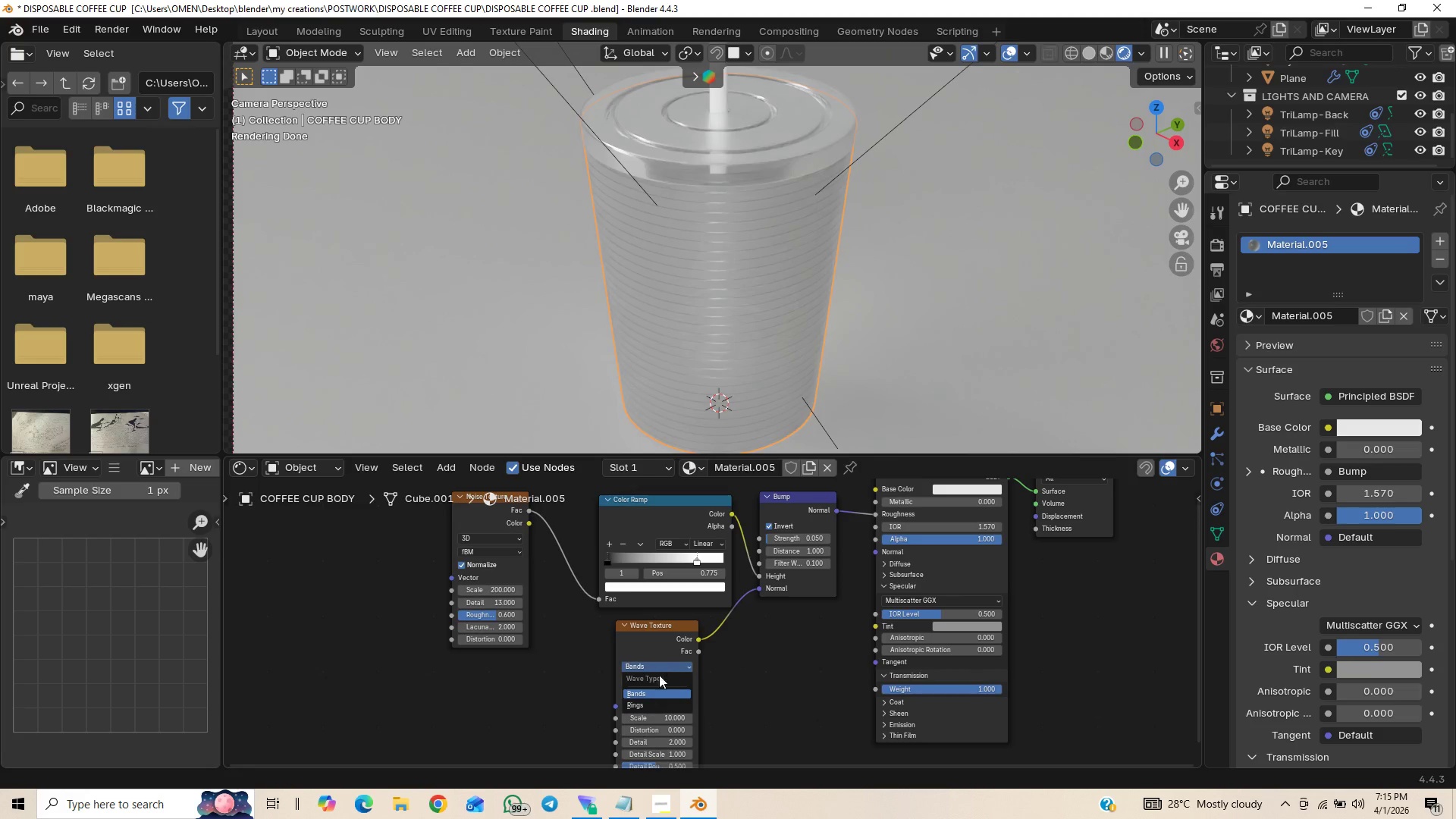 
left_click([642, 704])
 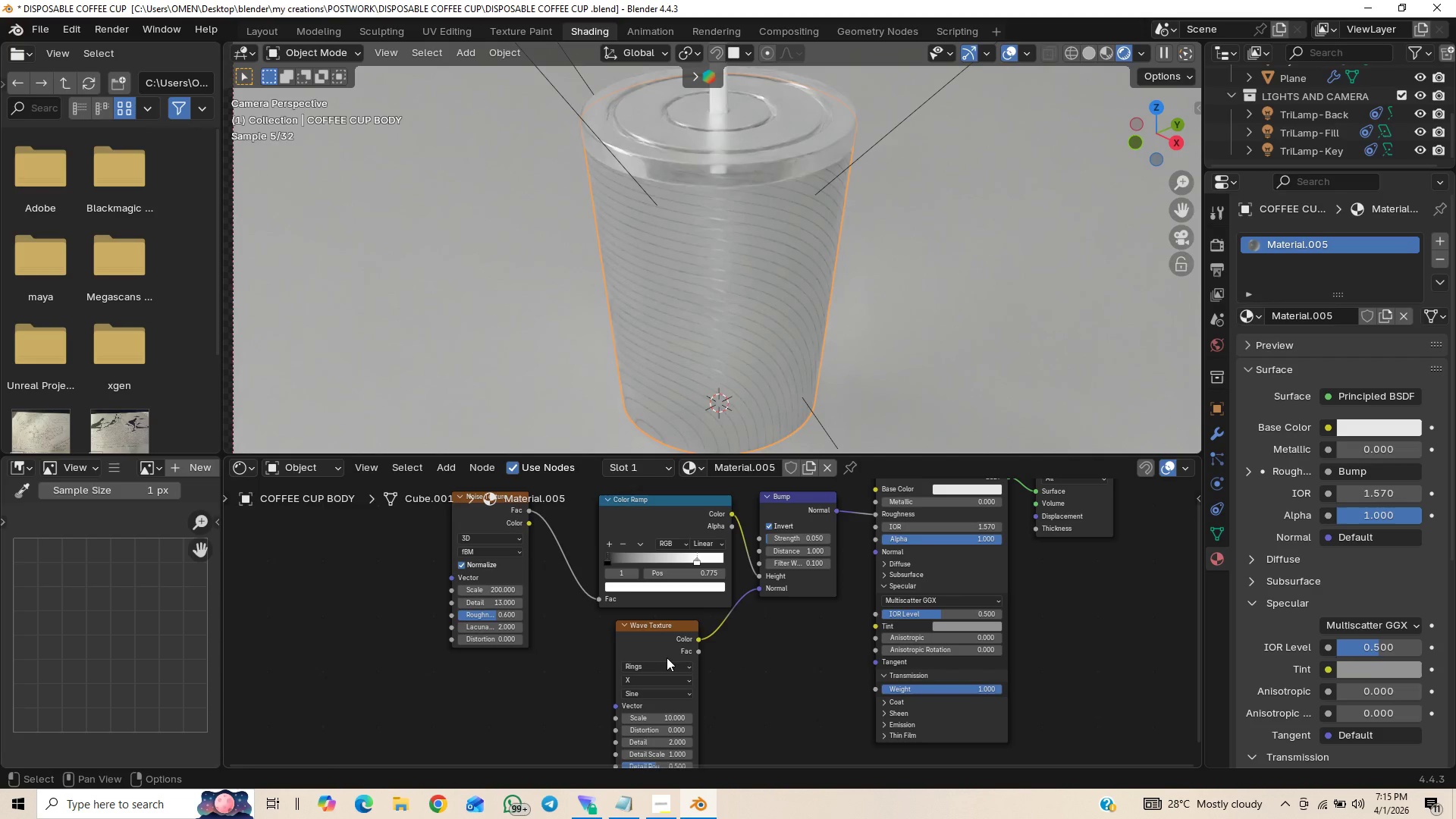 
left_click([661, 660])
 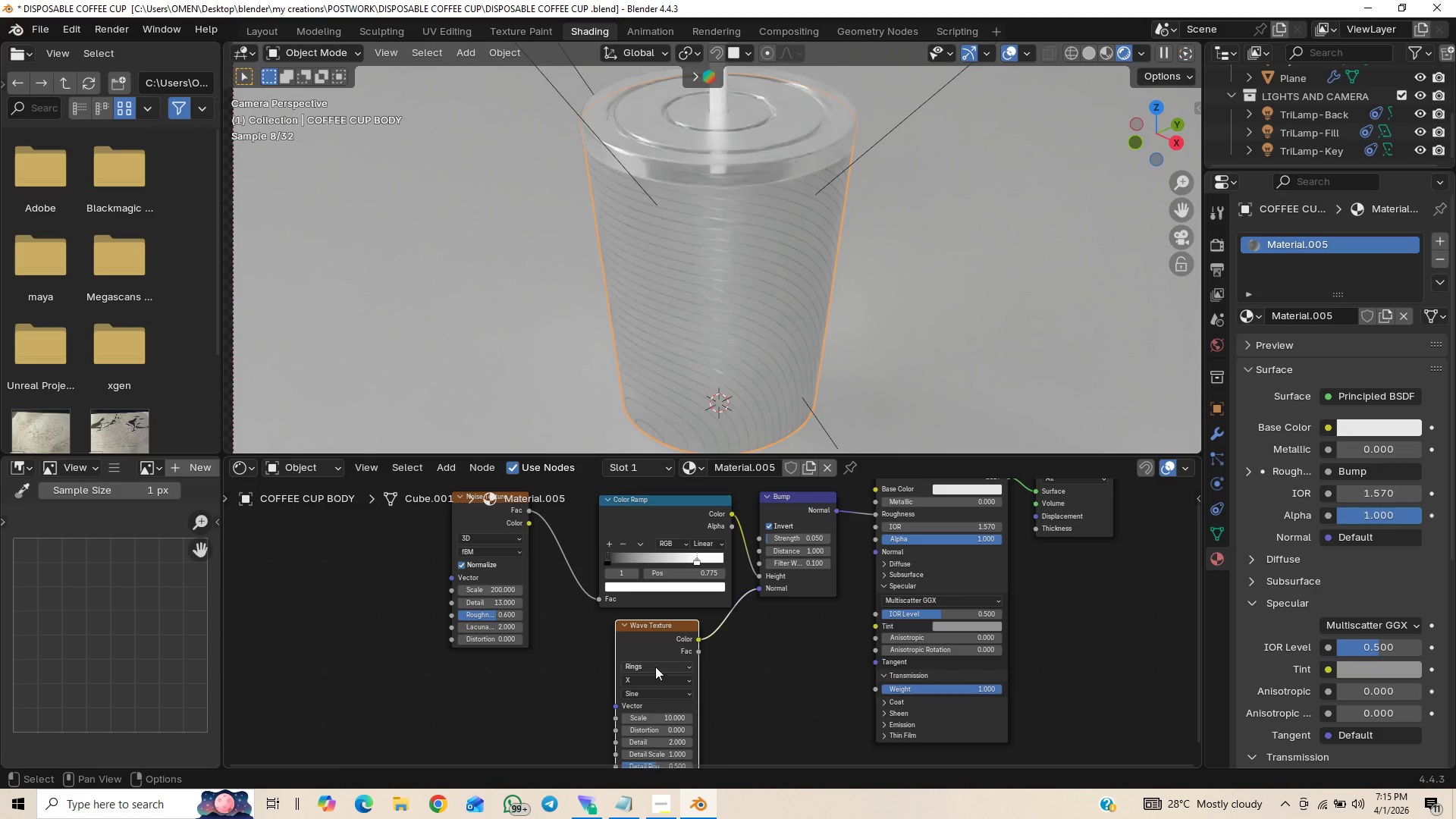 
left_click([655, 667])
 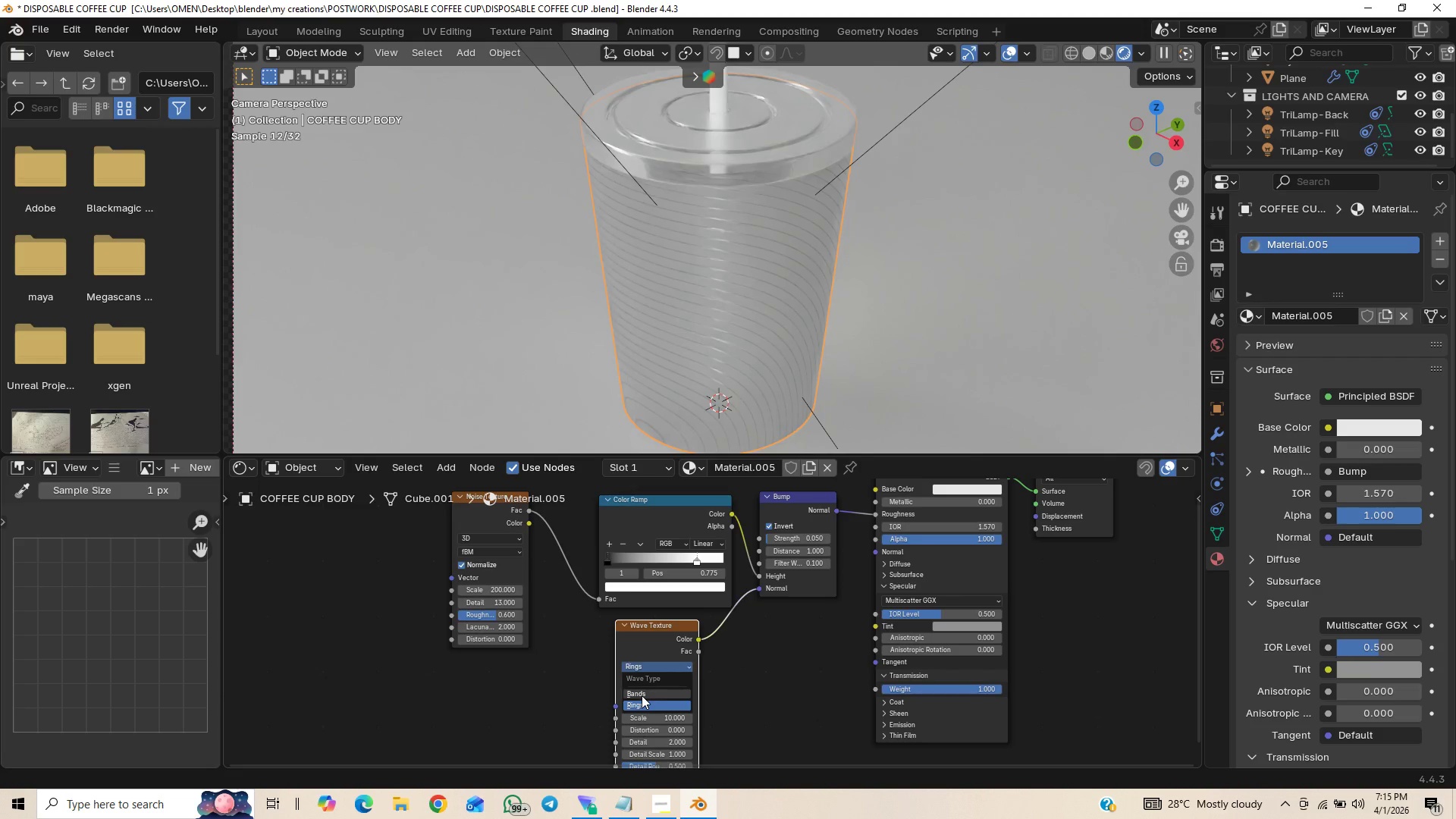 
left_click([642, 695])
 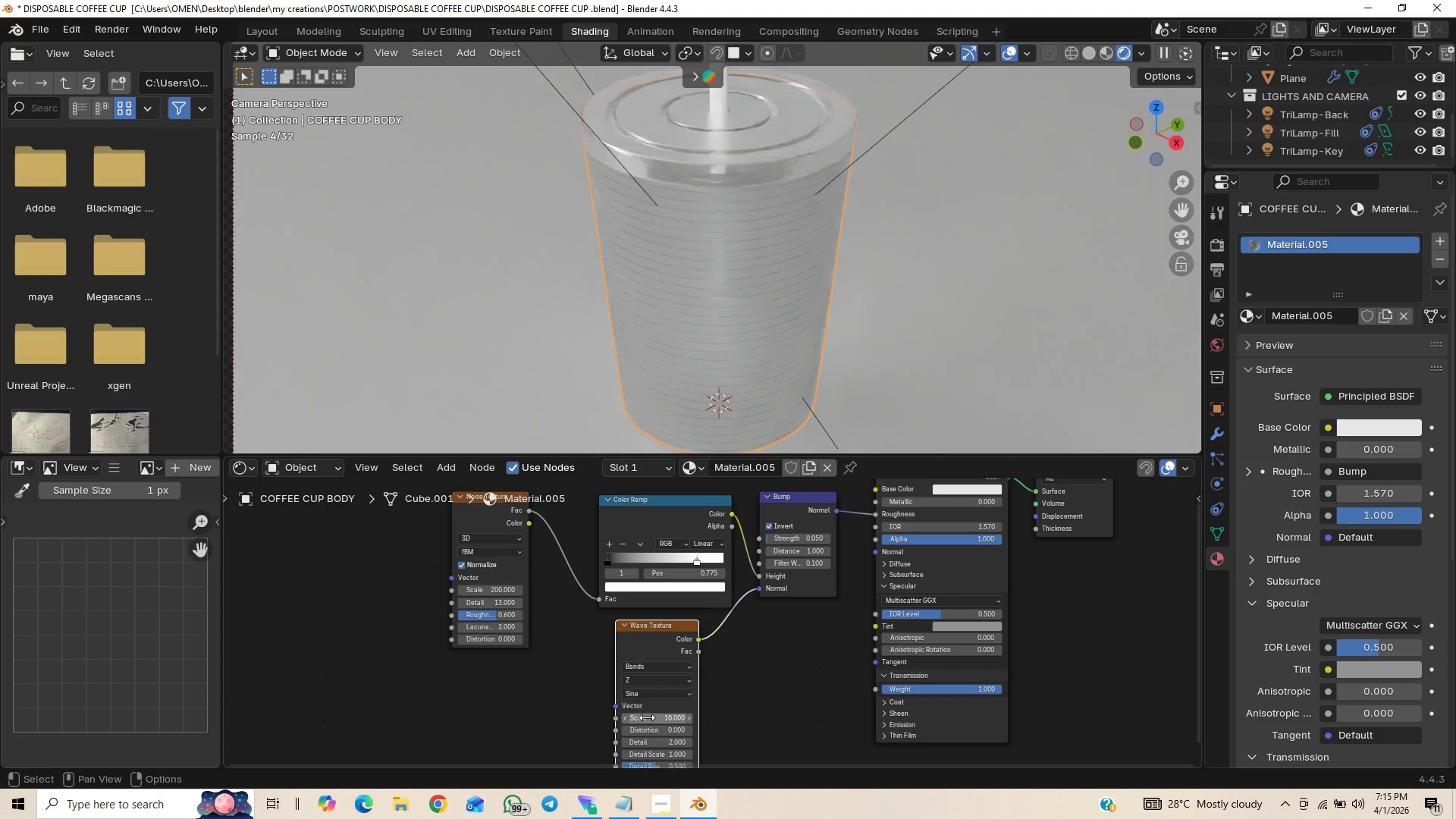 
left_click([647, 698])
 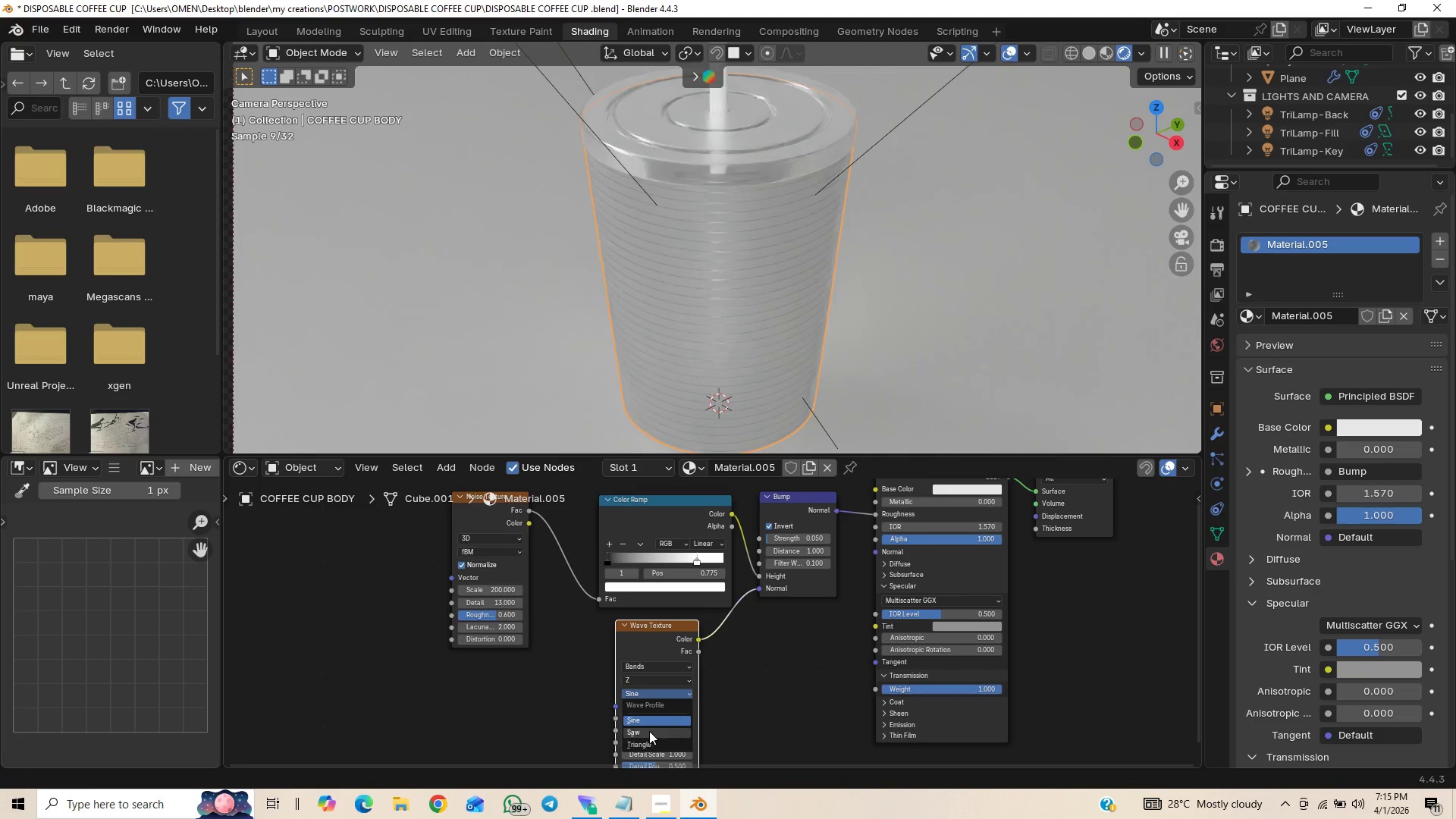 
left_click([649, 731])
 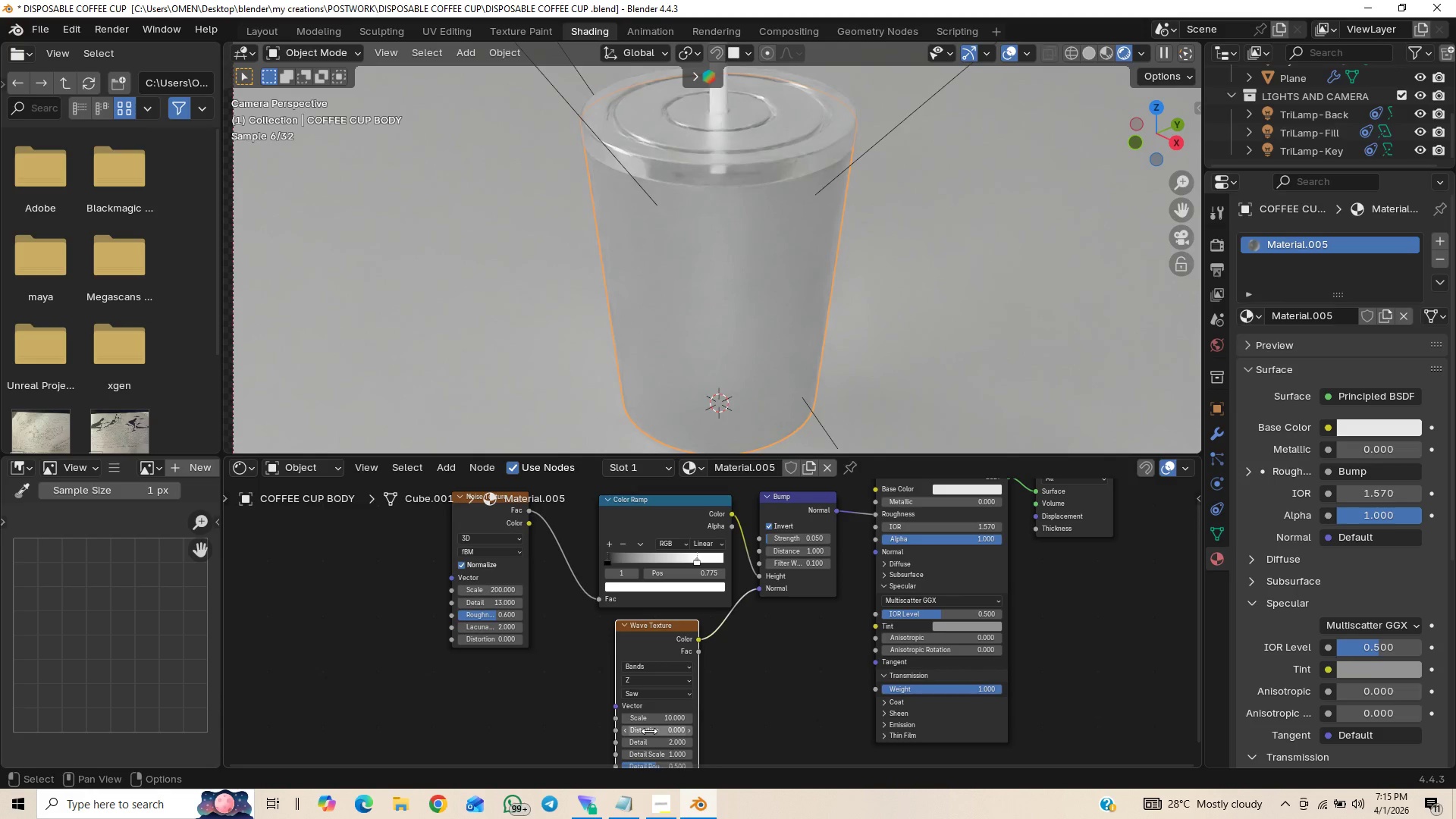 
left_click([646, 692])
 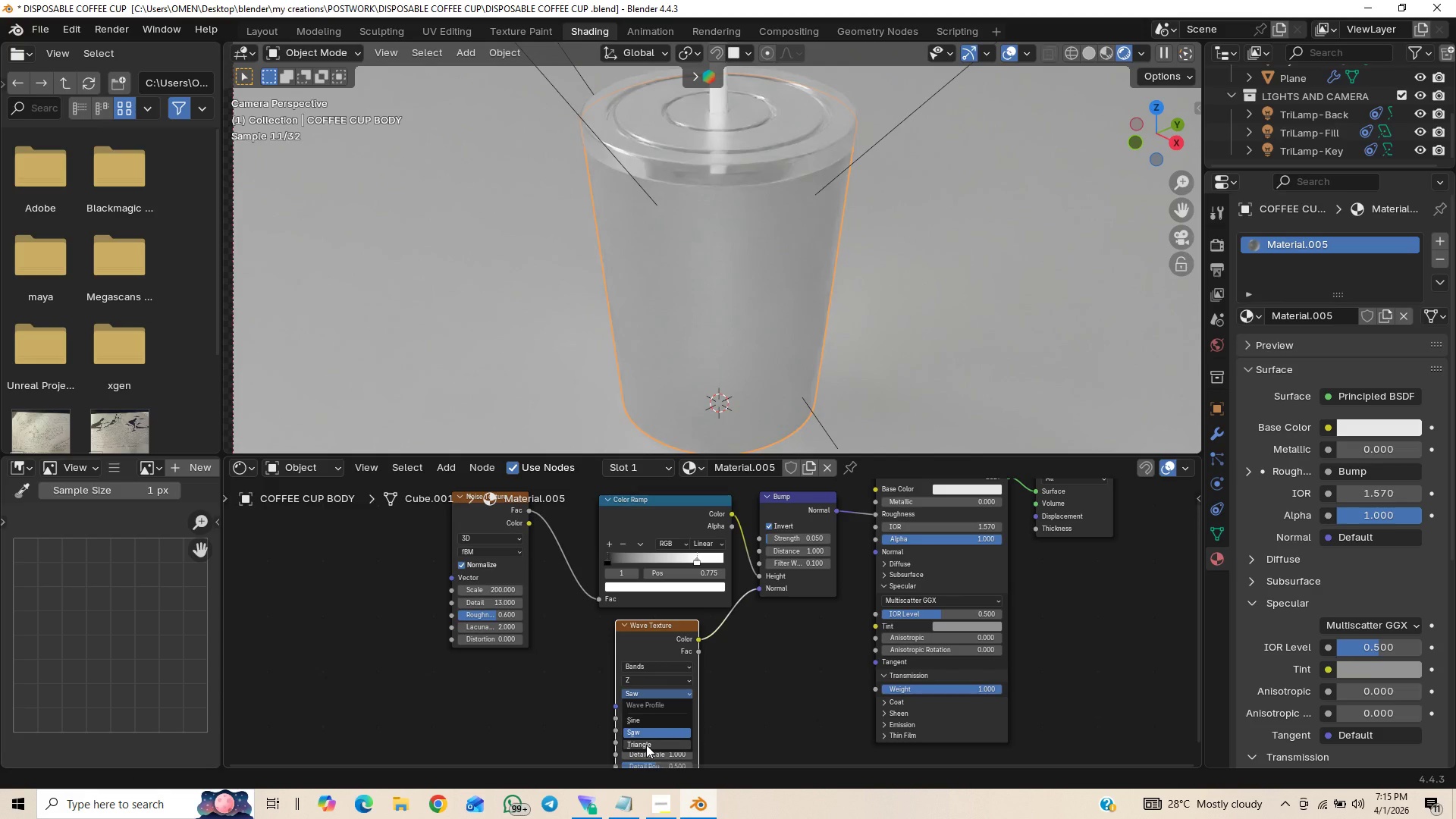 
left_click([646, 745])
 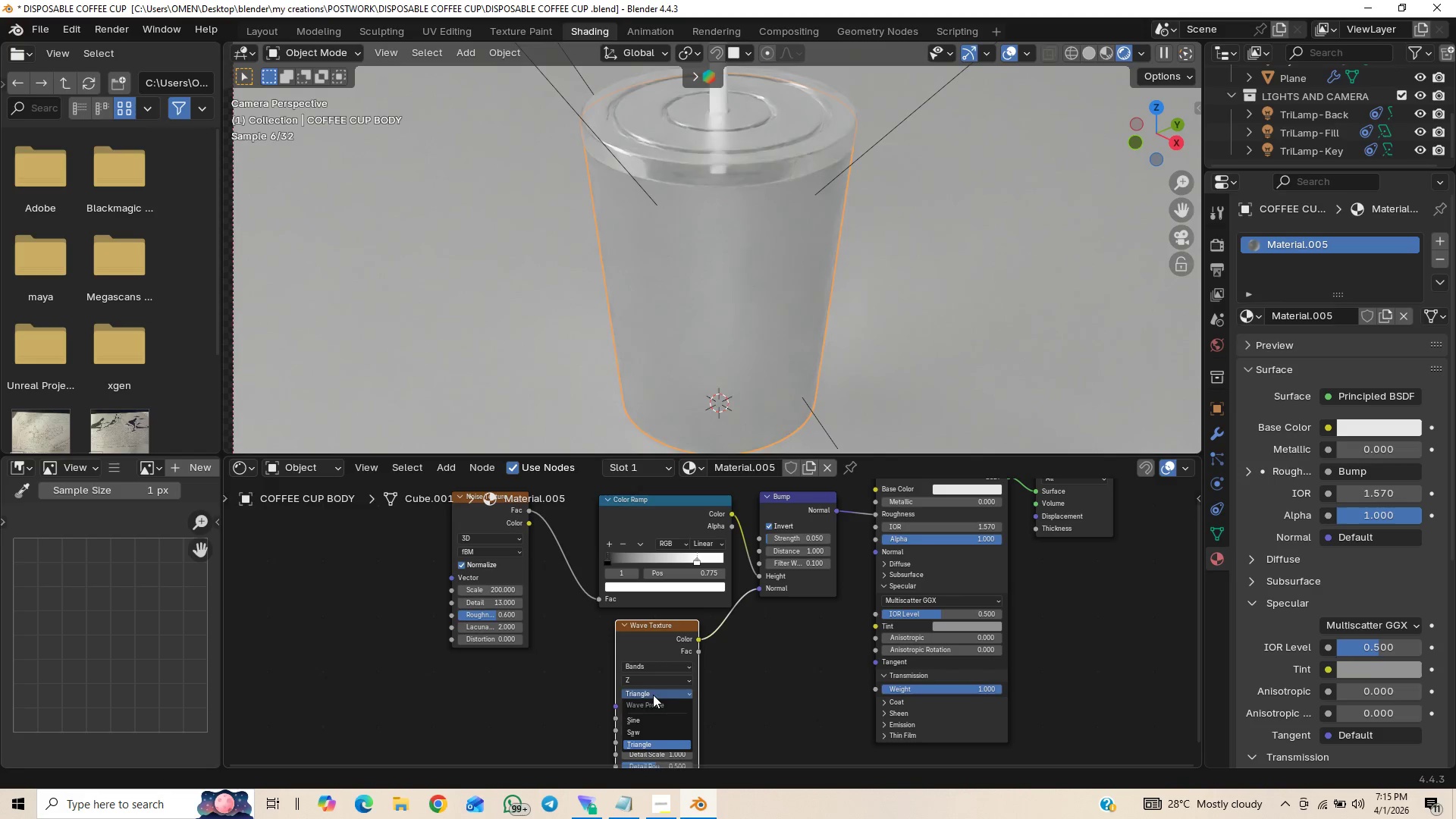 
left_click([642, 718])
 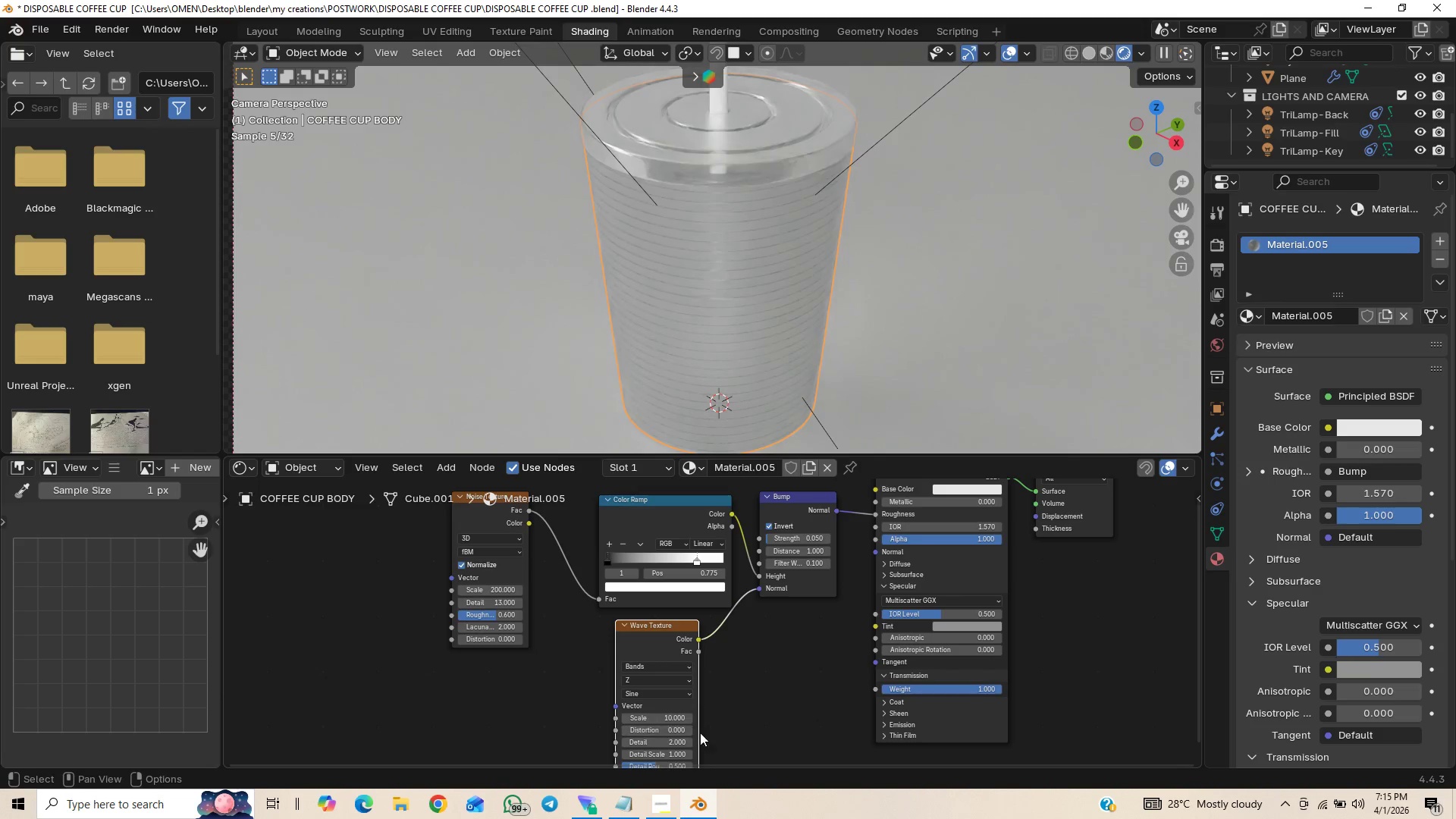 
left_click_drag(start_coordinate=[676, 720], to_coordinate=[675, 240])
 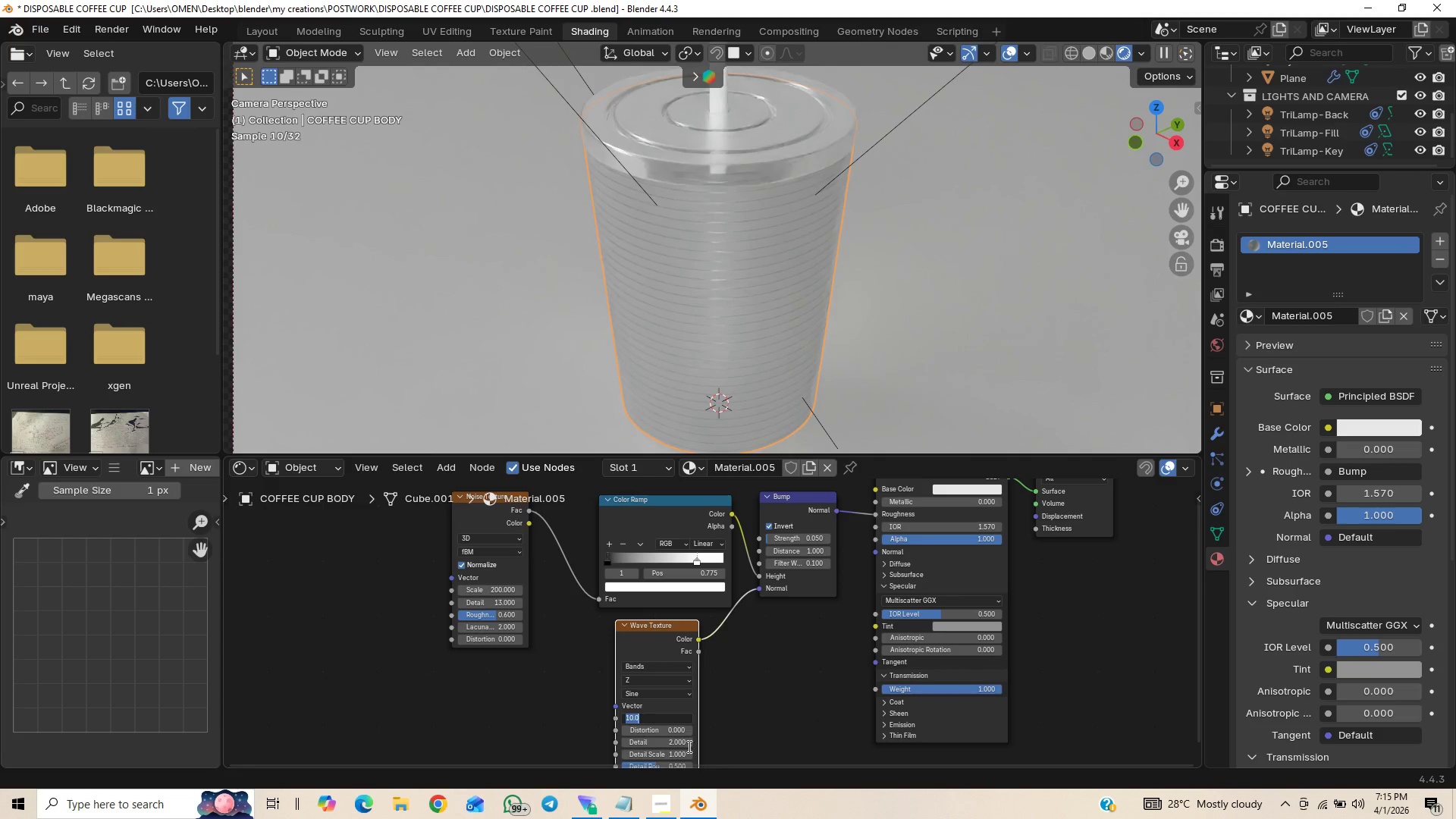 
type(20)
 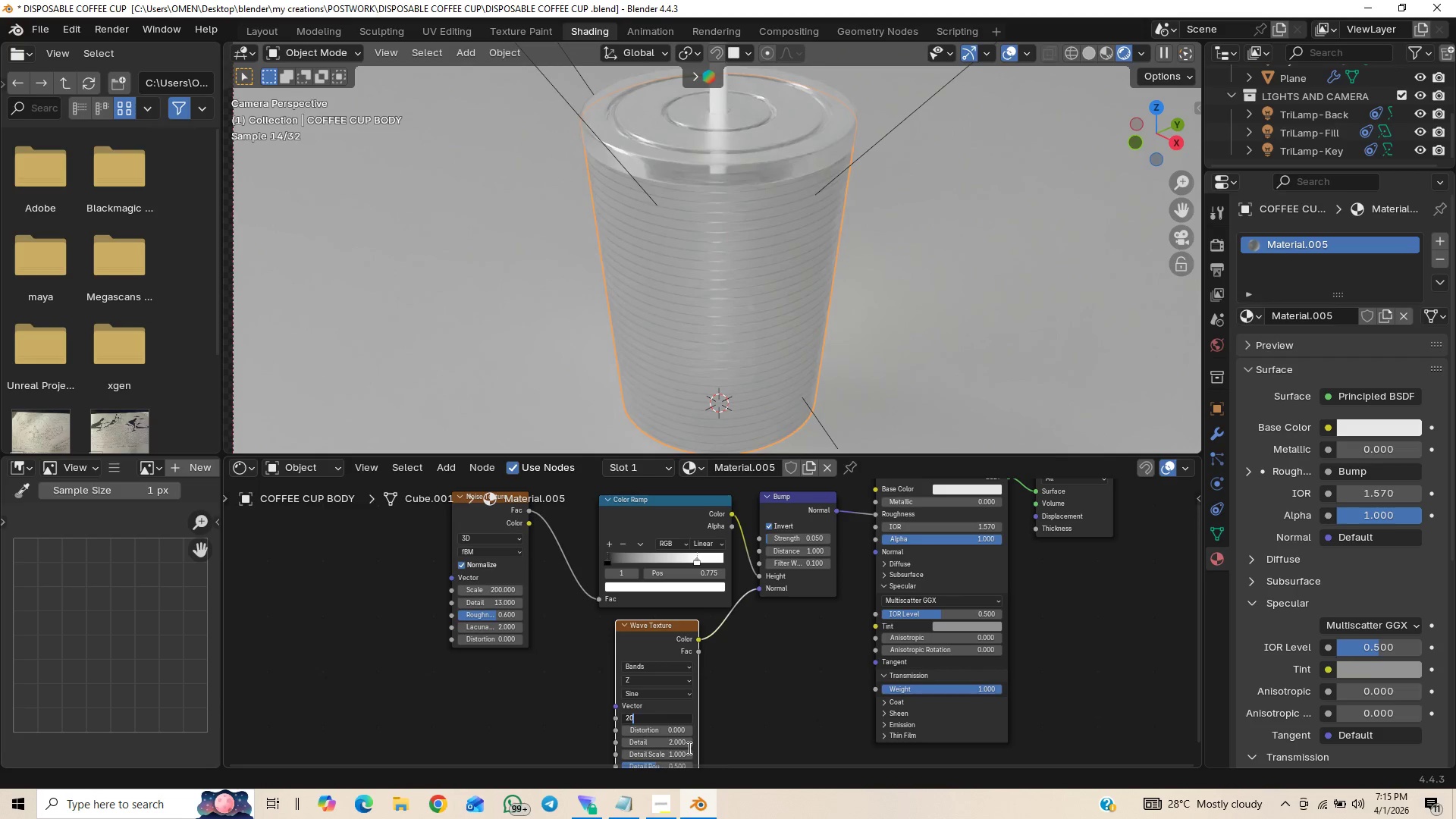 
key(Enter)
 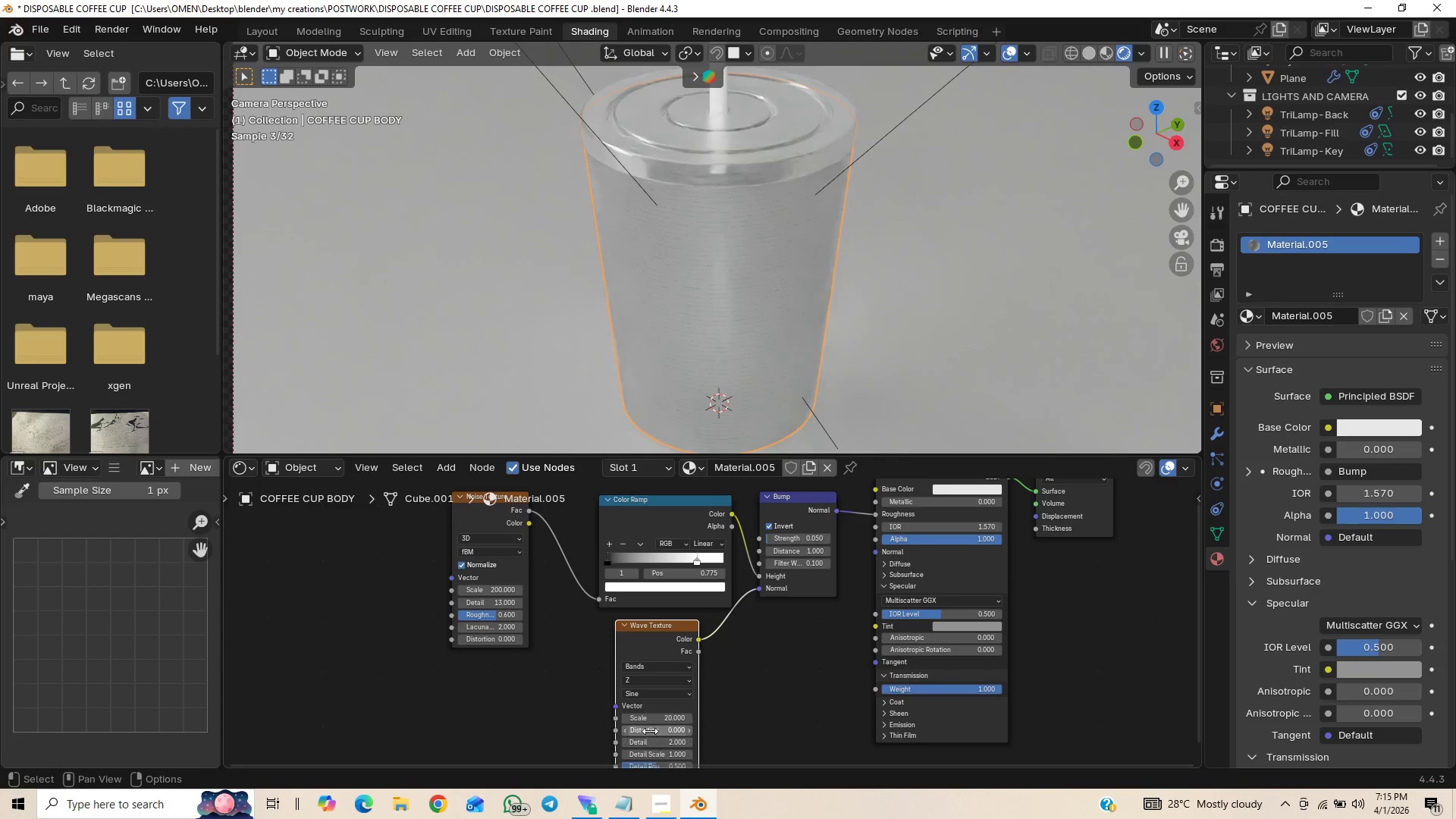 
mouse_move([660, 752])
 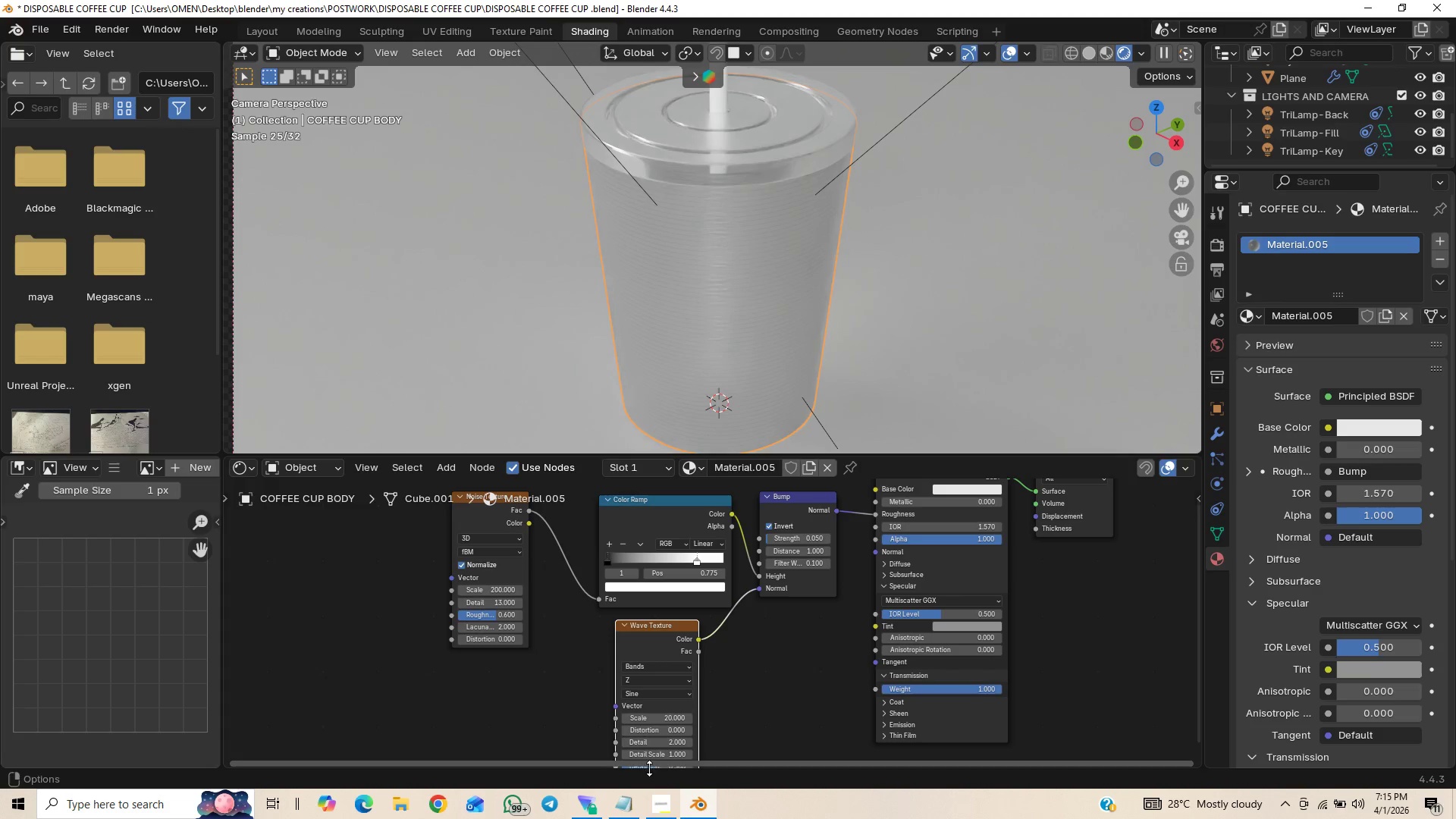 
left_click([667, 721])
 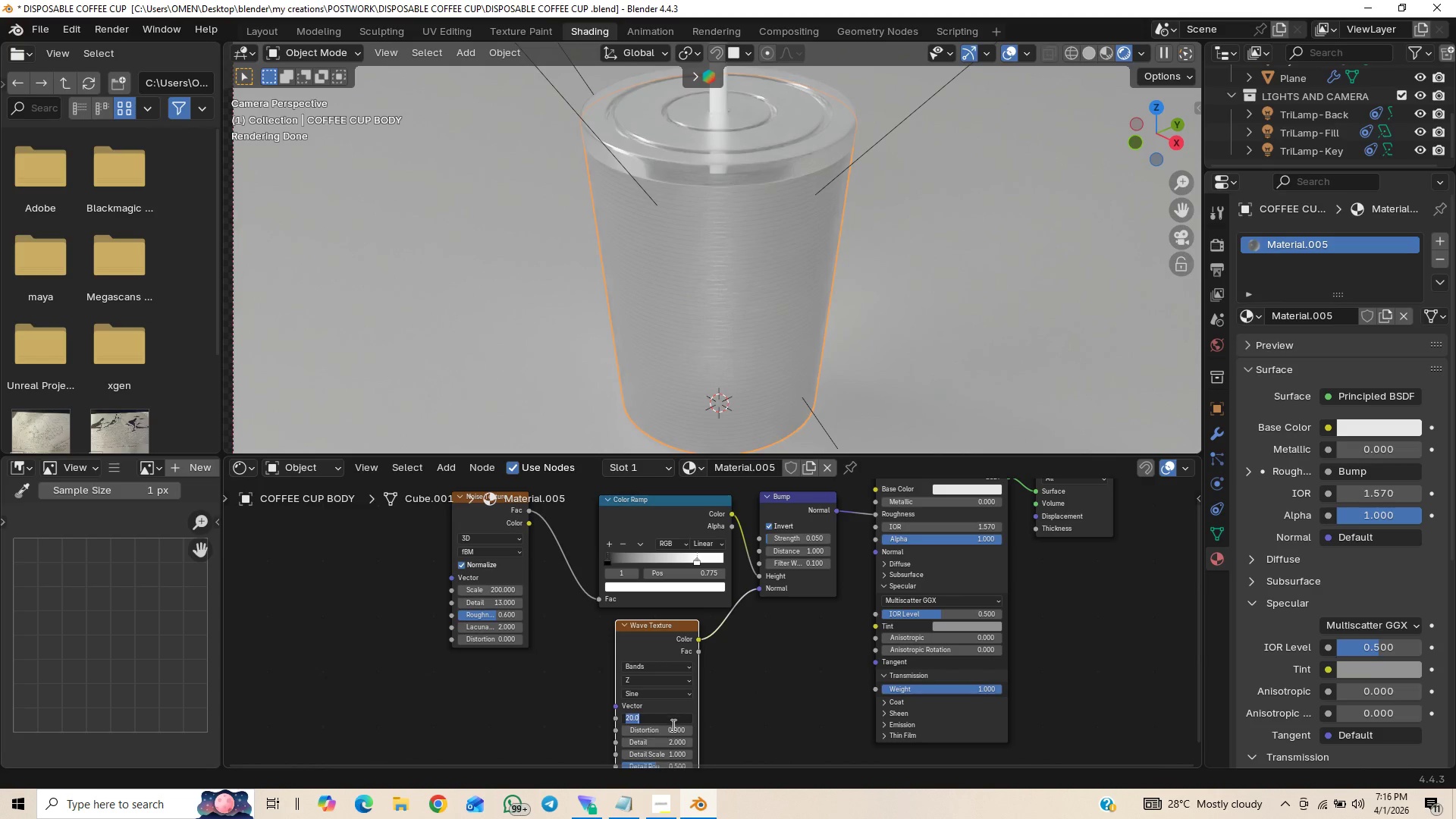 
key(5)
 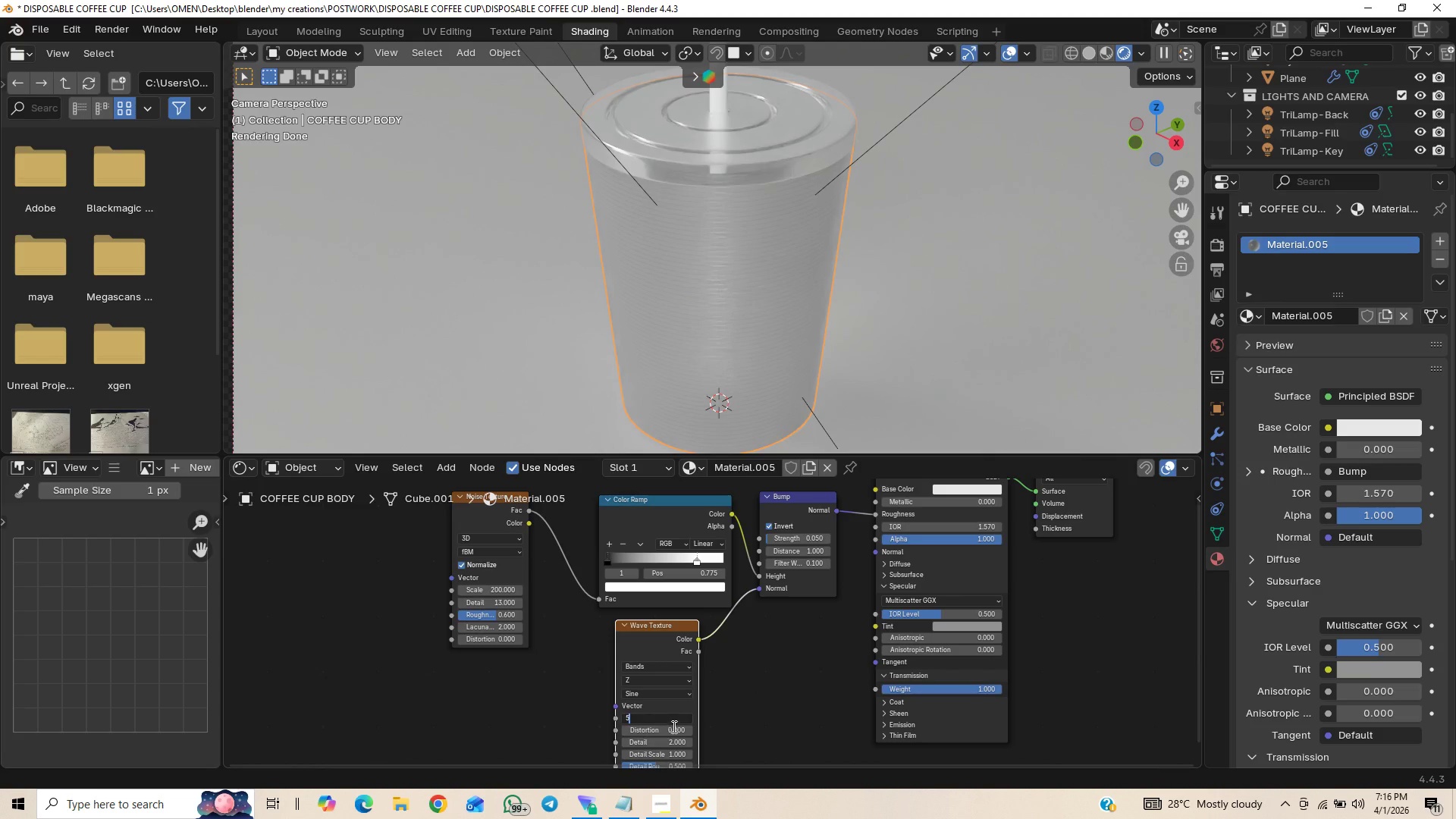 
key(Enter)
 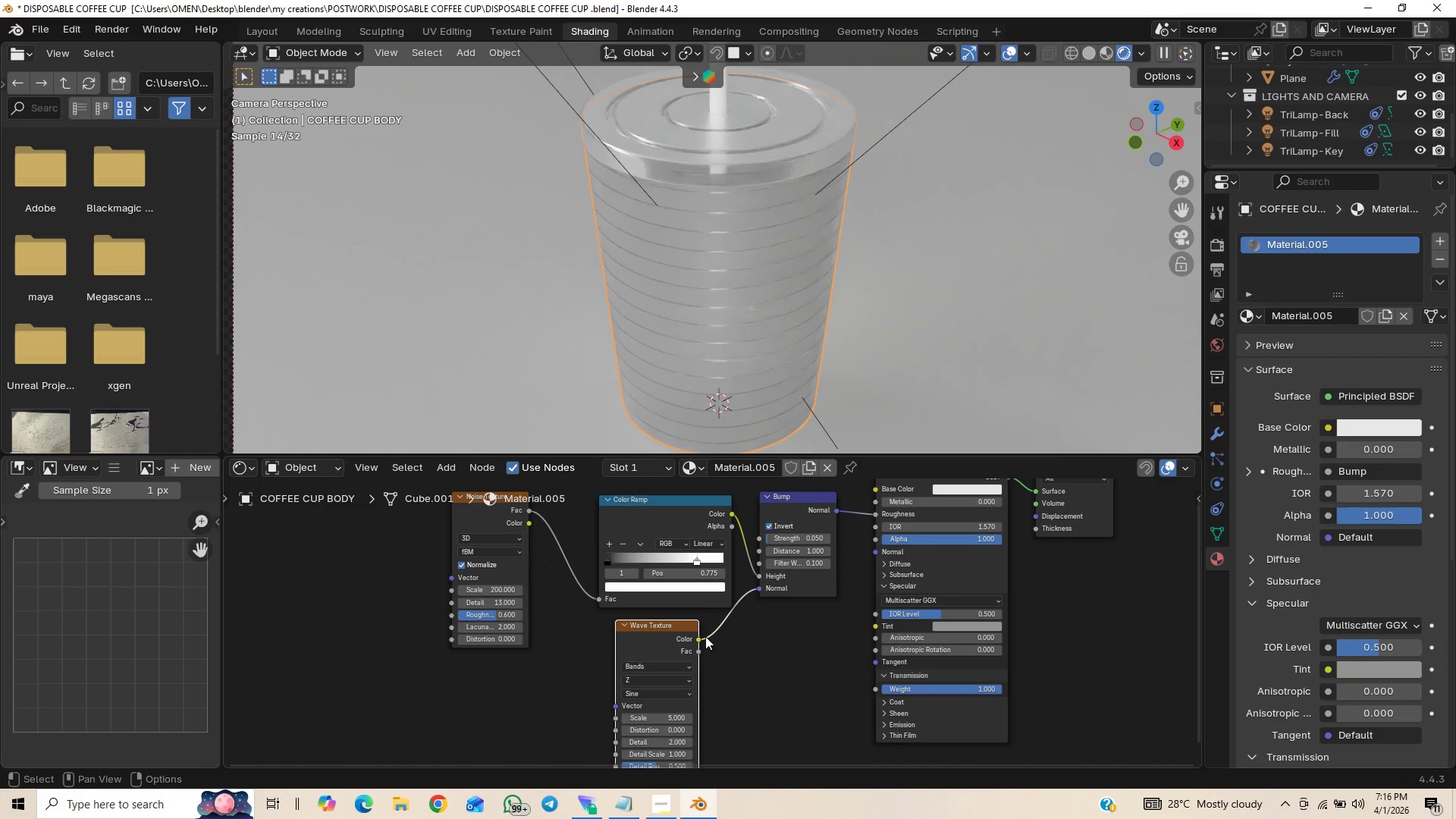 
wait(9.94)
 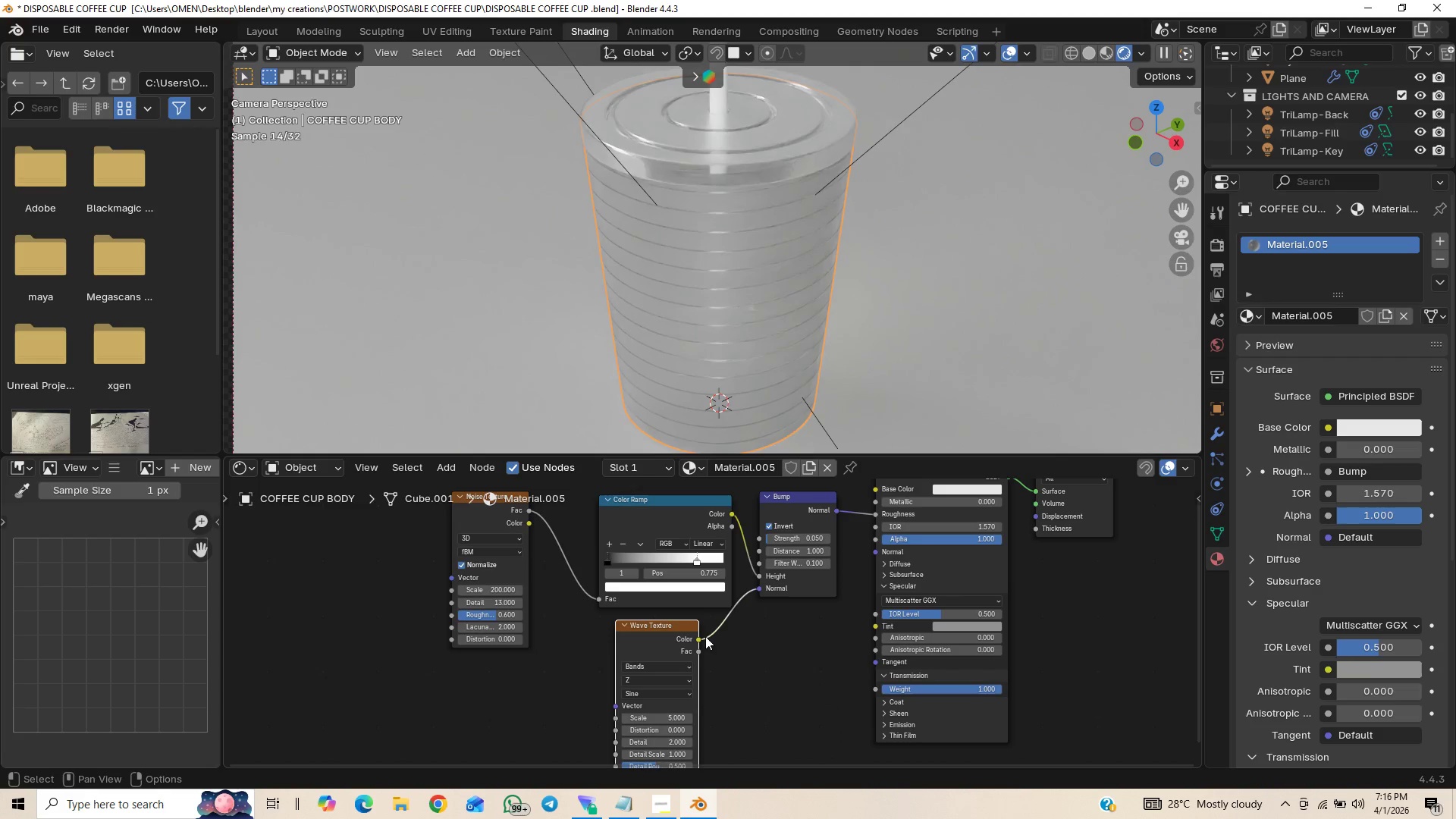 
left_click([266, 23])
 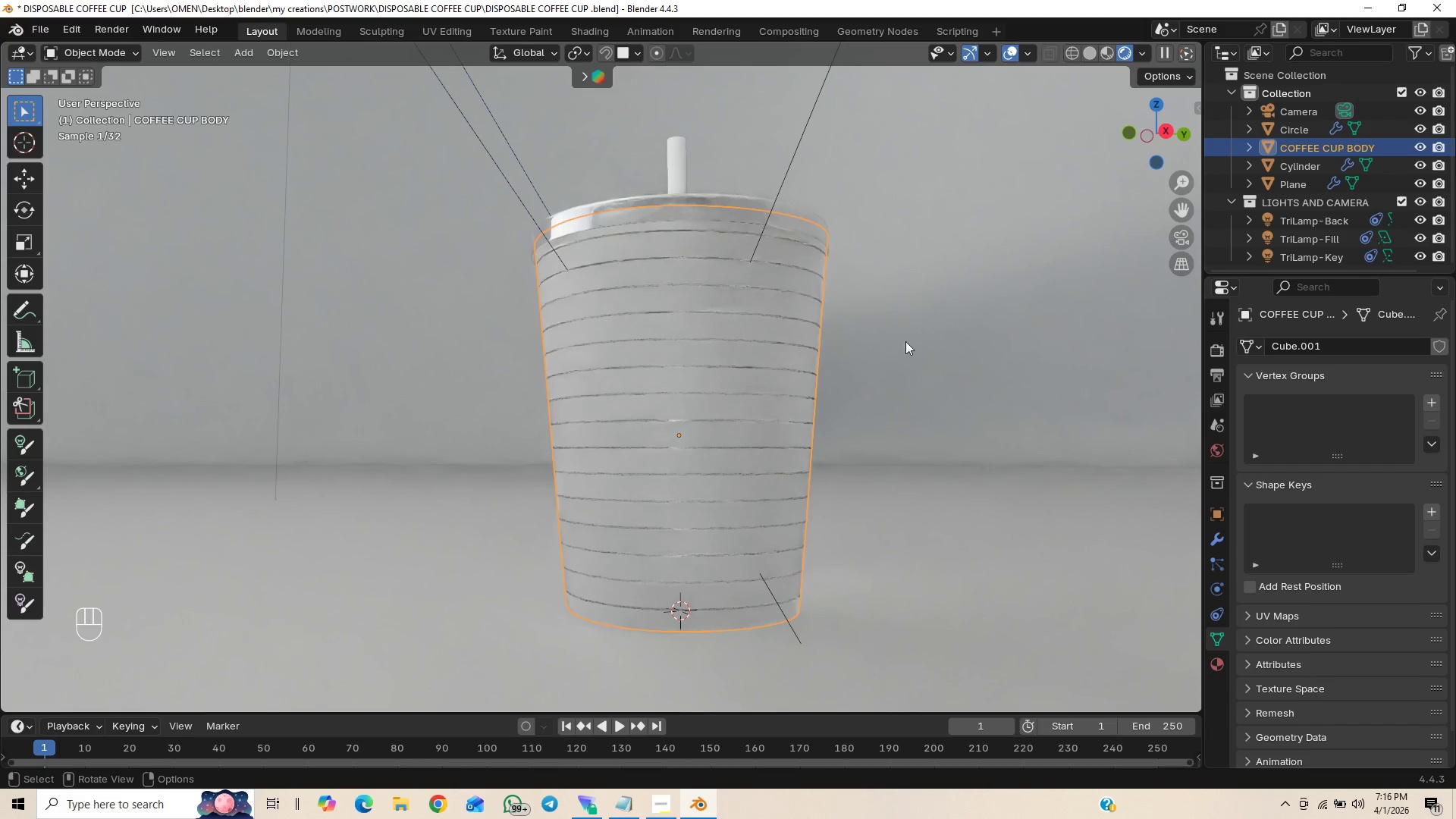 
left_click([931, 375])
 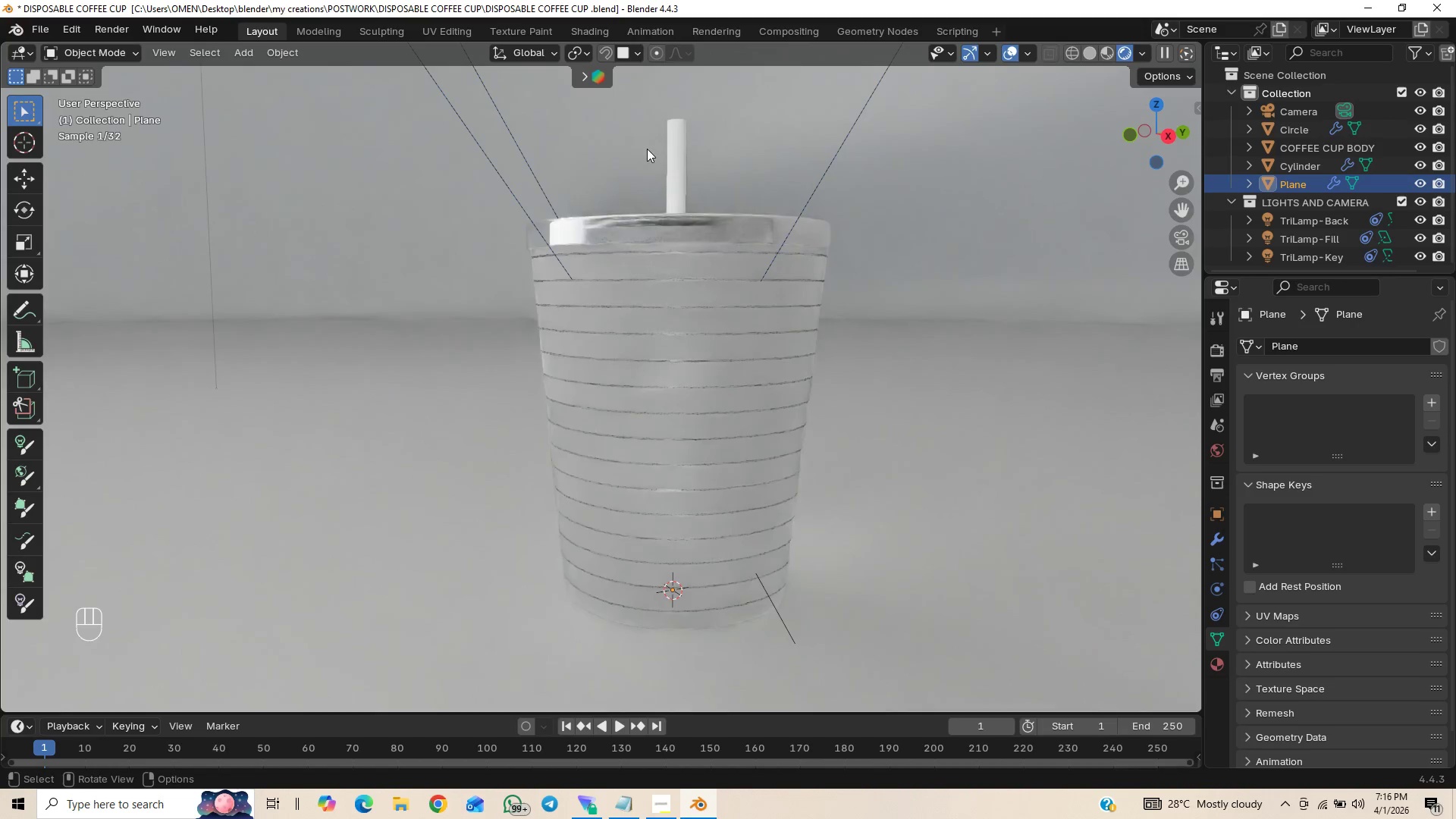 
wait(5.08)
 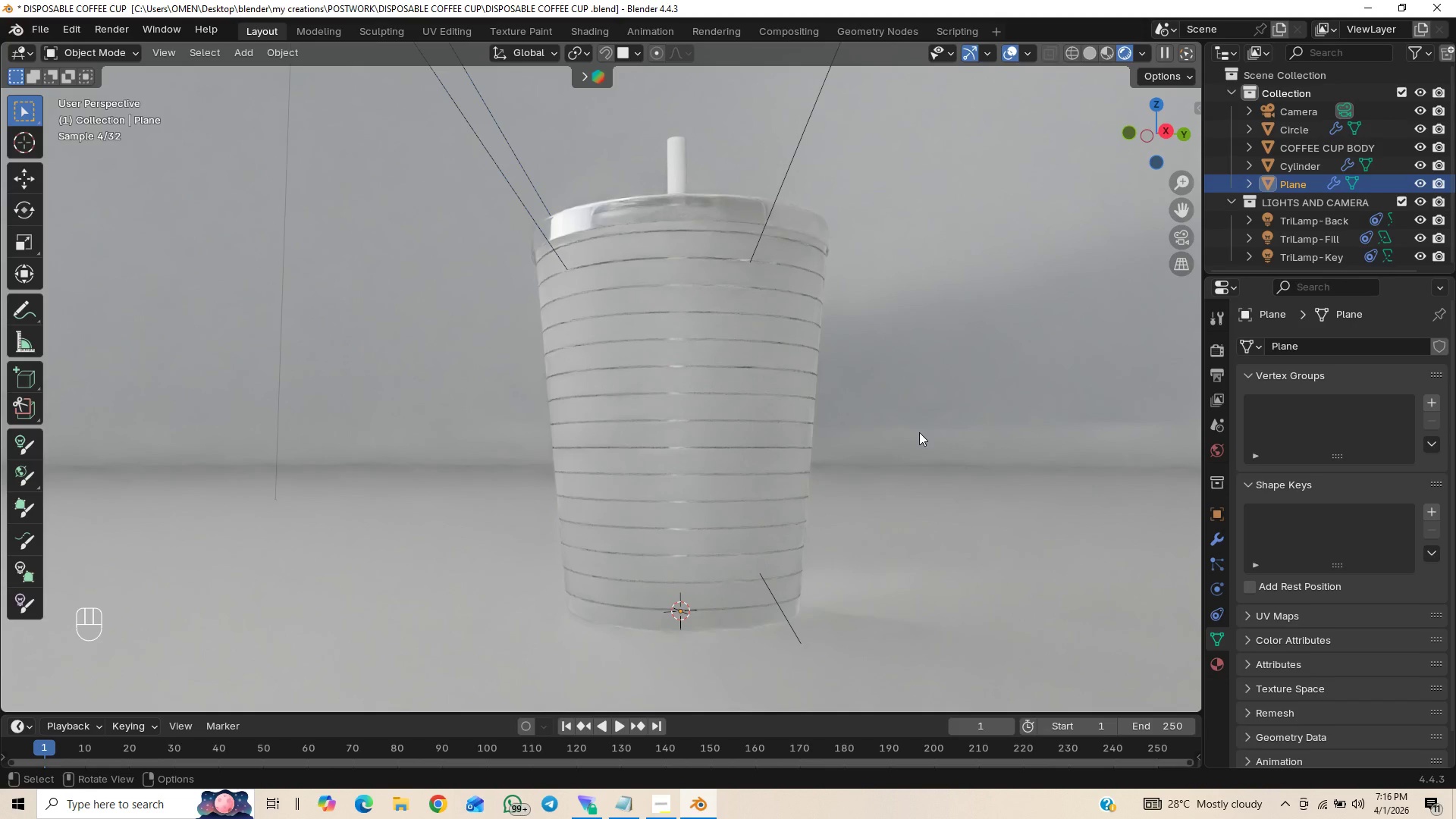 
left_click([579, 32])
 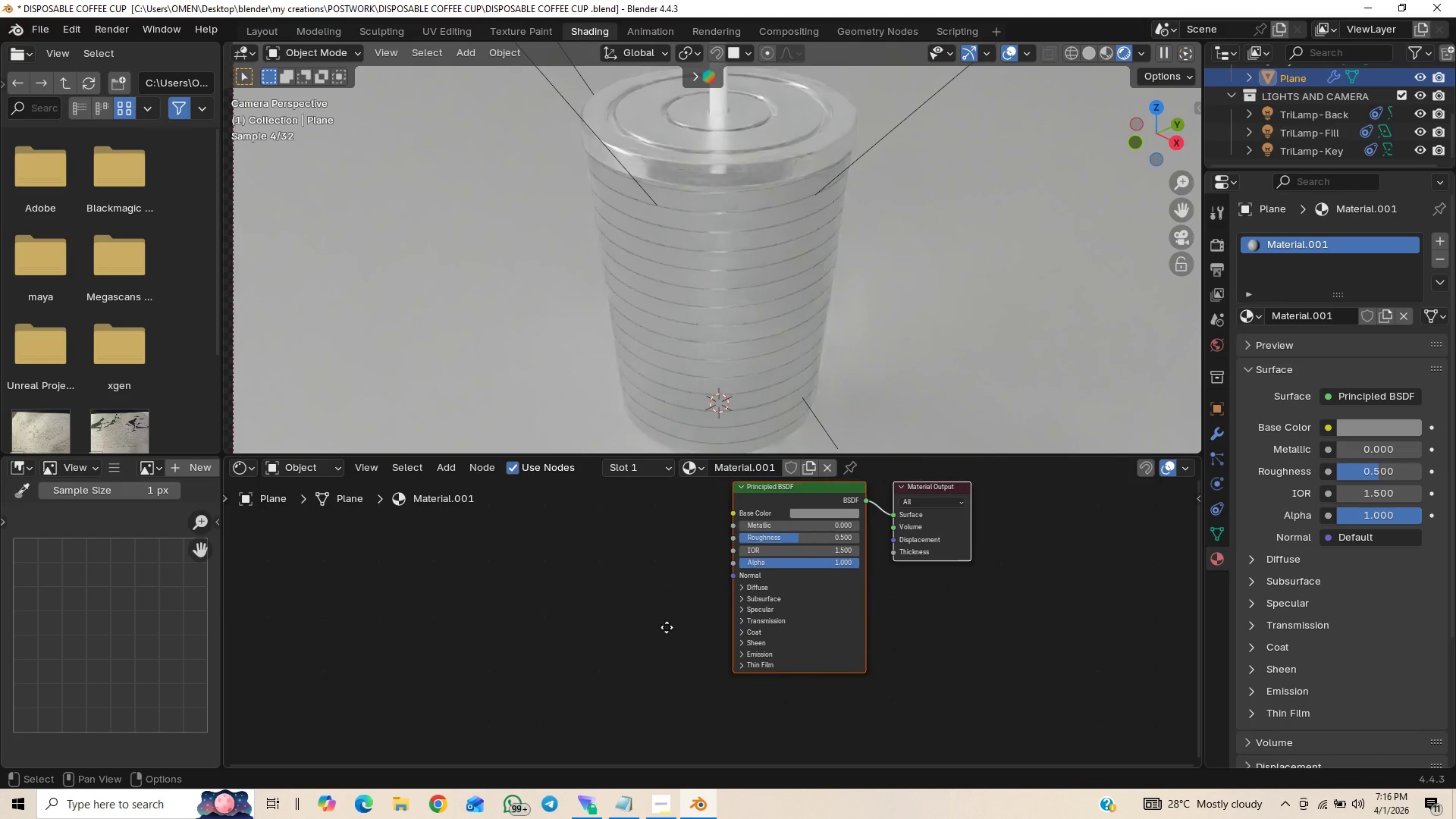 
left_click([737, 299])
 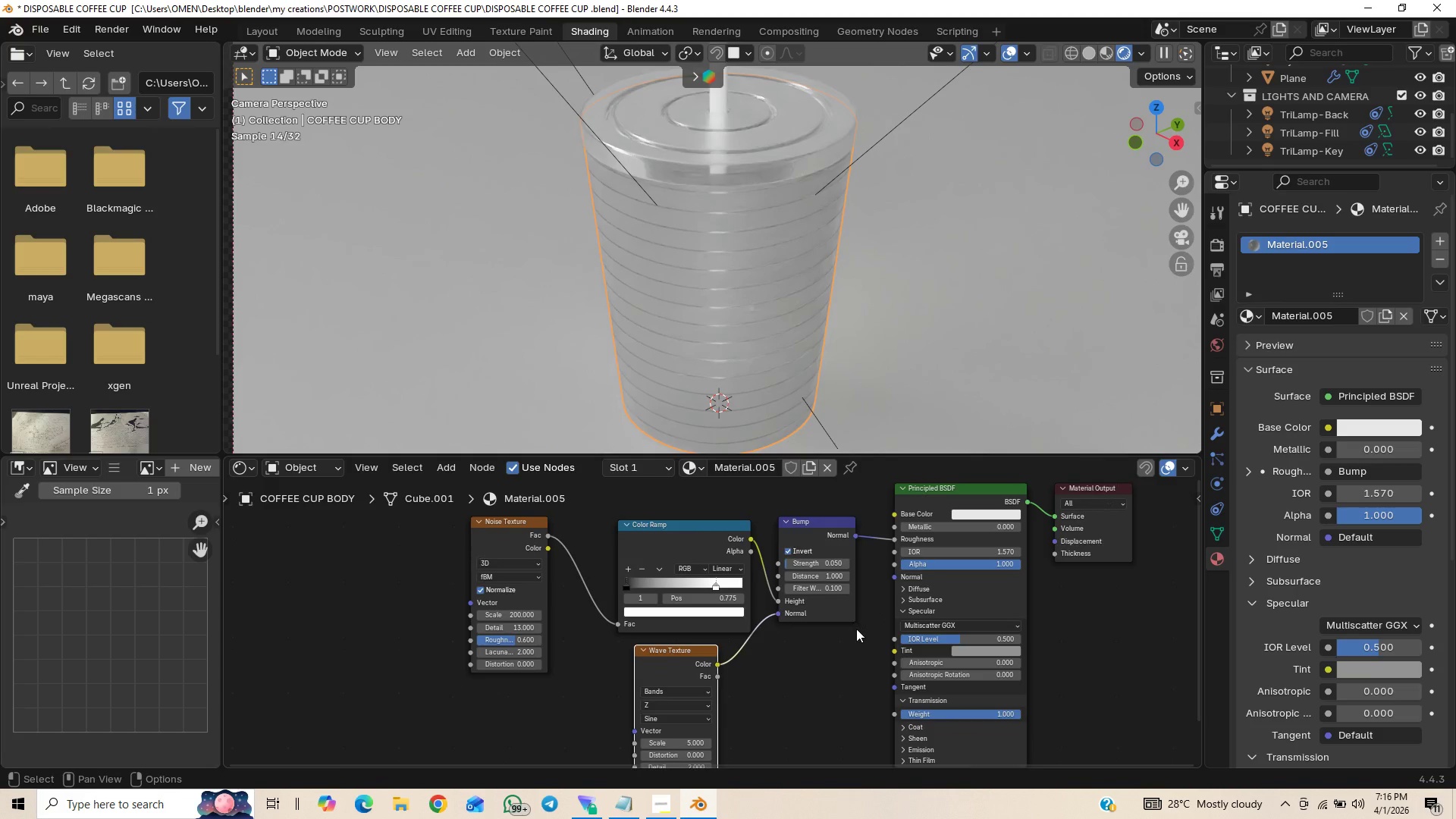 
left_click([830, 518])
 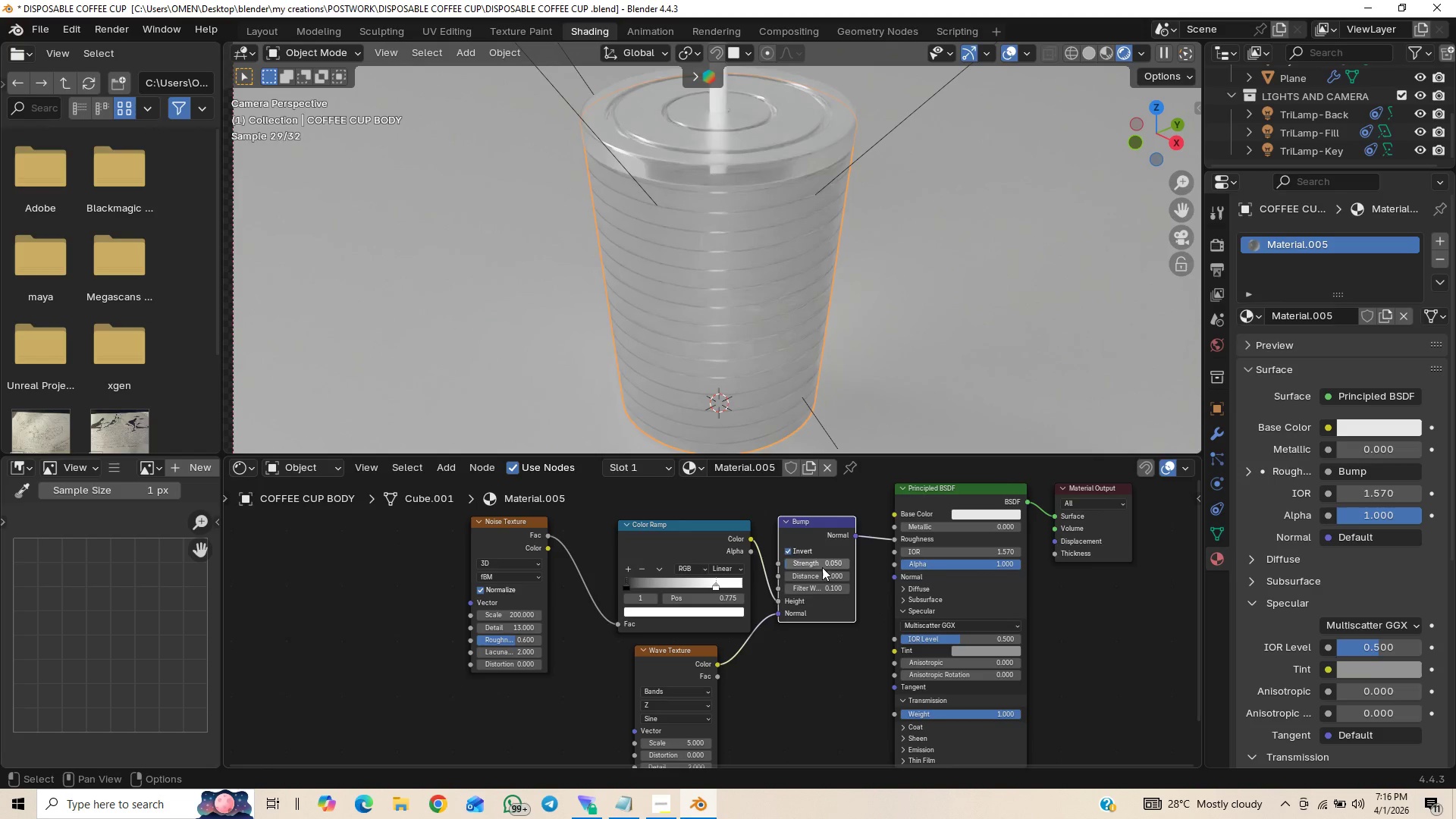 
key(Shift+D)
 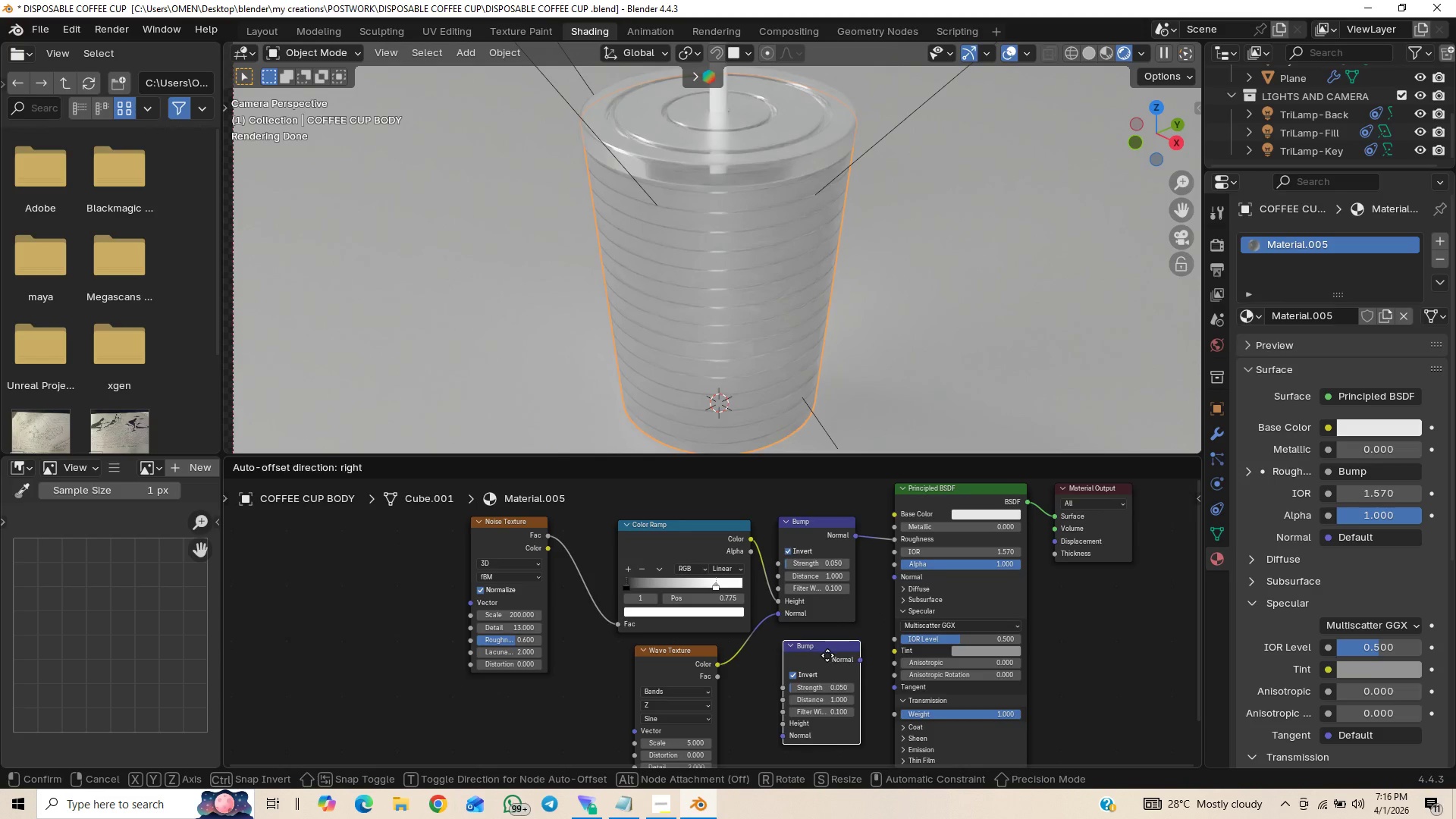 
left_click([827, 655])
 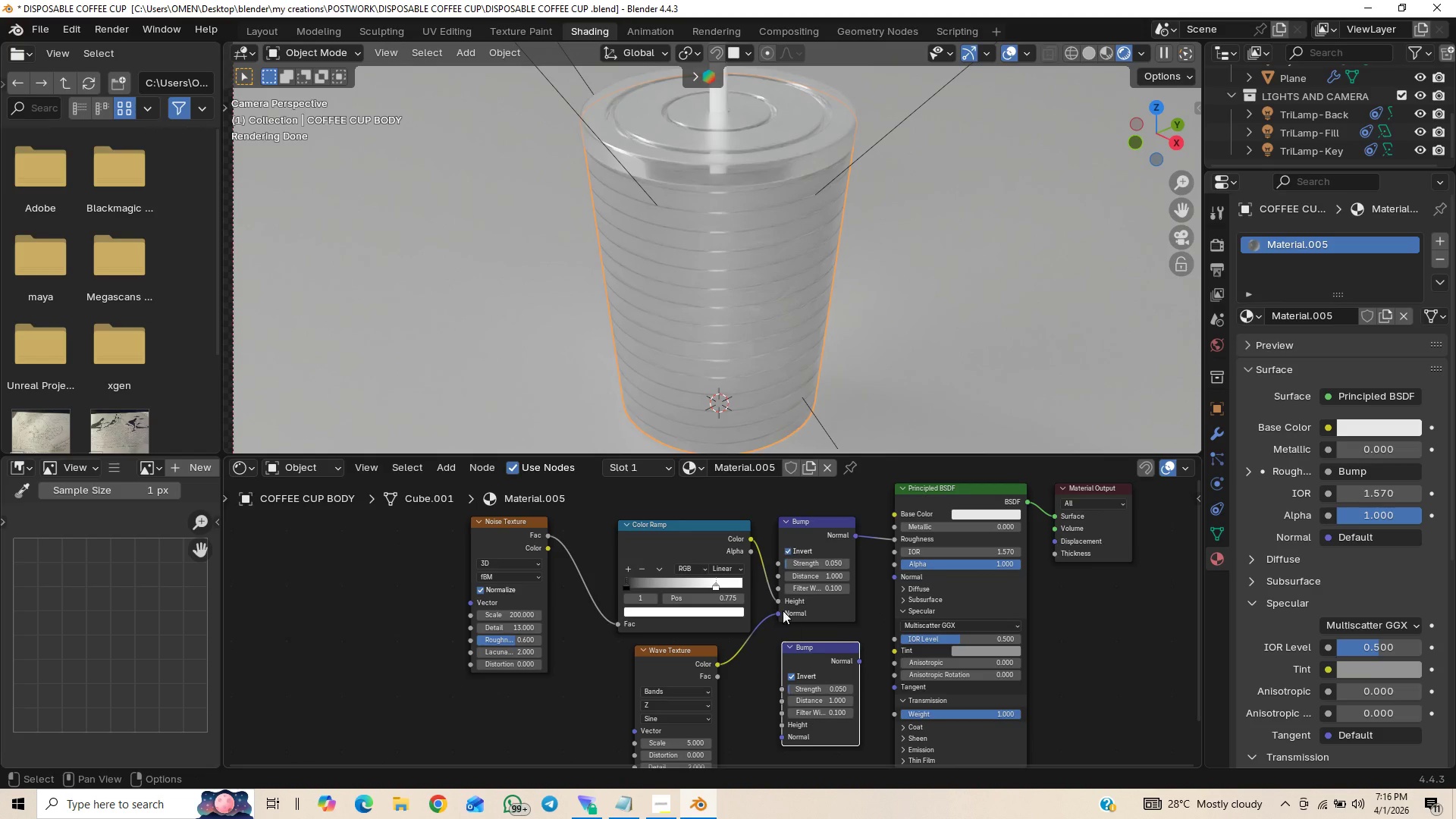 
left_click_drag(start_coordinate=[778, 610], to_coordinate=[785, 726])
 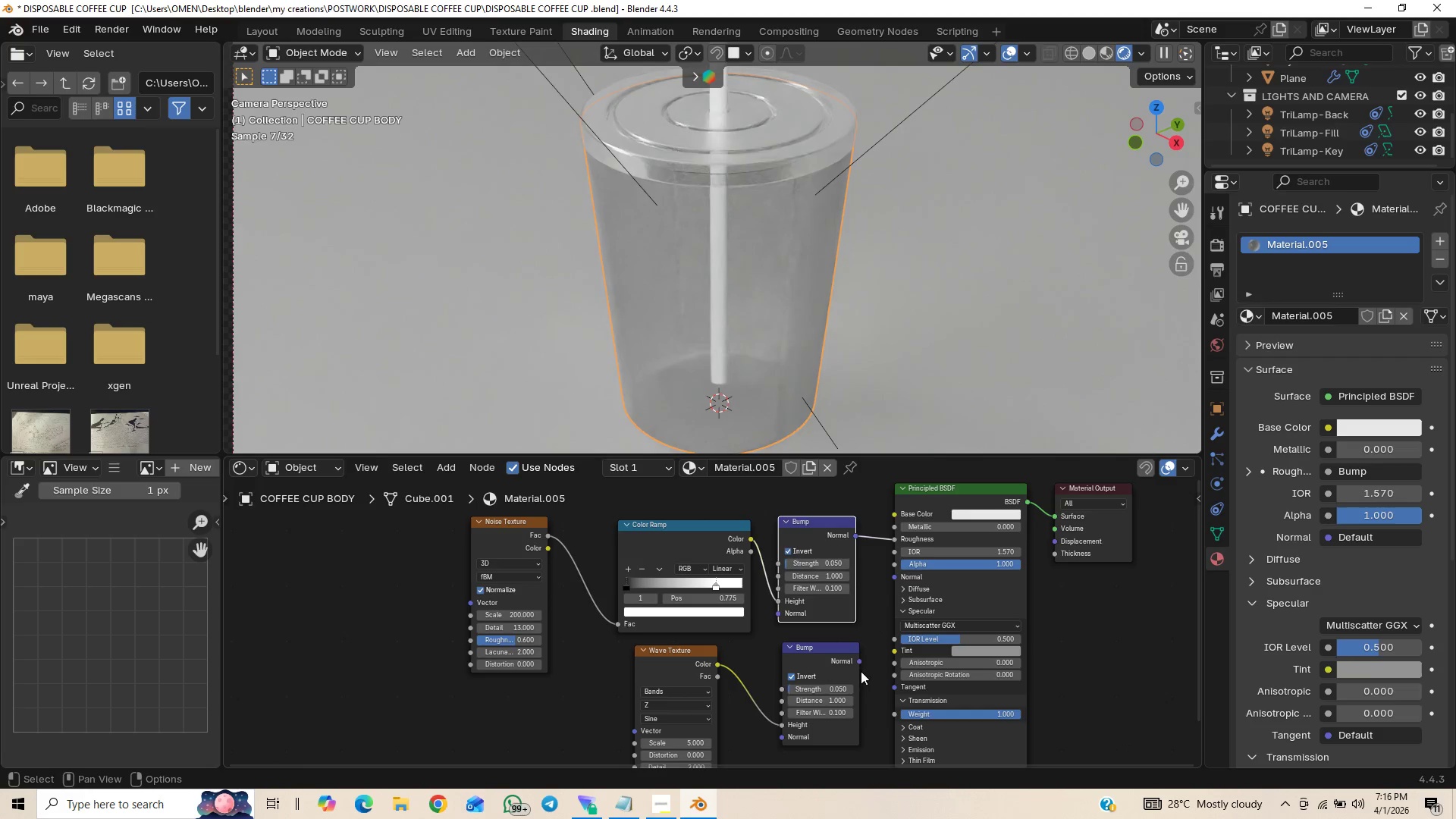 
left_click_drag(start_coordinate=[861, 659], to_coordinate=[889, 593])
 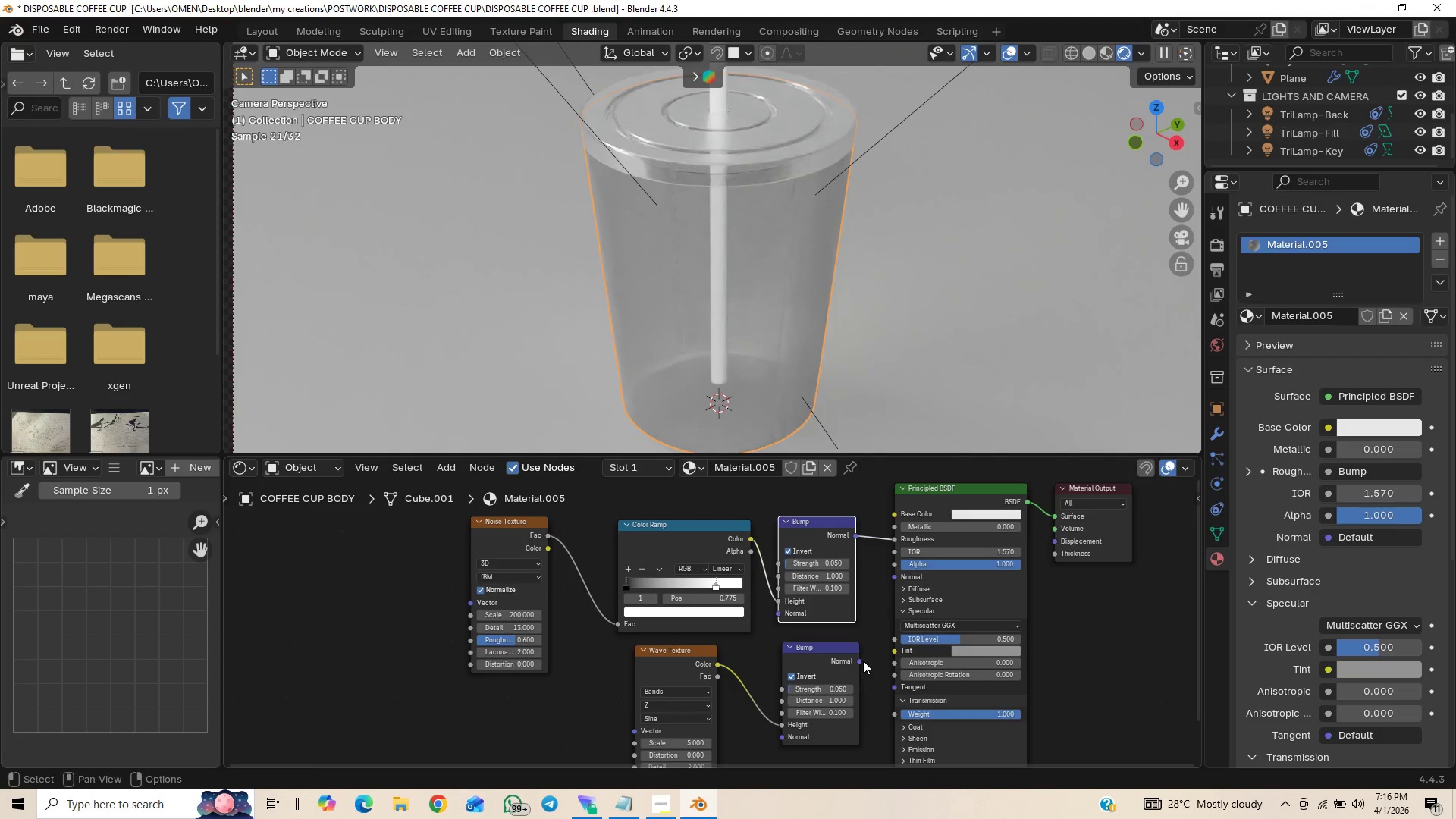 
left_click_drag(start_coordinate=[858, 661], to_coordinate=[886, 582])
 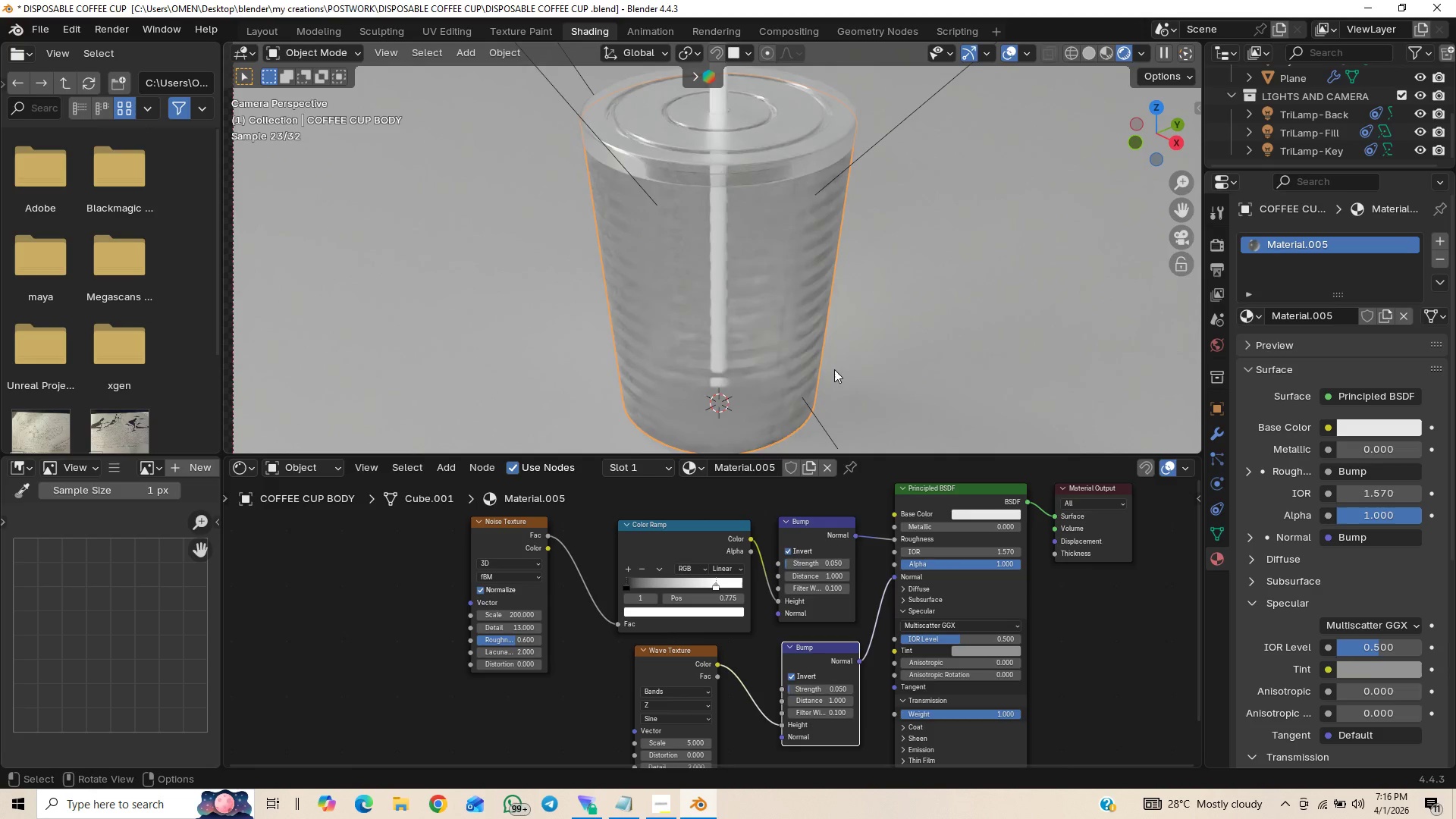 
wait(11.11)
 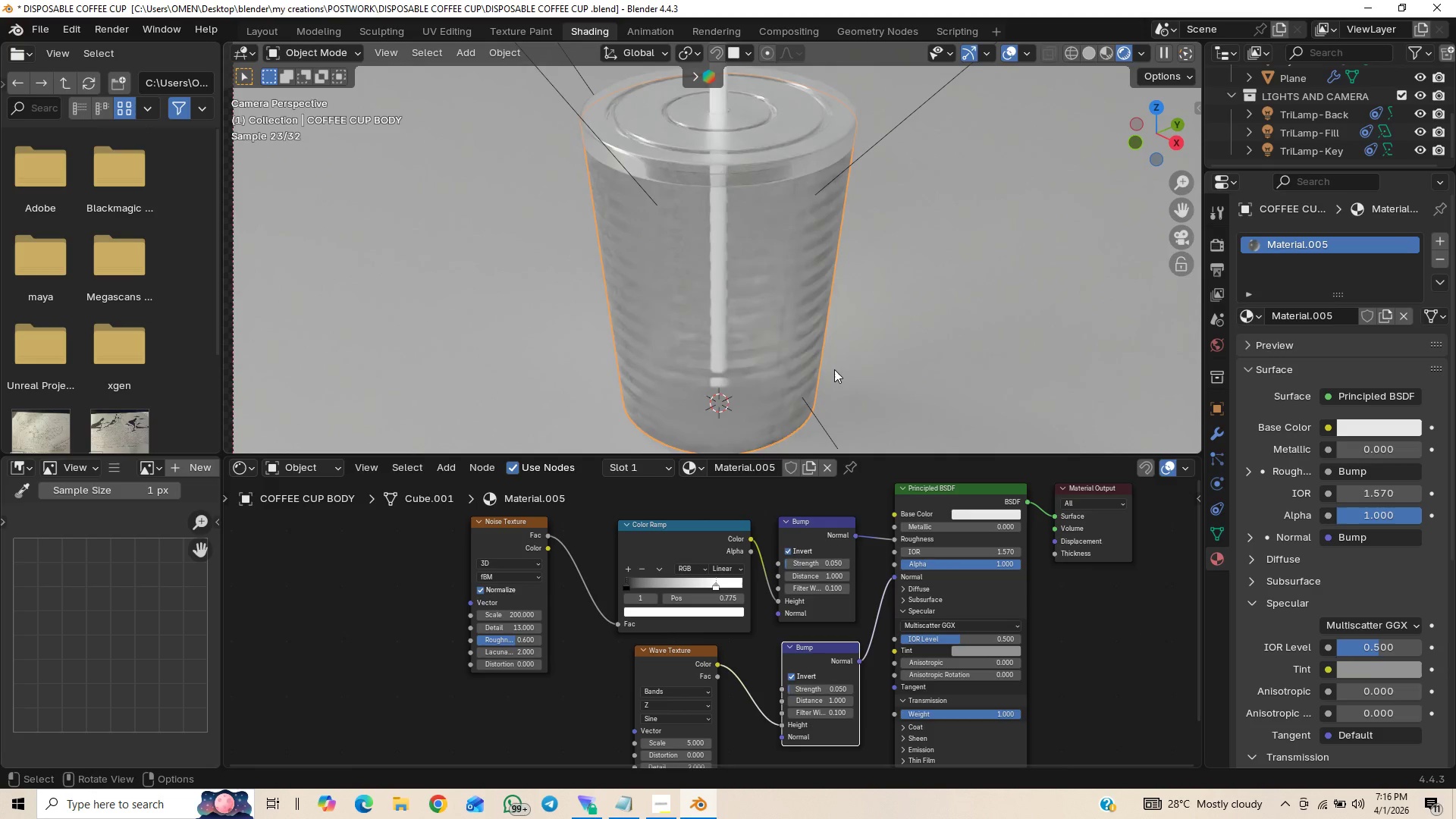 
scroll: coordinate [716, 686], scroll_direction: down, amount: 1.0
 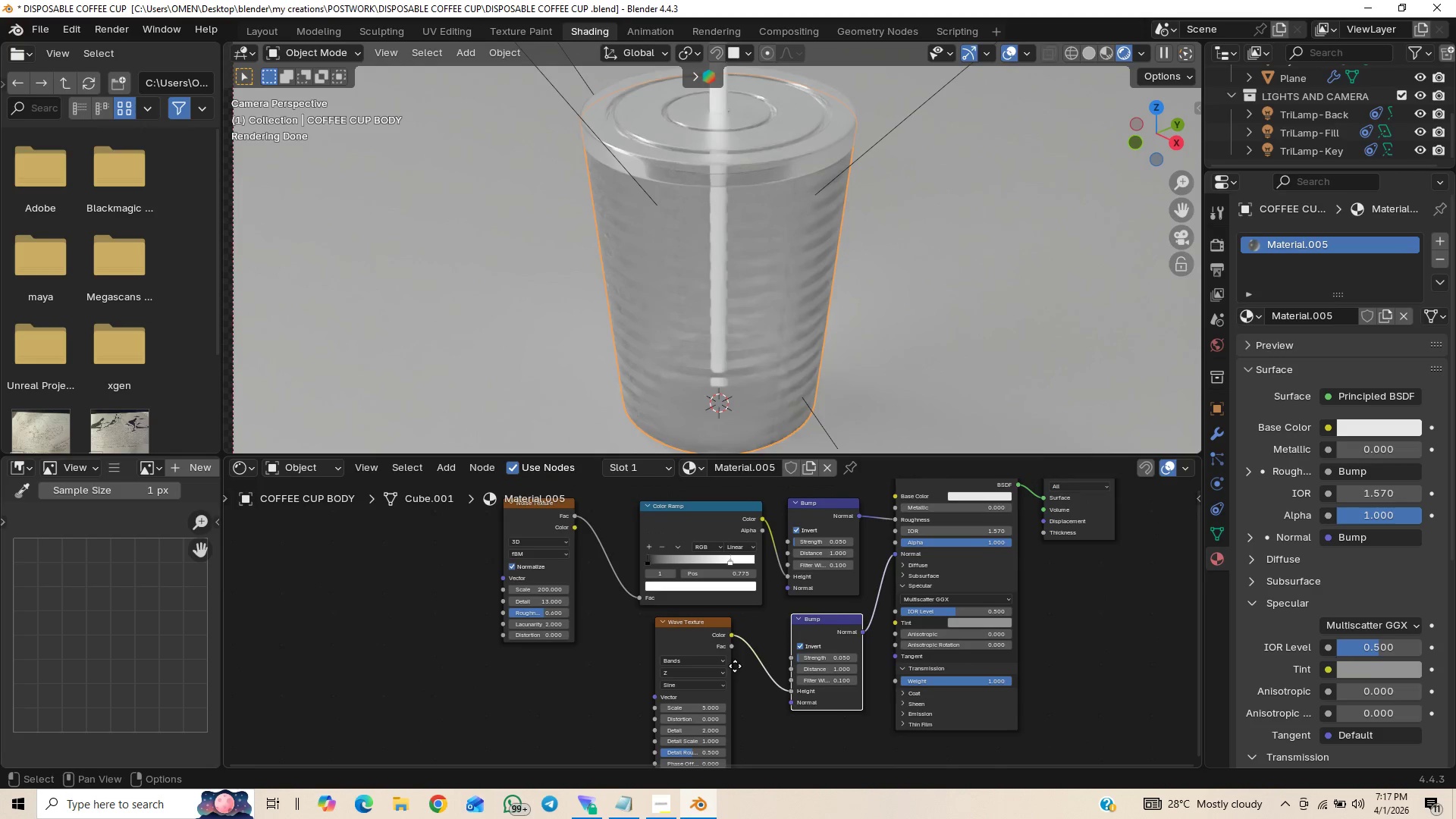 
wait(15.24)
 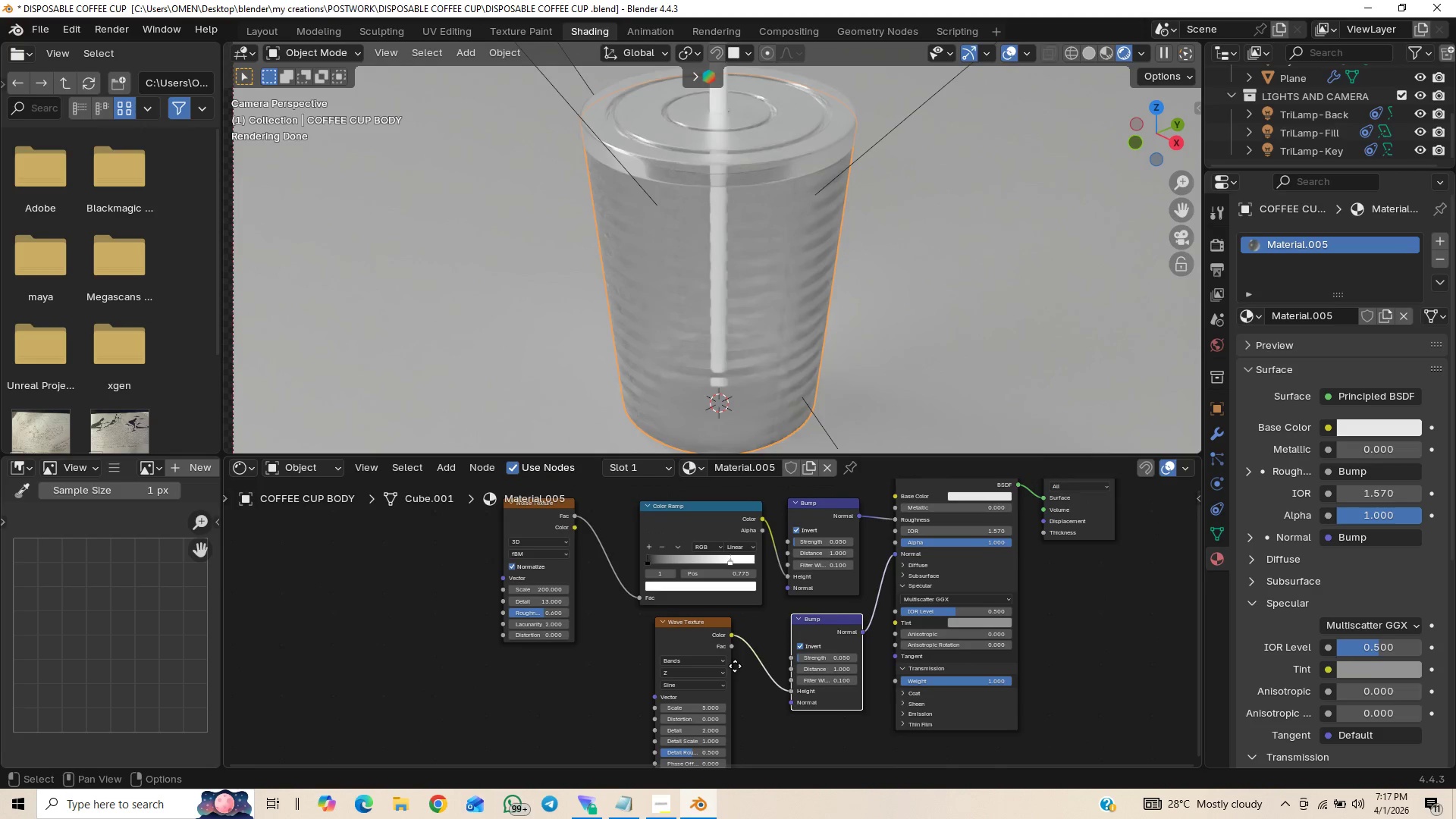 
scroll: coordinate [721, 682], scroll_direction: up, amount: 1.0
 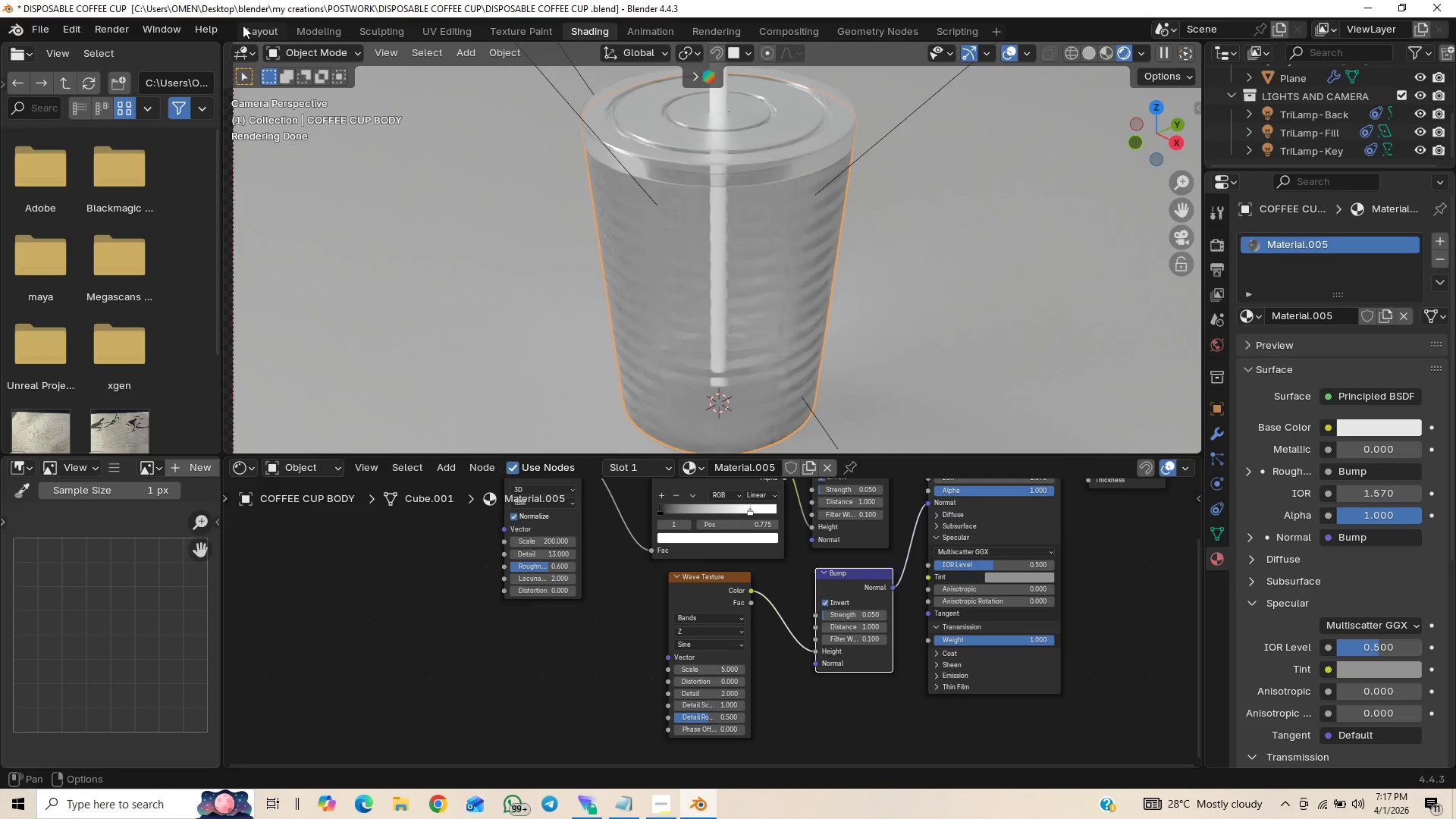 
left_click([259, 29])
 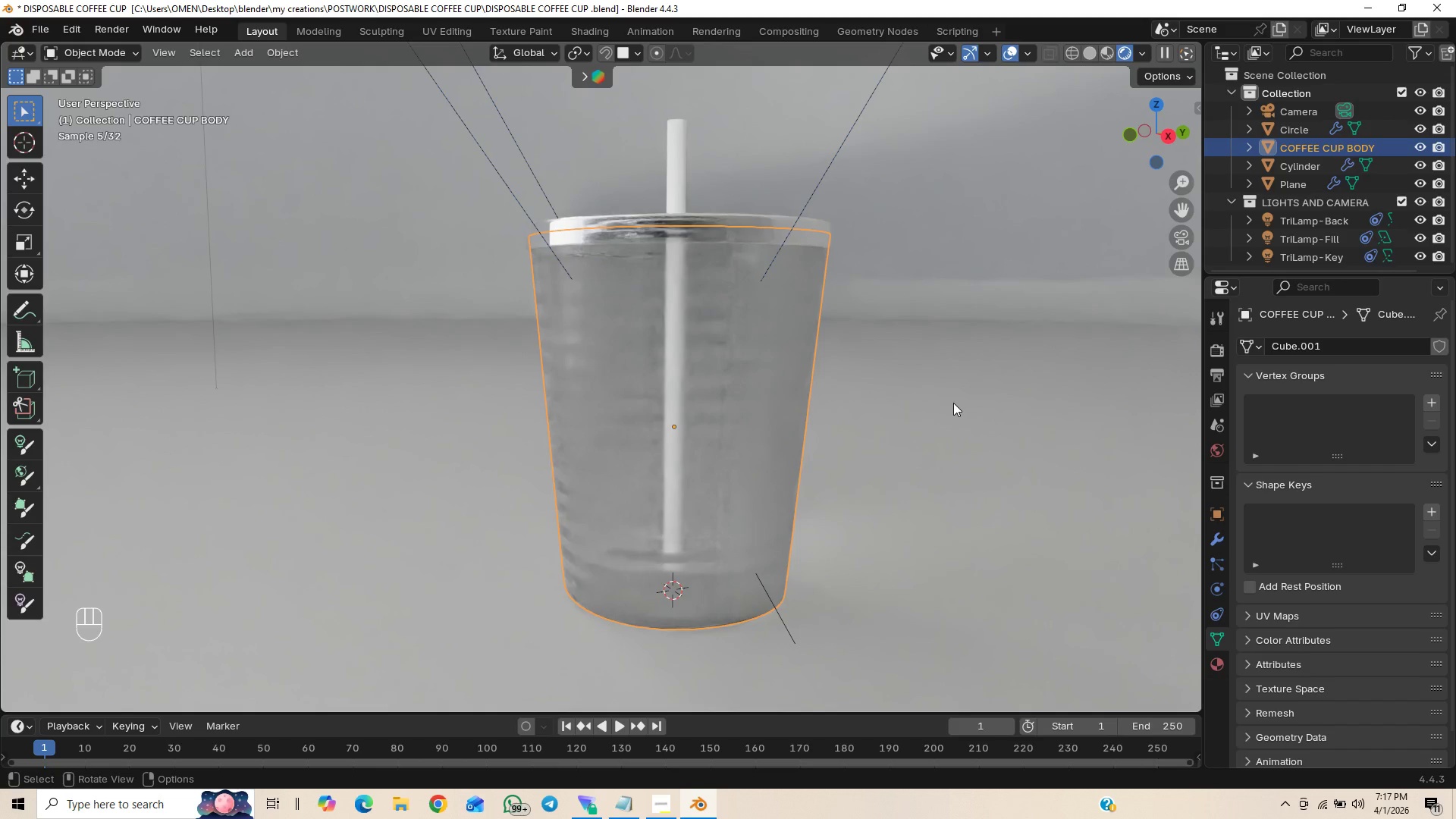 
wait(5.88)
 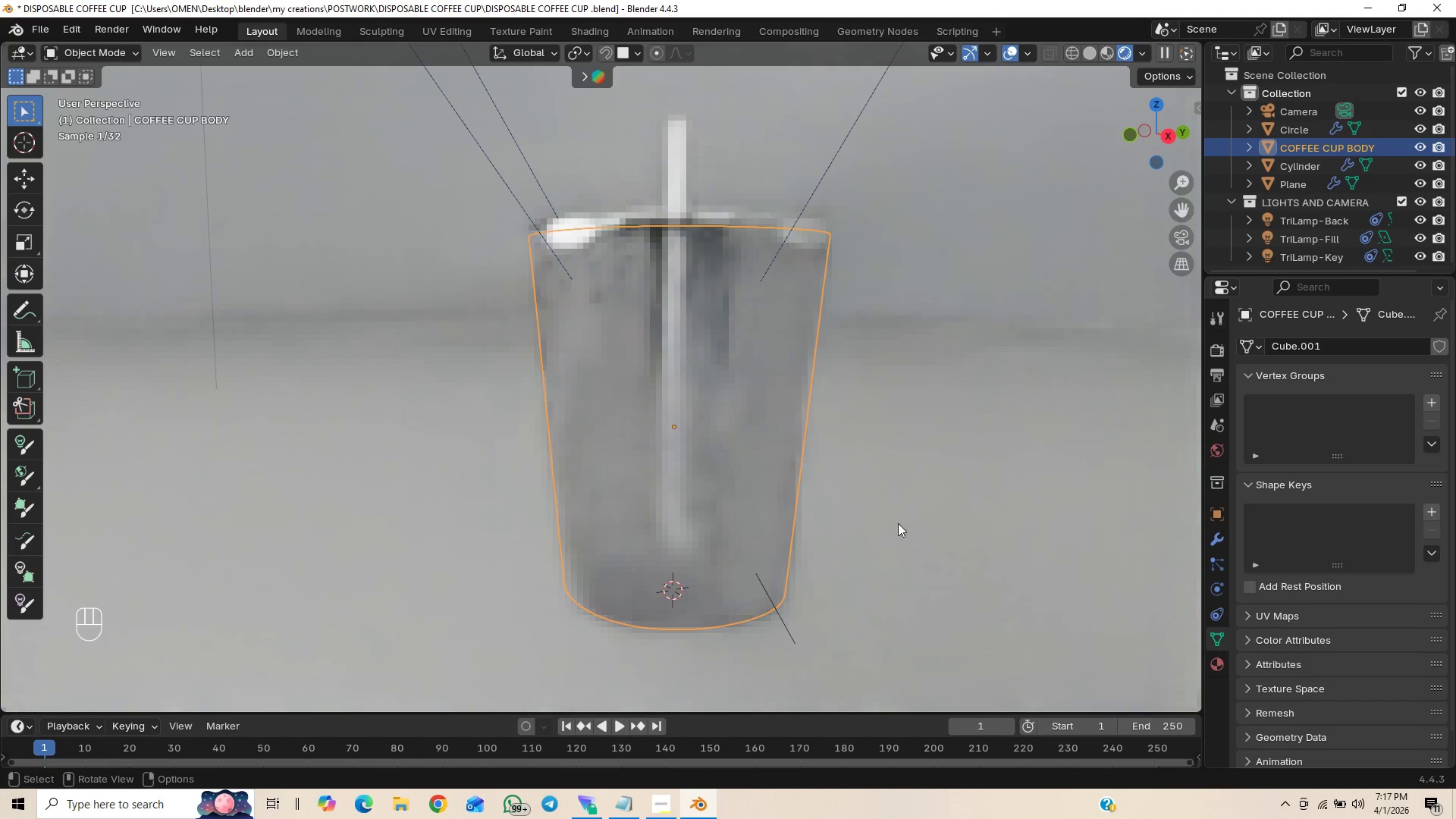 
left_click([1003, 297])
 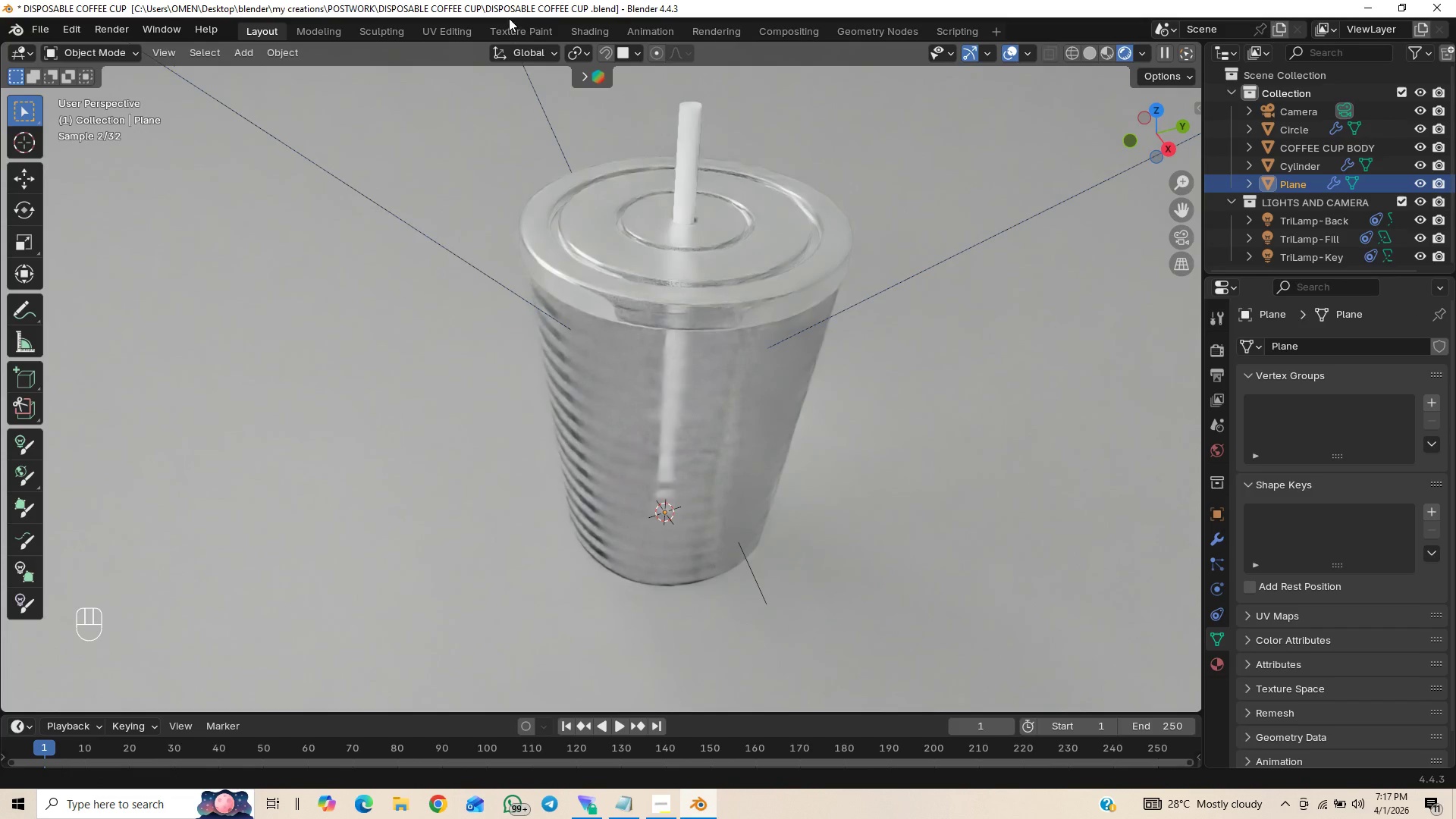 
left_click([579, 27])
 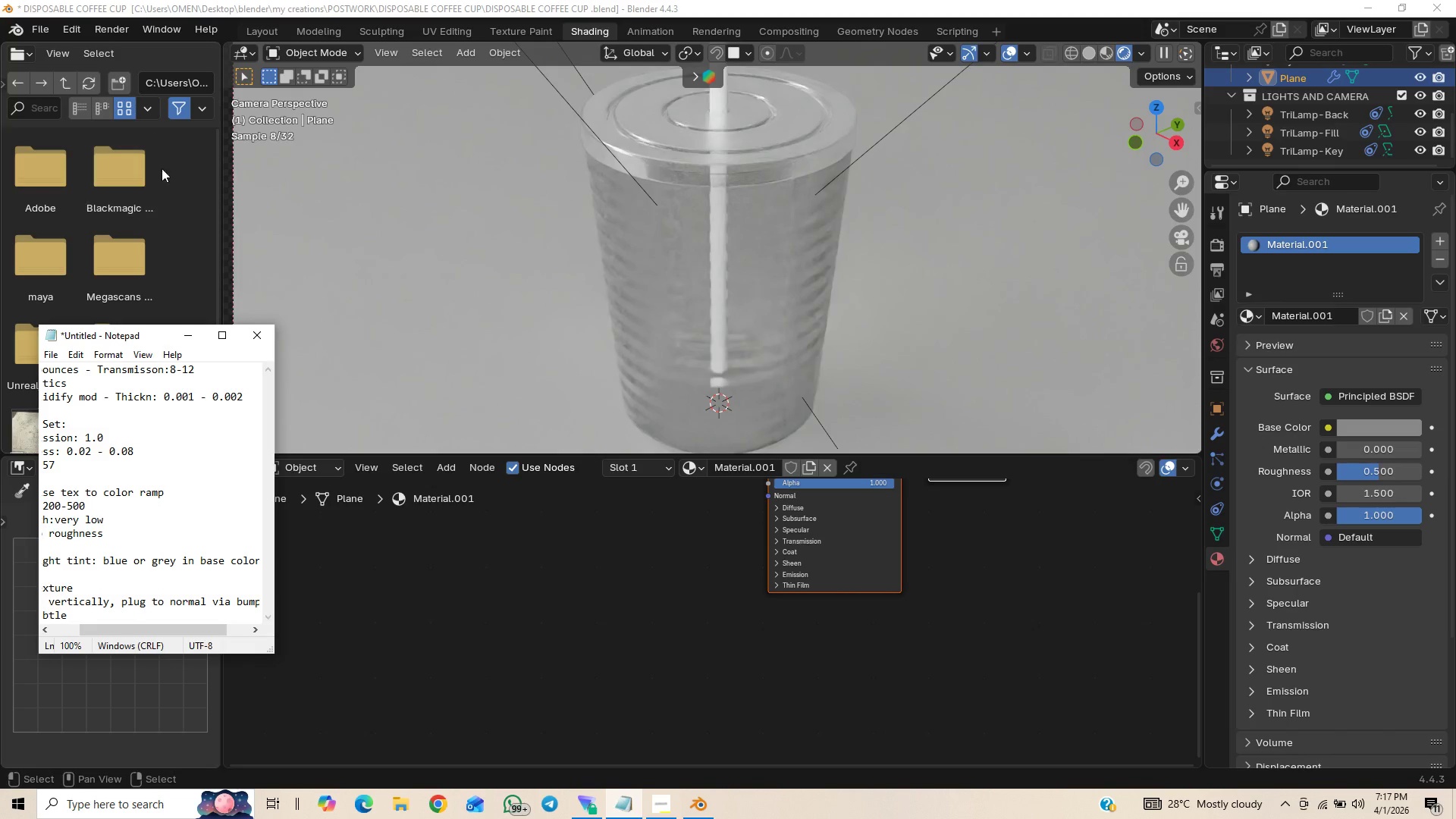 
wait(5.5)
 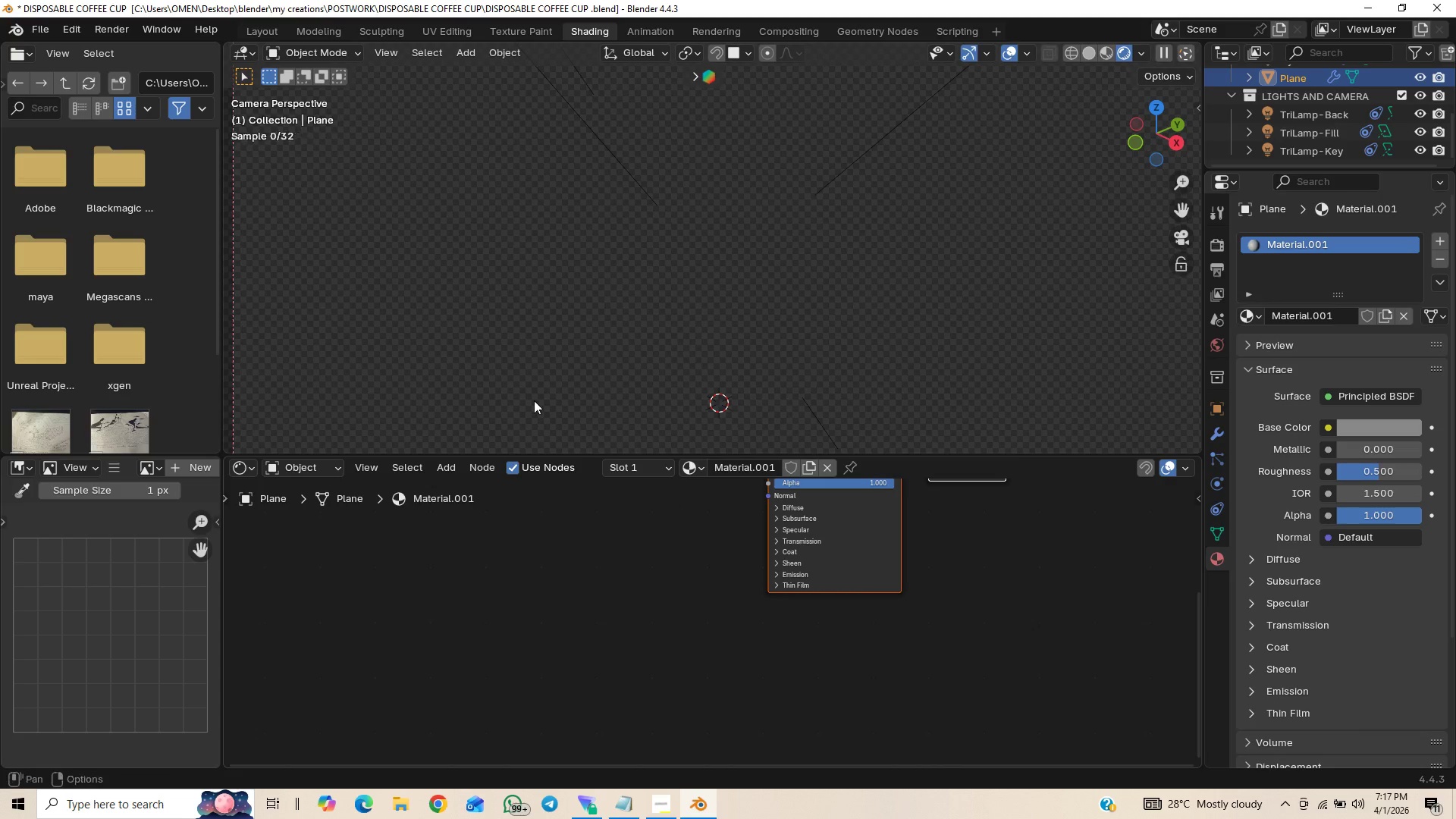 
left_click_drag(start_coordinate=[149, 628], to_coordinate=[187, 614])
 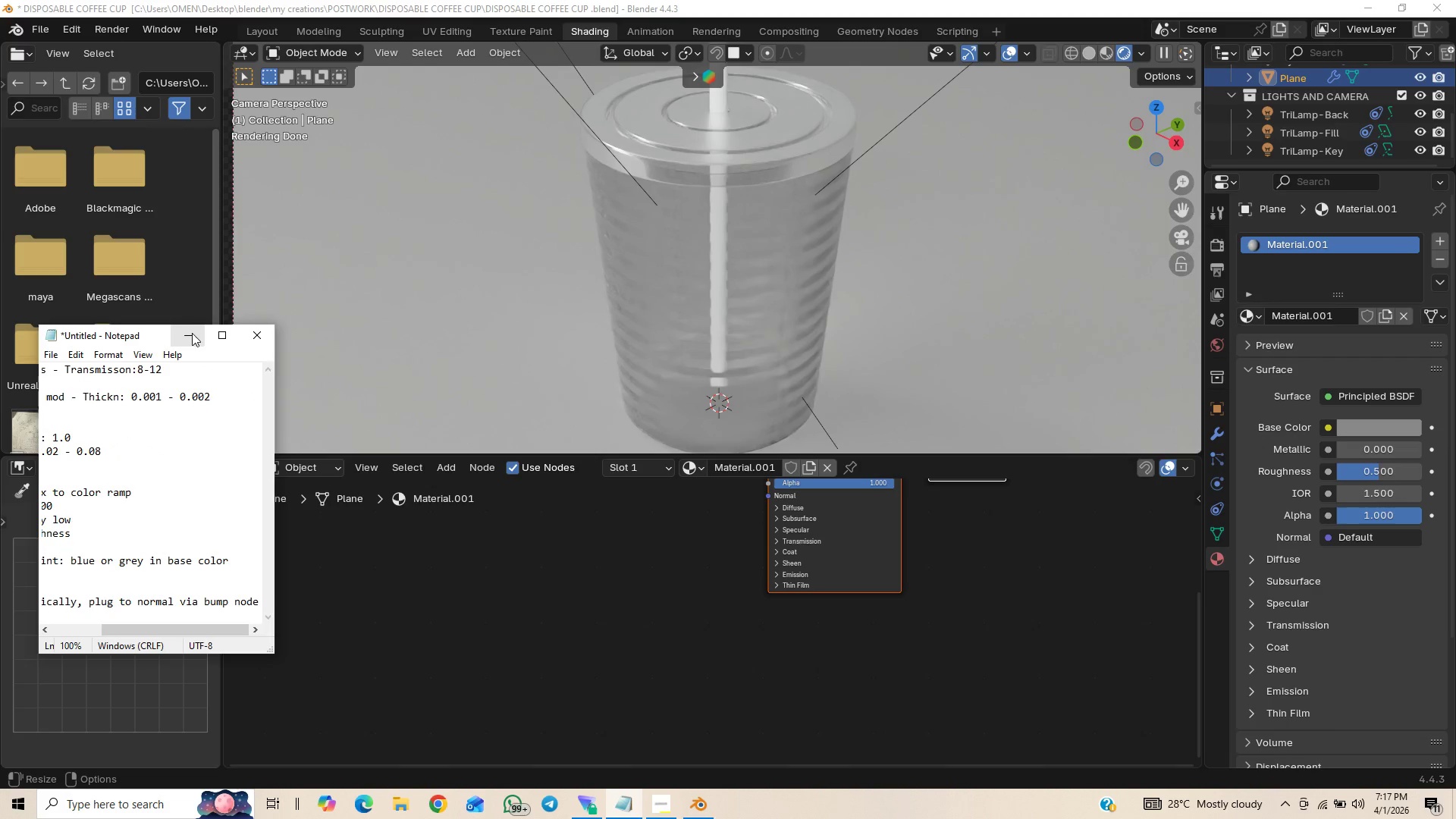 
left_click([191, 334])
 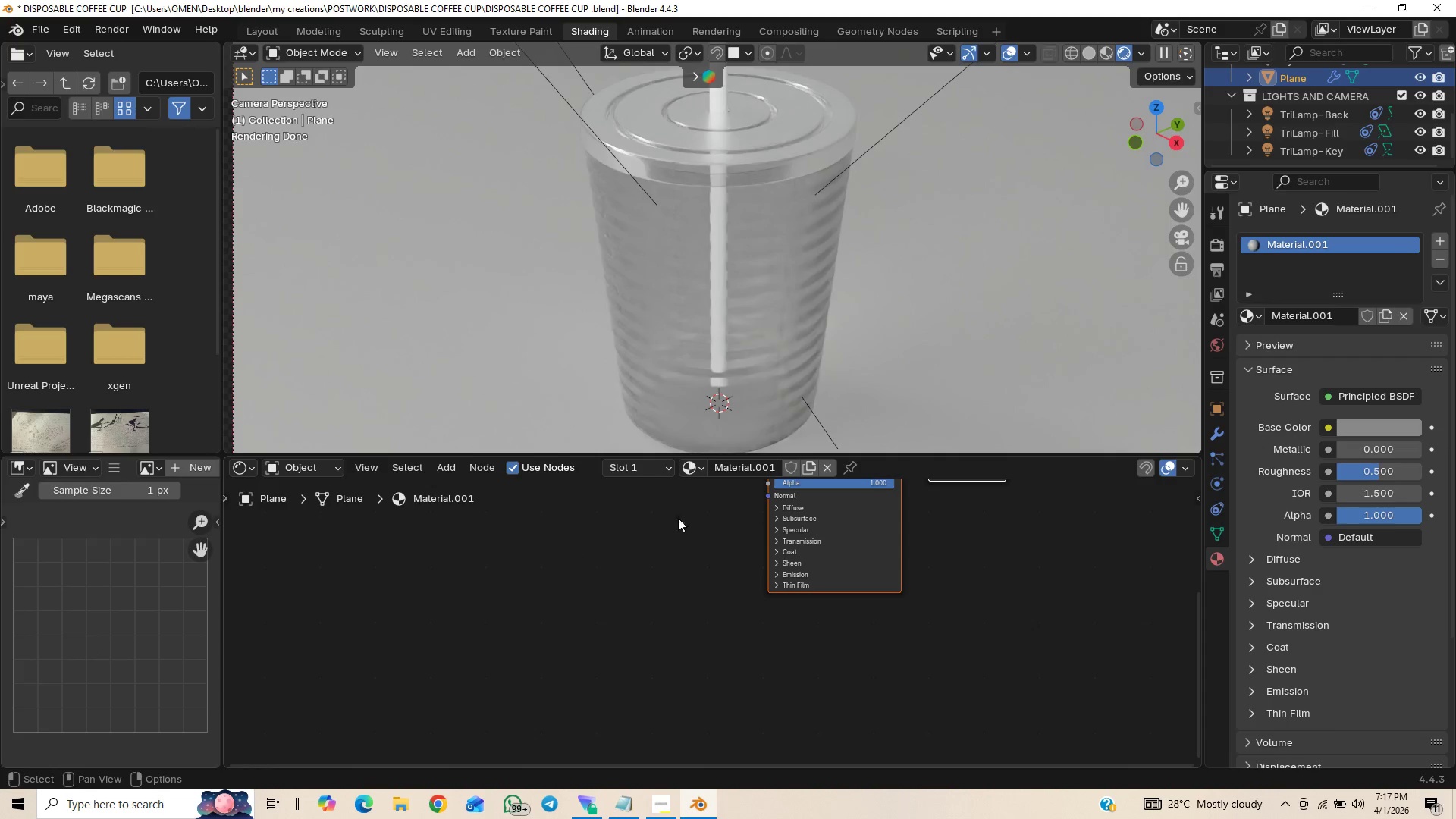 
left_click_drag(start_coordinate=[708, 330], to_coordinate=[711, 330])
 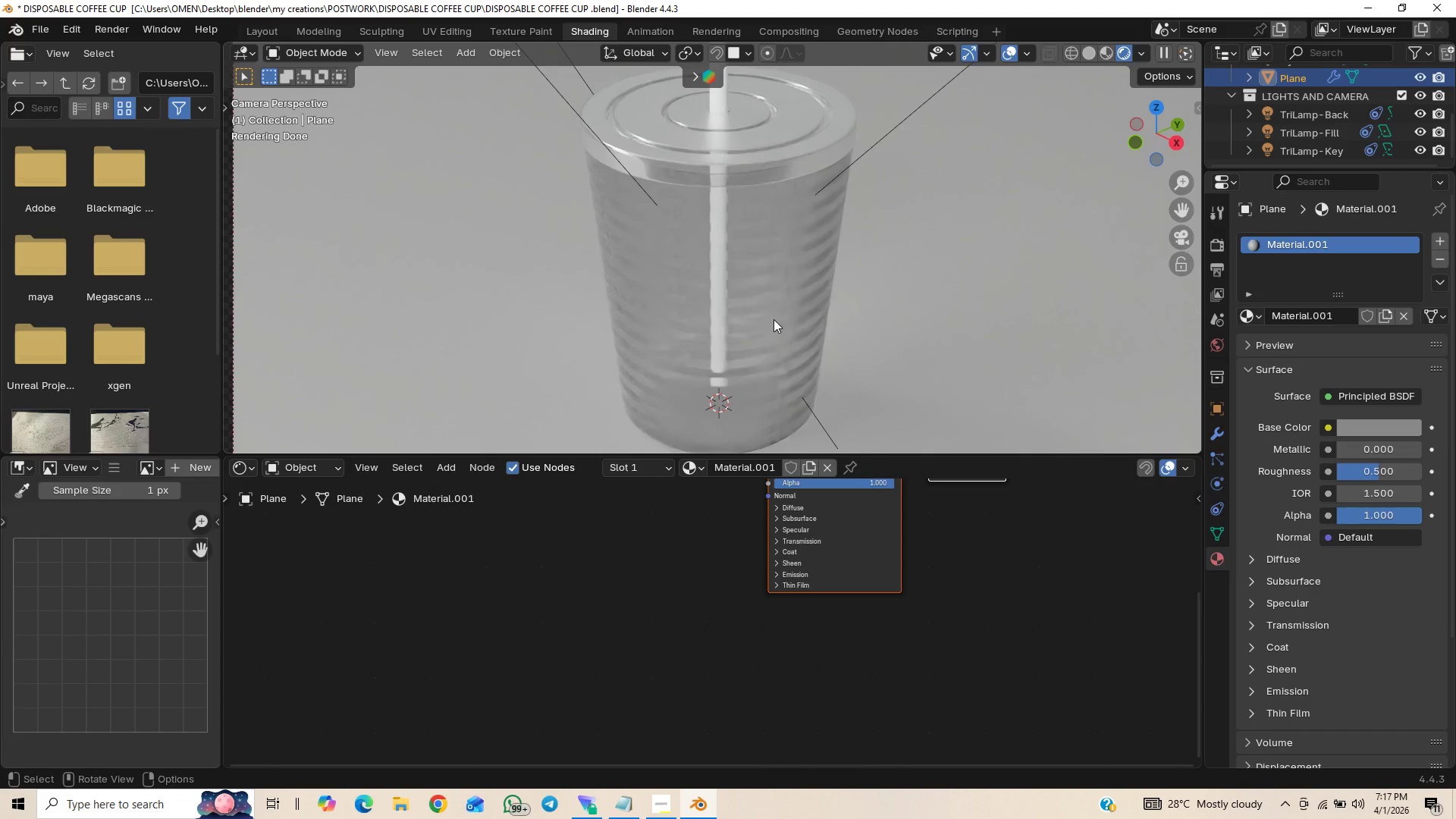 
left_click([774, 318])
 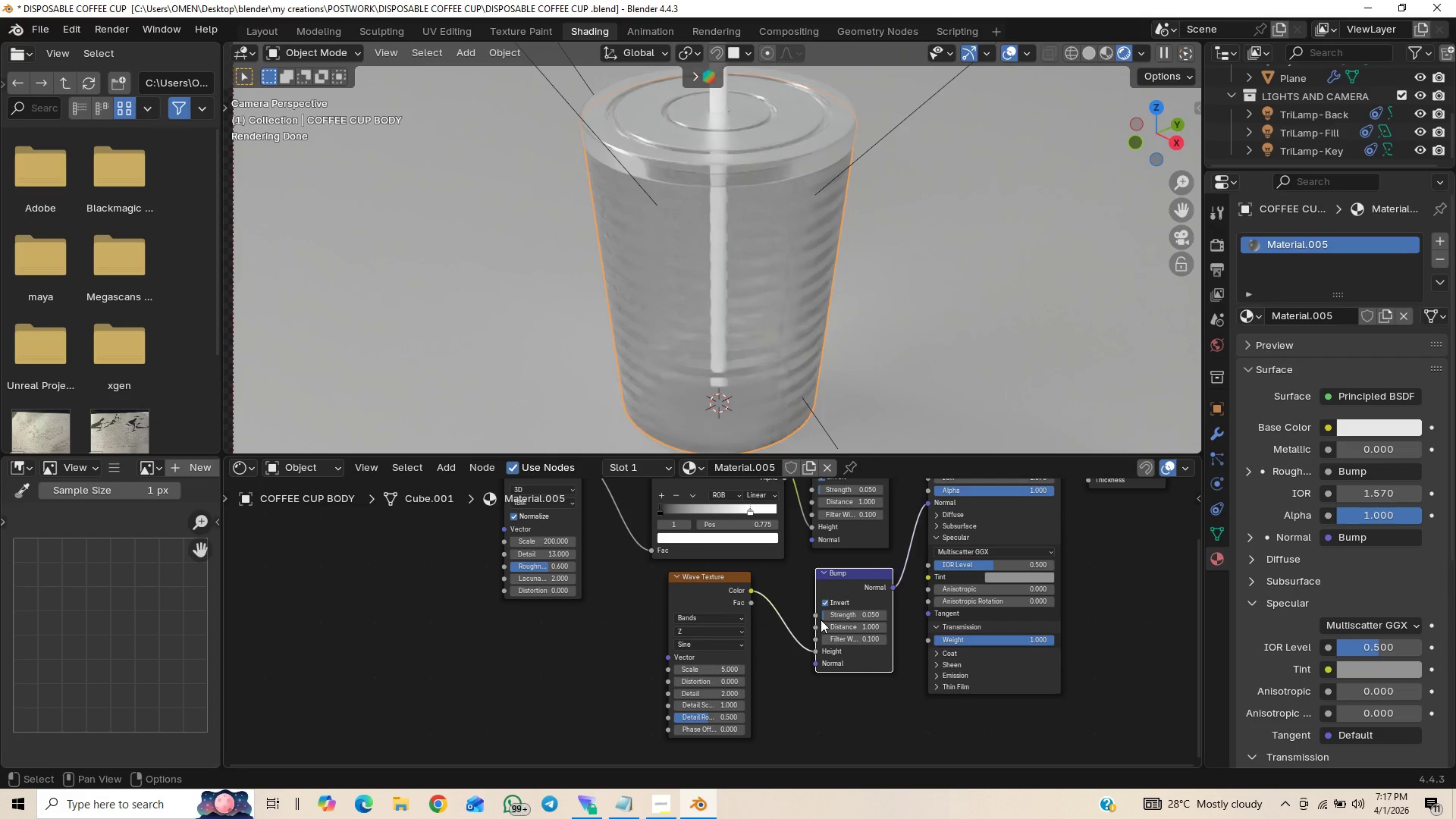 
hold_key(key=ShiftLeft, duration=0.52)
scroll: coordinate [851, 746], scroll_direction: up, amount: 1.0
 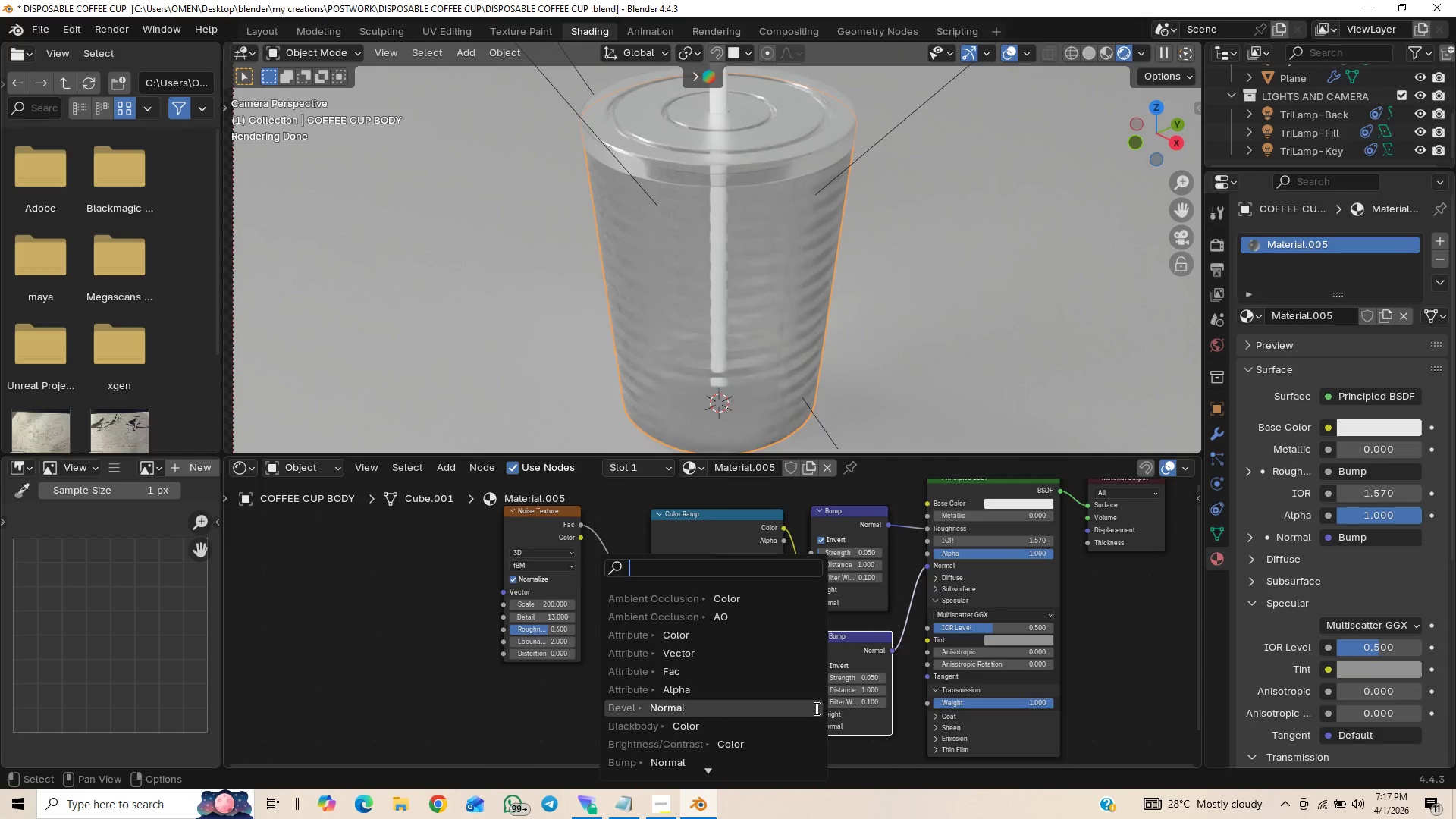 
right_click([1120, 611])
 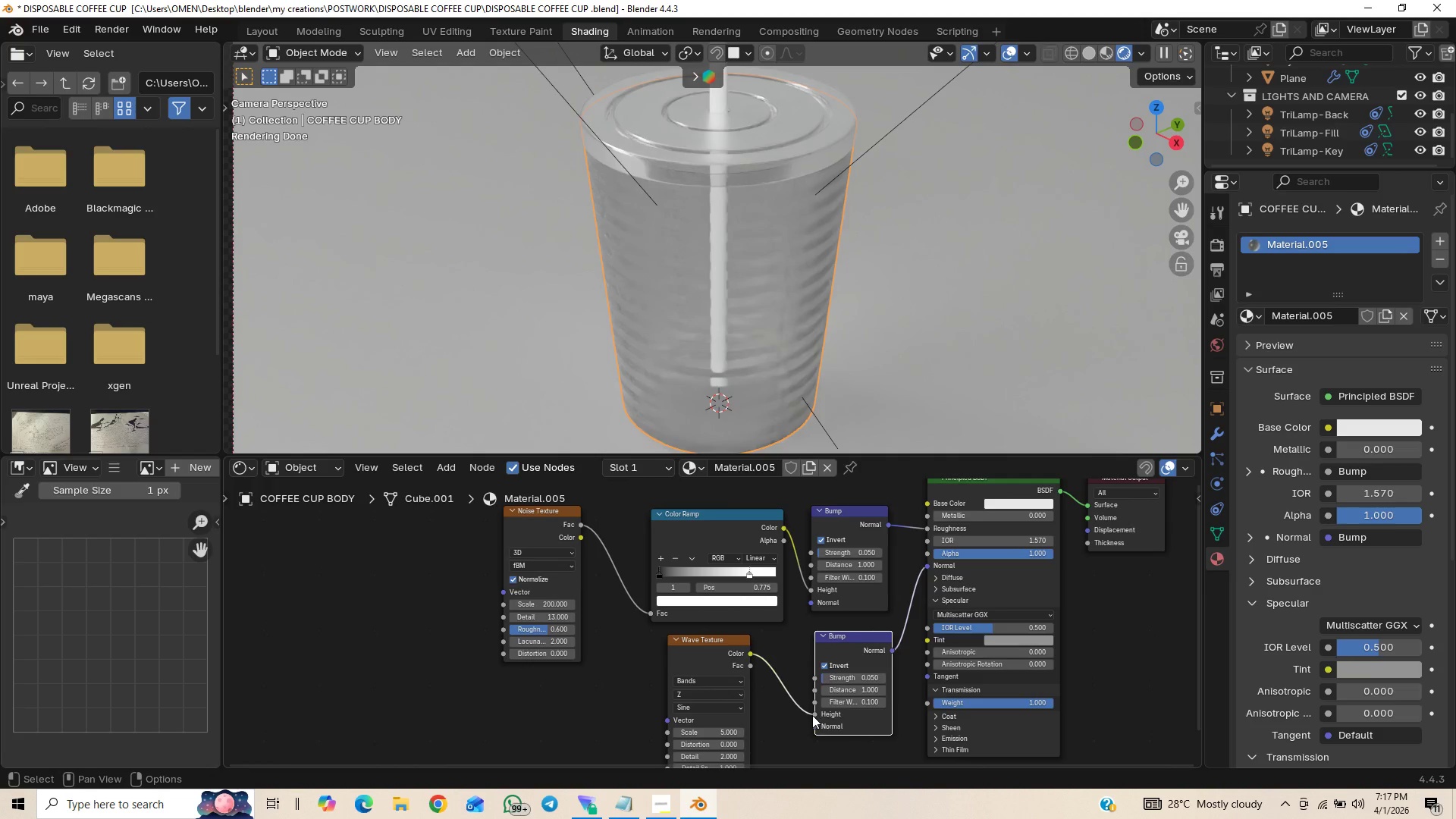 
left_click_drag(start_coordinate=[815, 710], to_coordinate=[817, 727])
 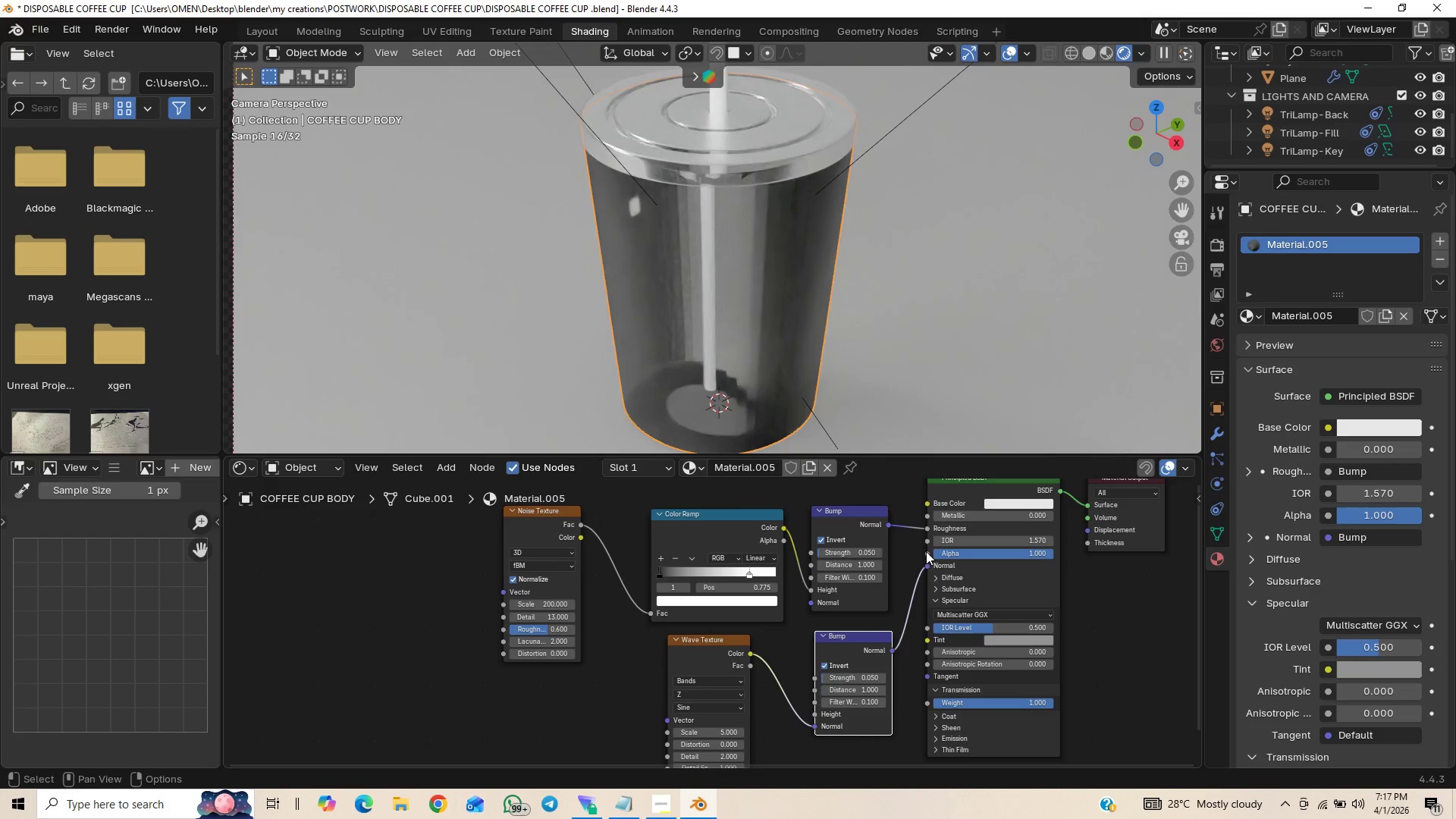 
wait(7.17)
 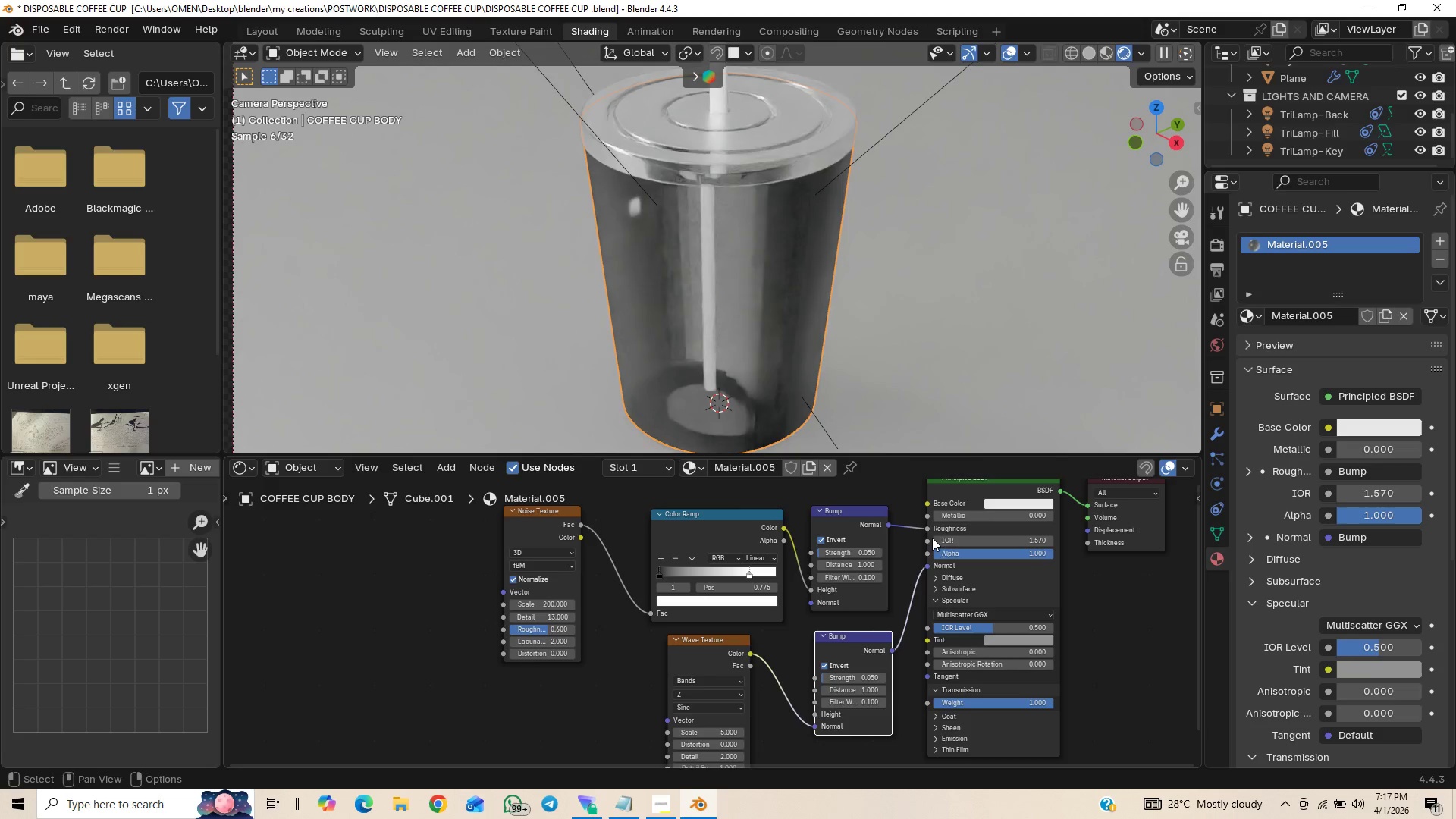 
left_click_drag(start_coordinate=[929, 529], to_coordinate=[922, 528])
 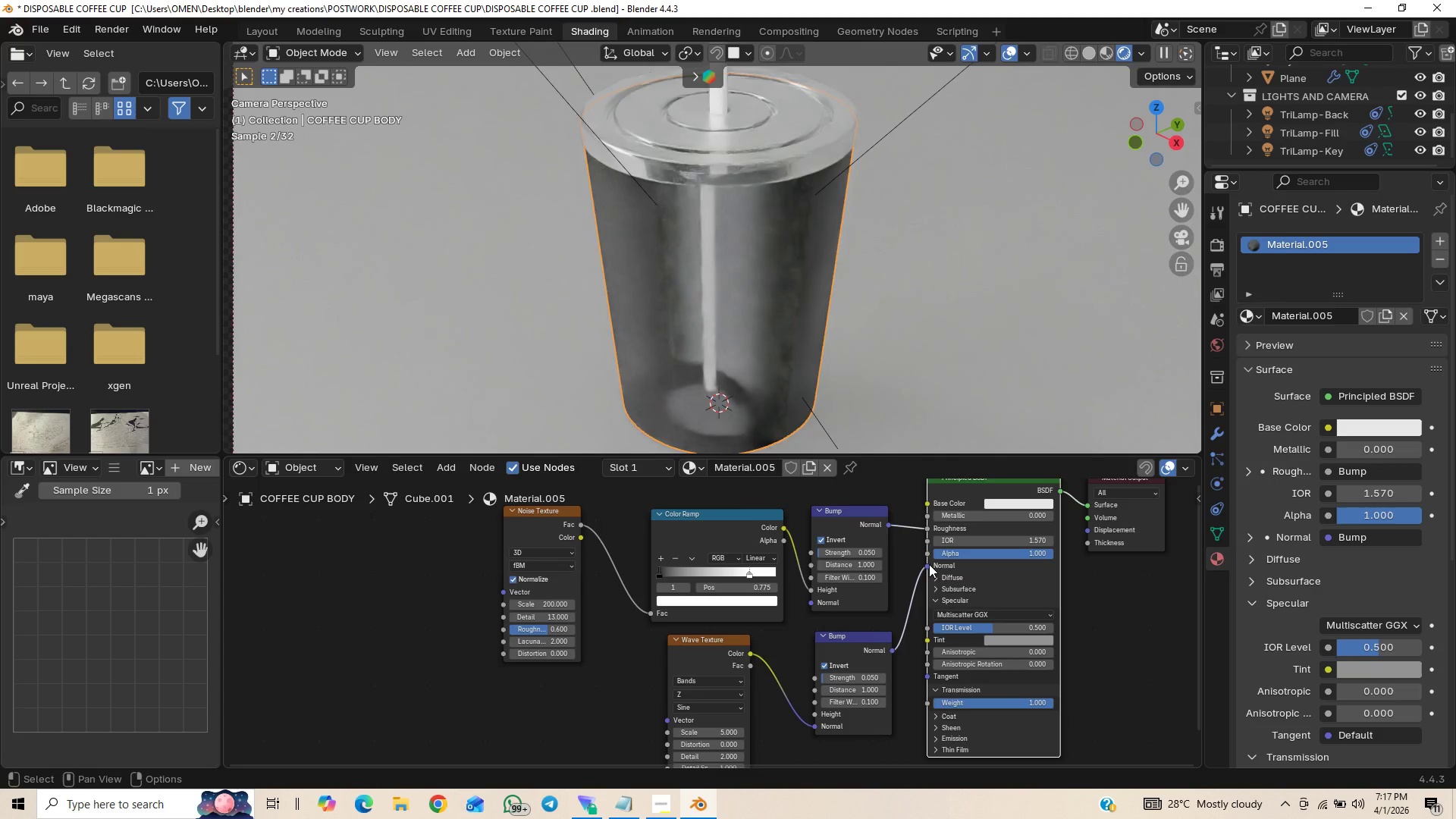 
left_click_drag(start_coordinate=[929, 564], to_coordinate=[924, 510])
 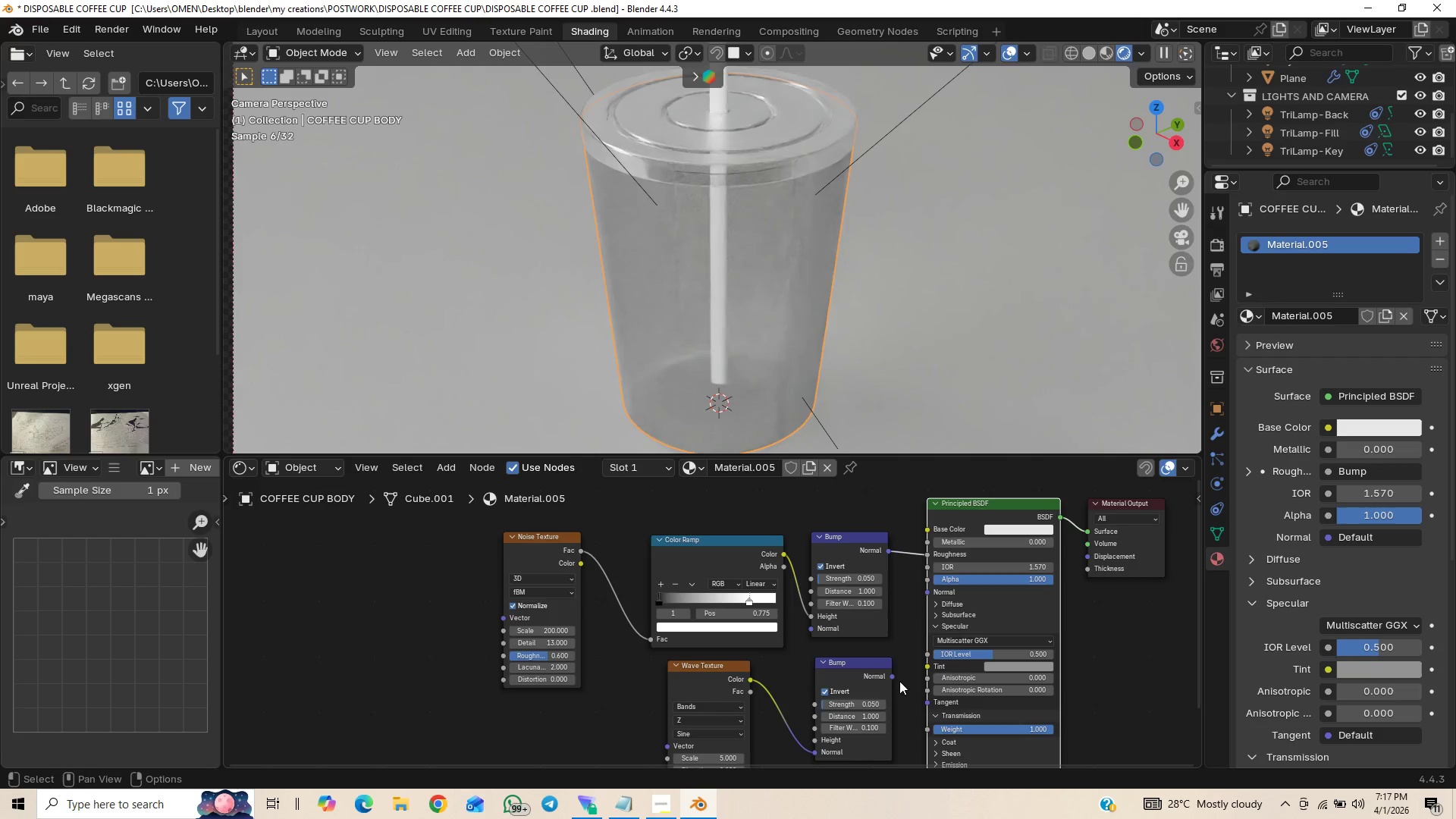 
left_click_drag(start_coordinate=[894, 673], to_coordinate=[924, 563])
 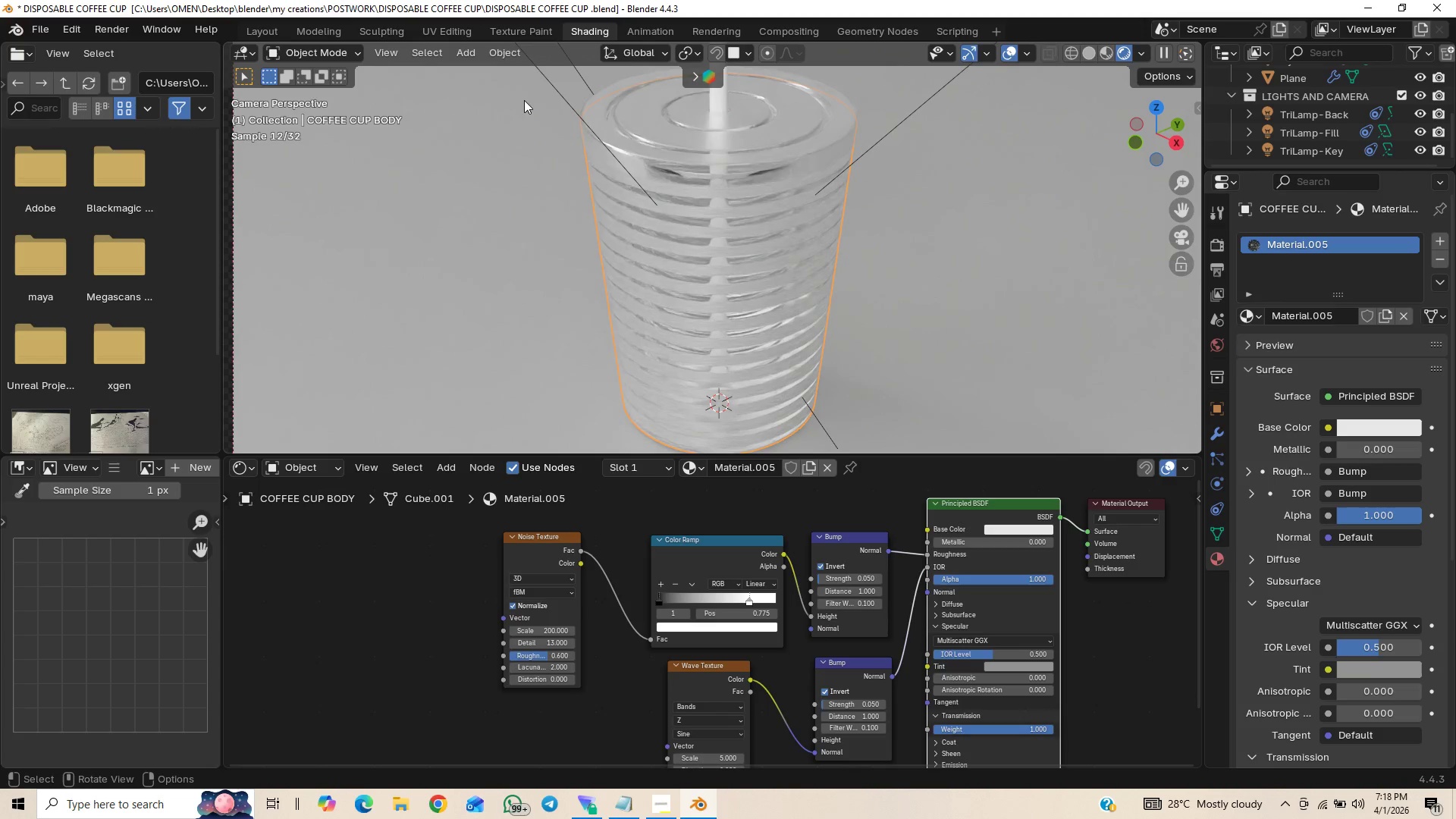 
left_click([255, 28])
 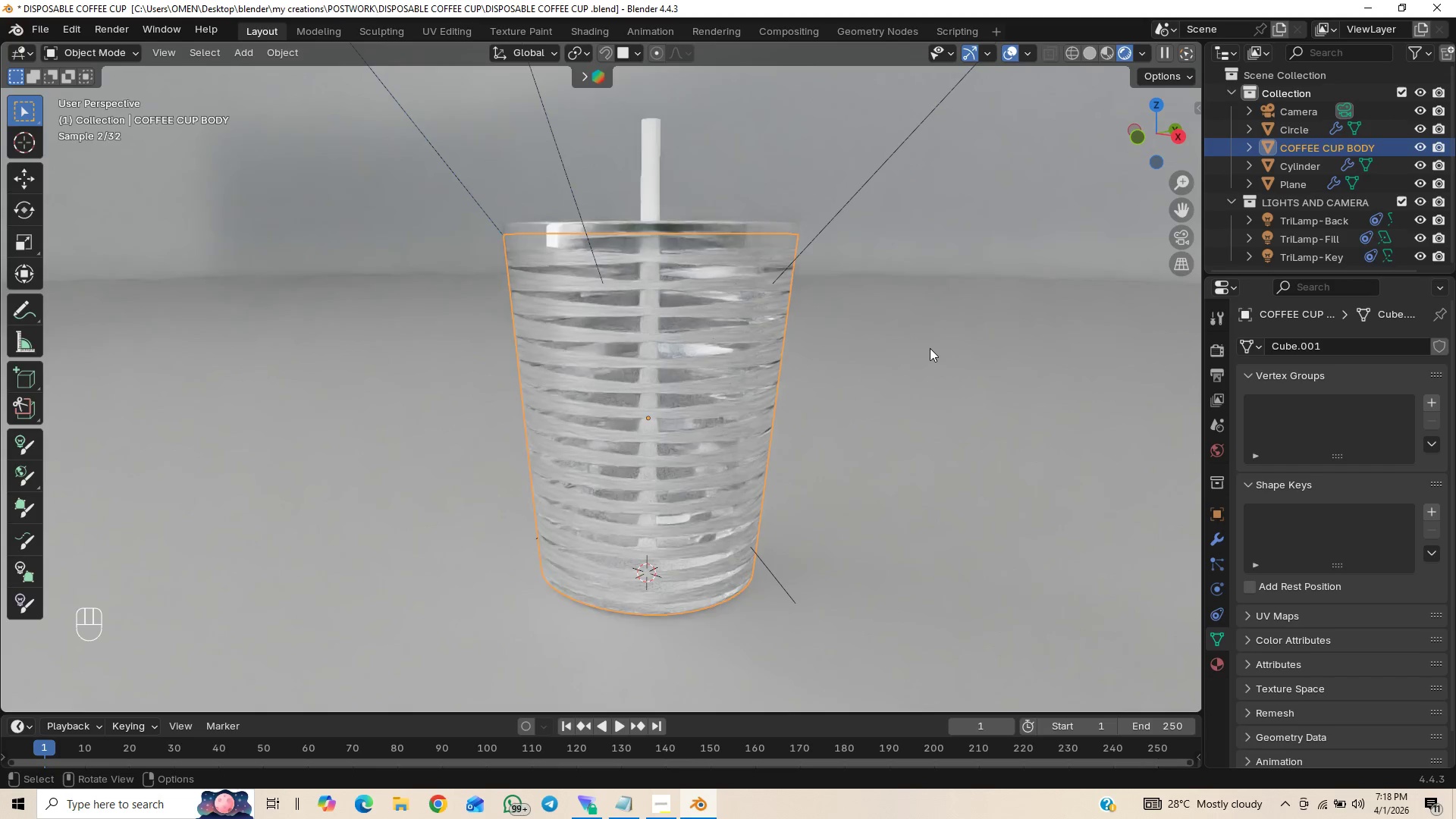 
wait(7.02)
 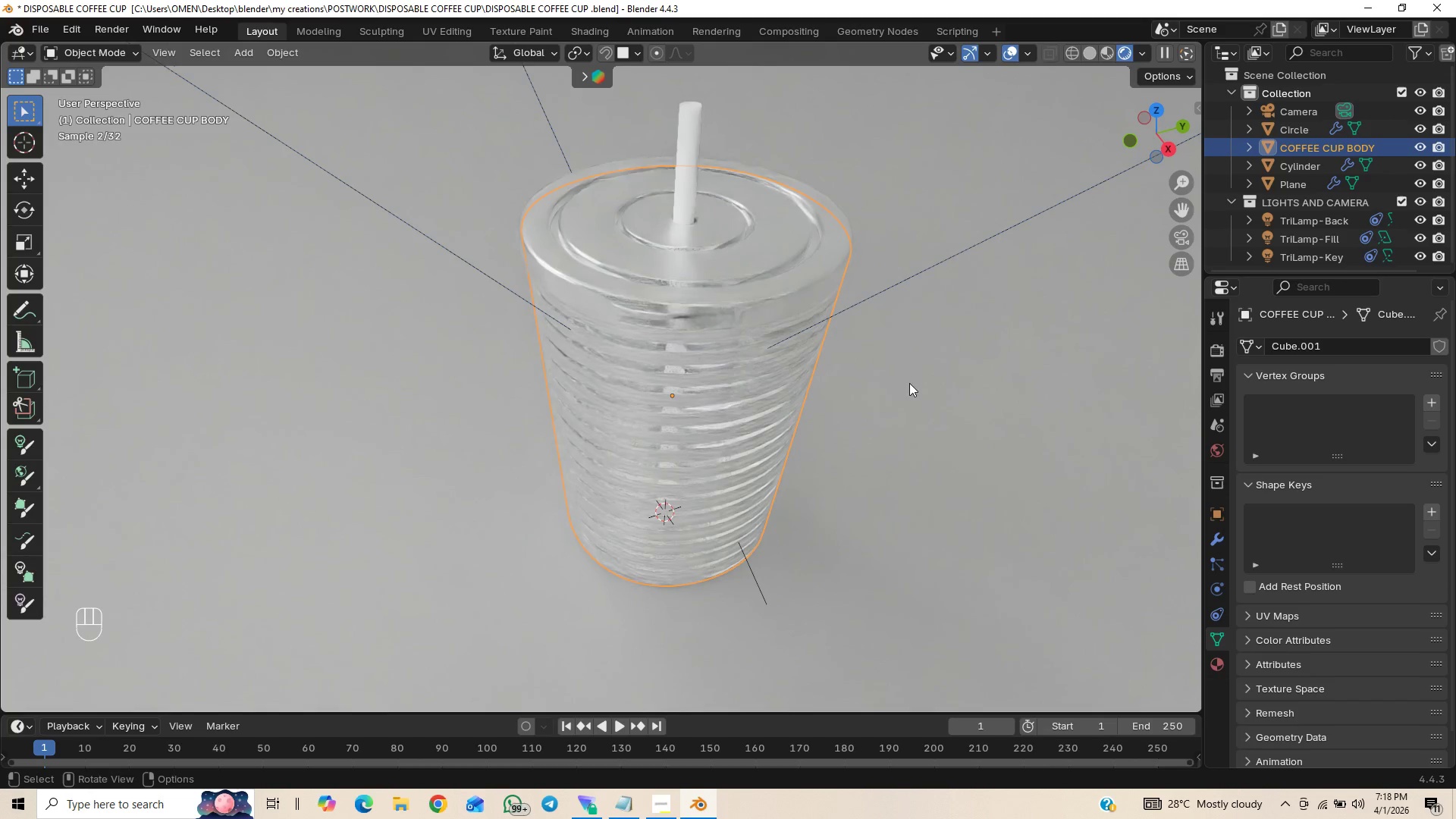 
left_click([589, 27])
 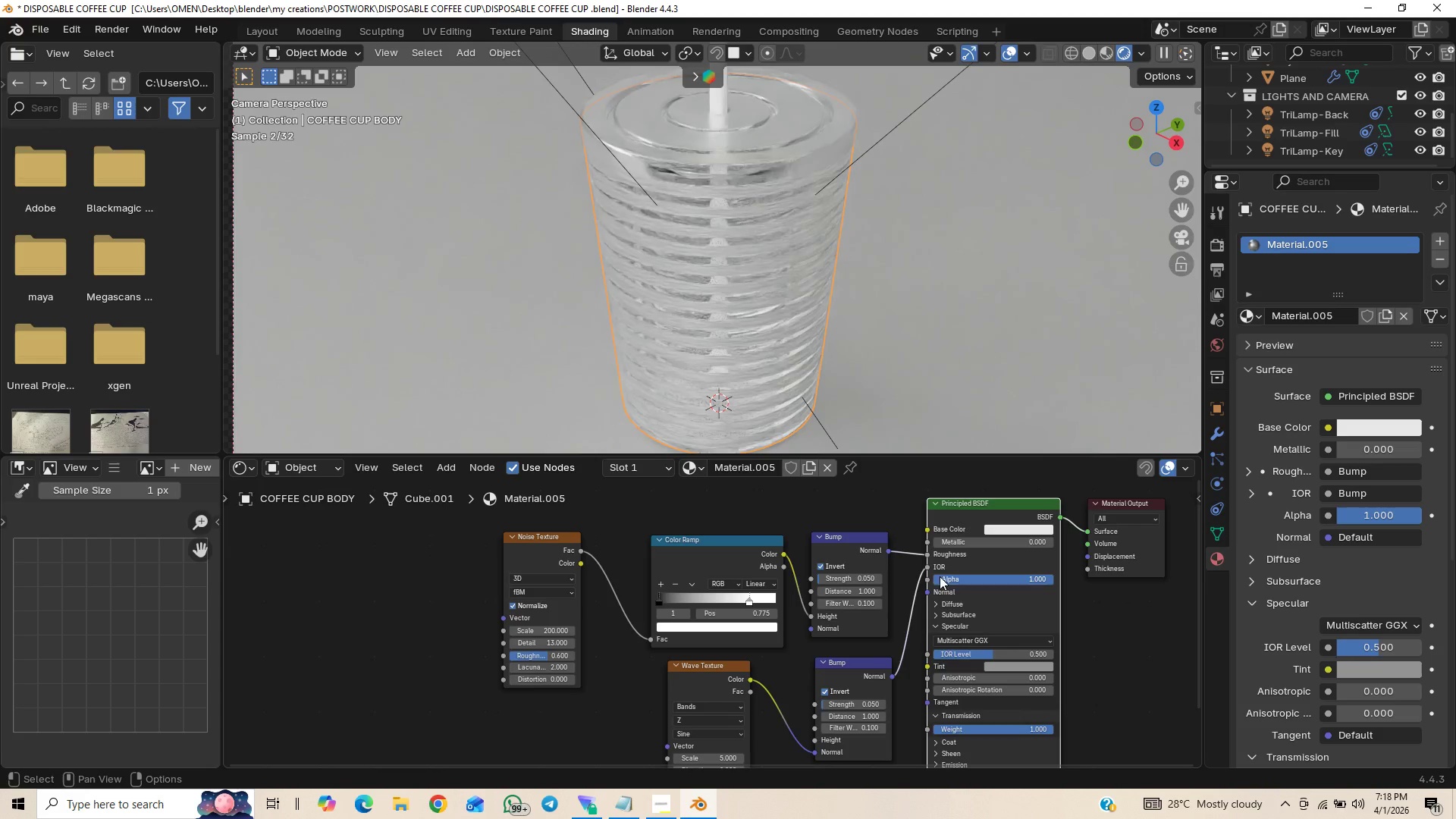 
left_click_drag(start_coordinate=[930, 564], to_coordinate=[926, 579])
 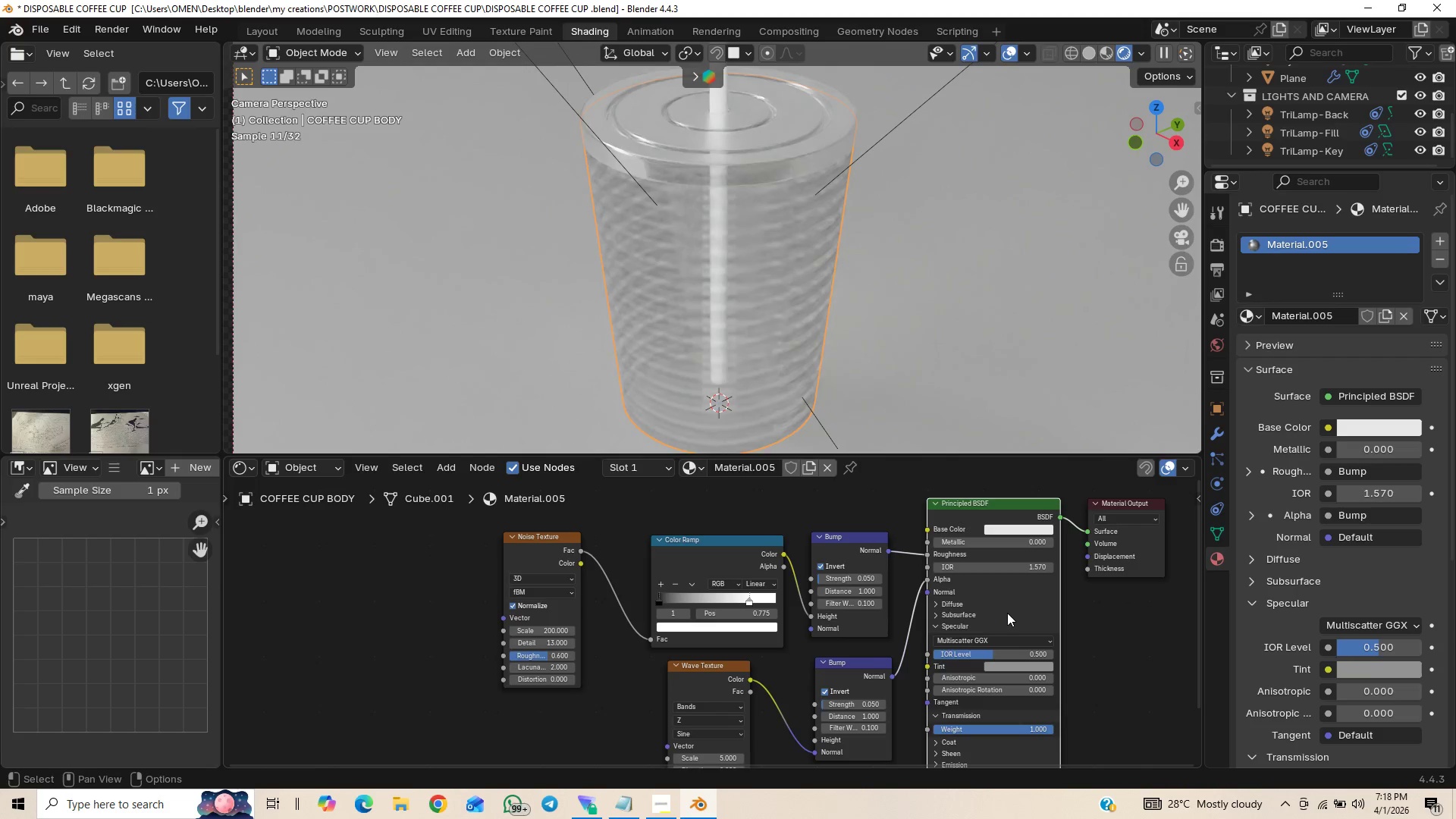 
wait(9.3)
 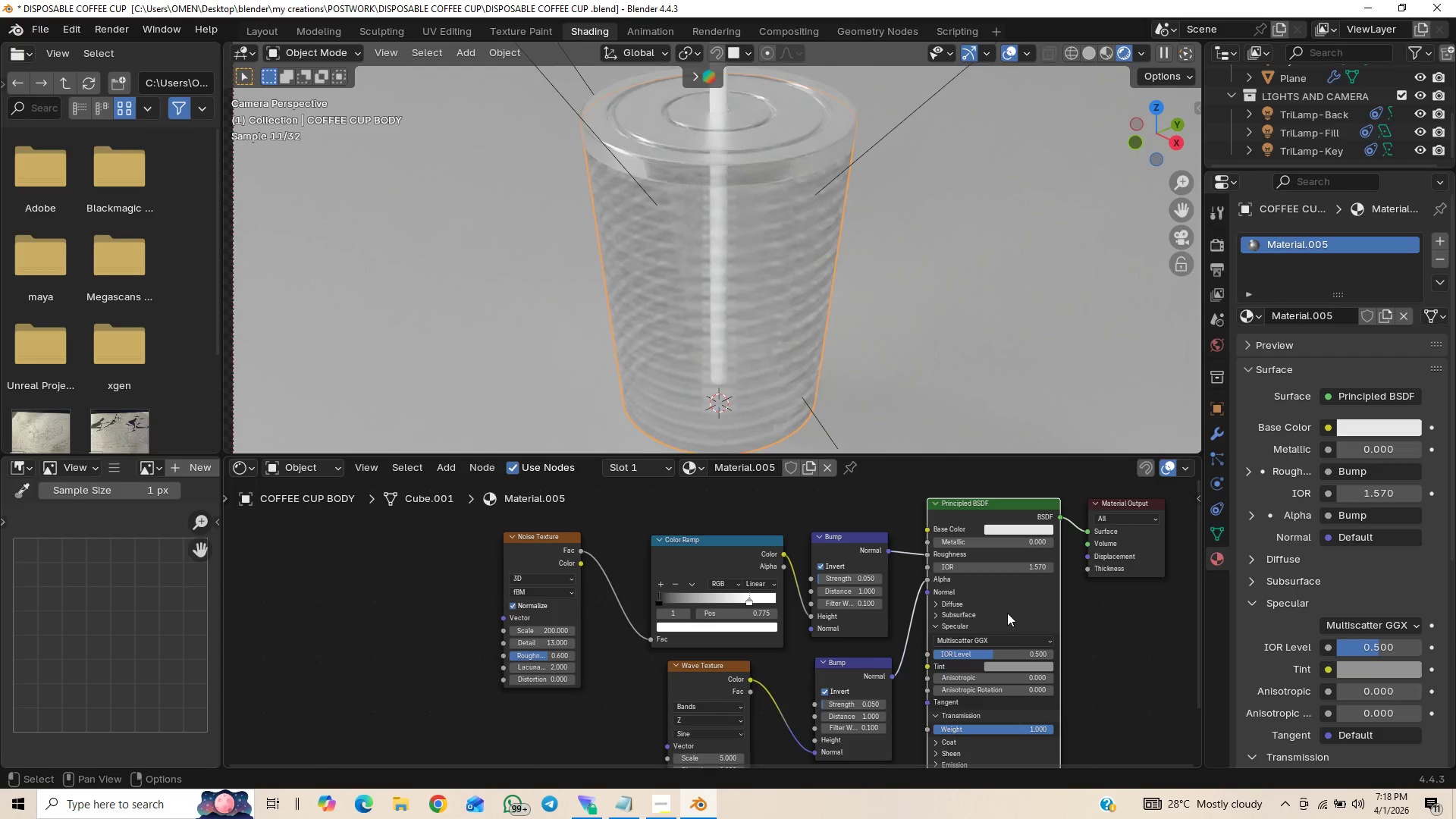 
left_click_drag(start_coordinate=[930, 577], to_coordinate=[926, 670])
 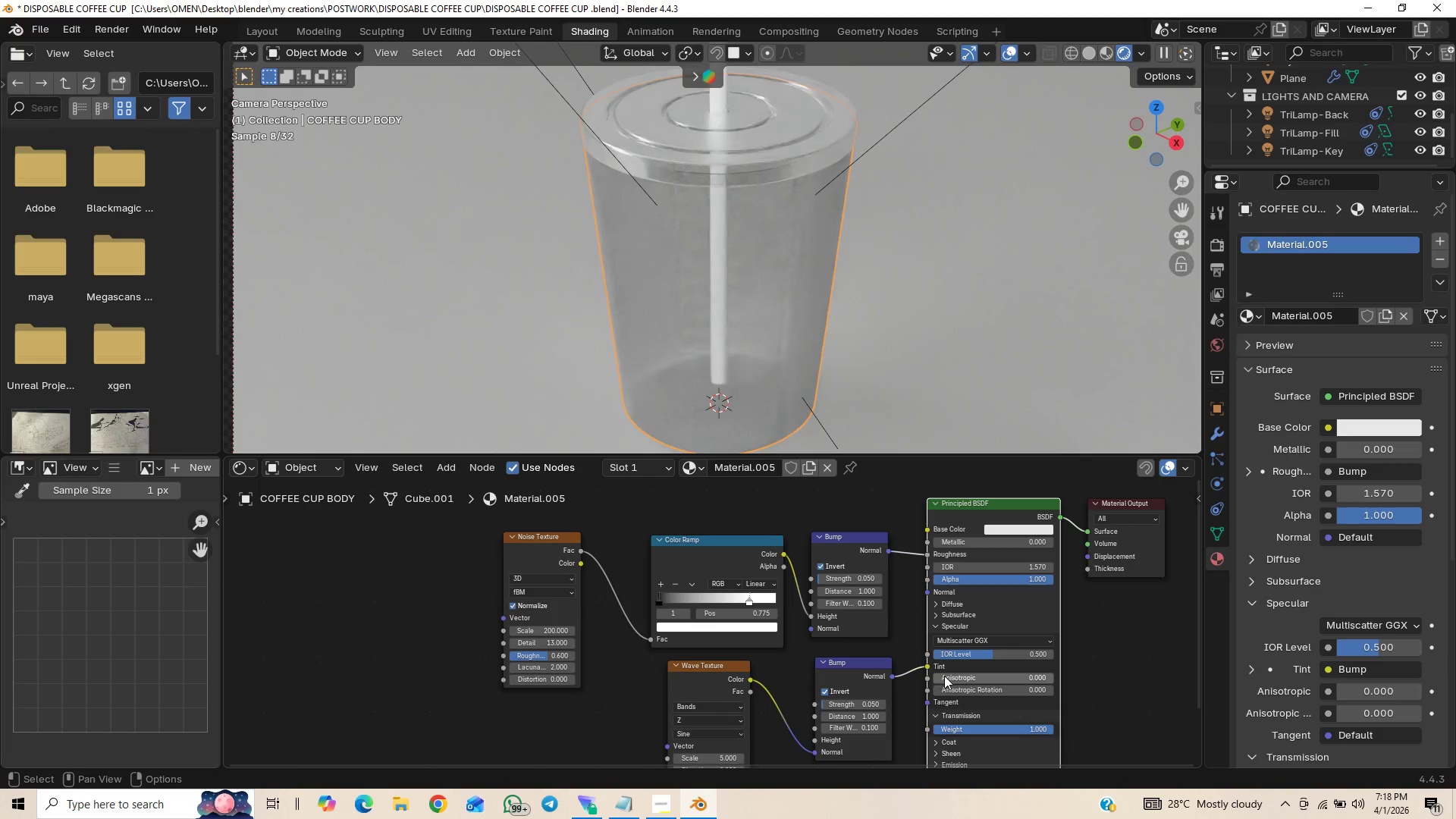 
left_click_drag(start_coordinate=[928, 664], to_coordinate=[928, 720])
 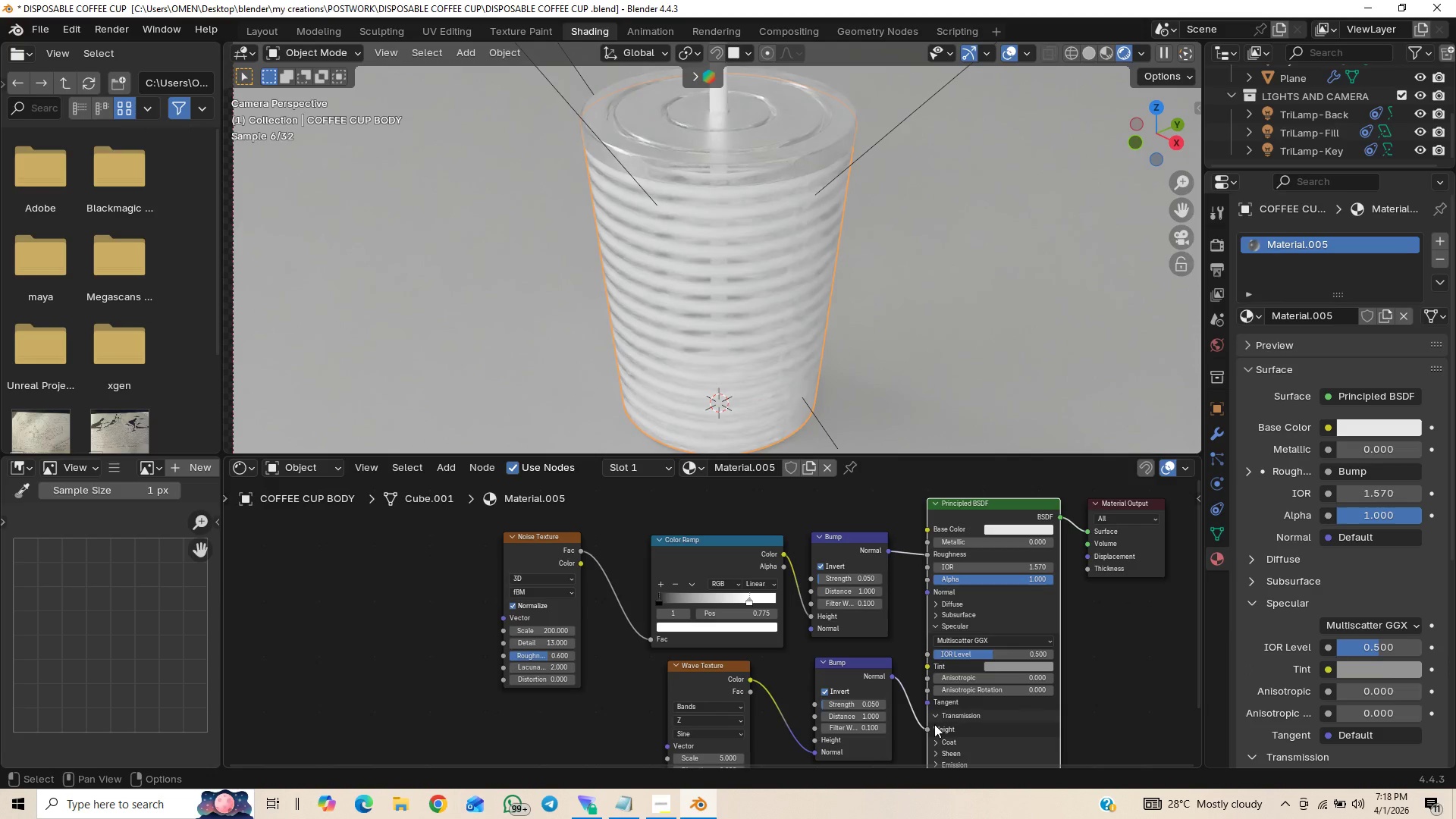 
left_click_drag(start_coordinate=[930, 727], to_coordinate=[926, 529])
 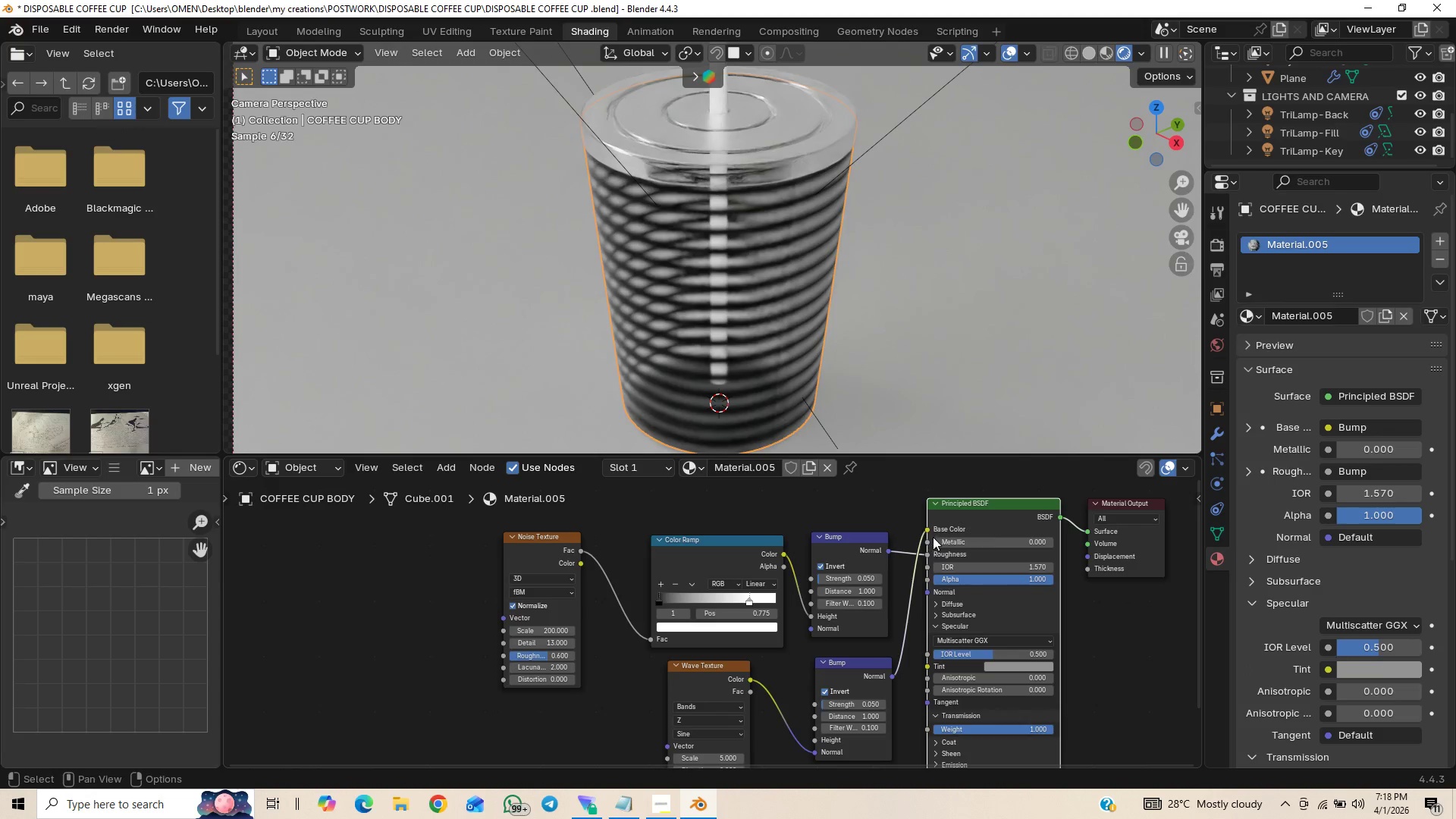 
left_click_drag(start_coordinate=[927, 529], to_coordinate=[927, 539])
 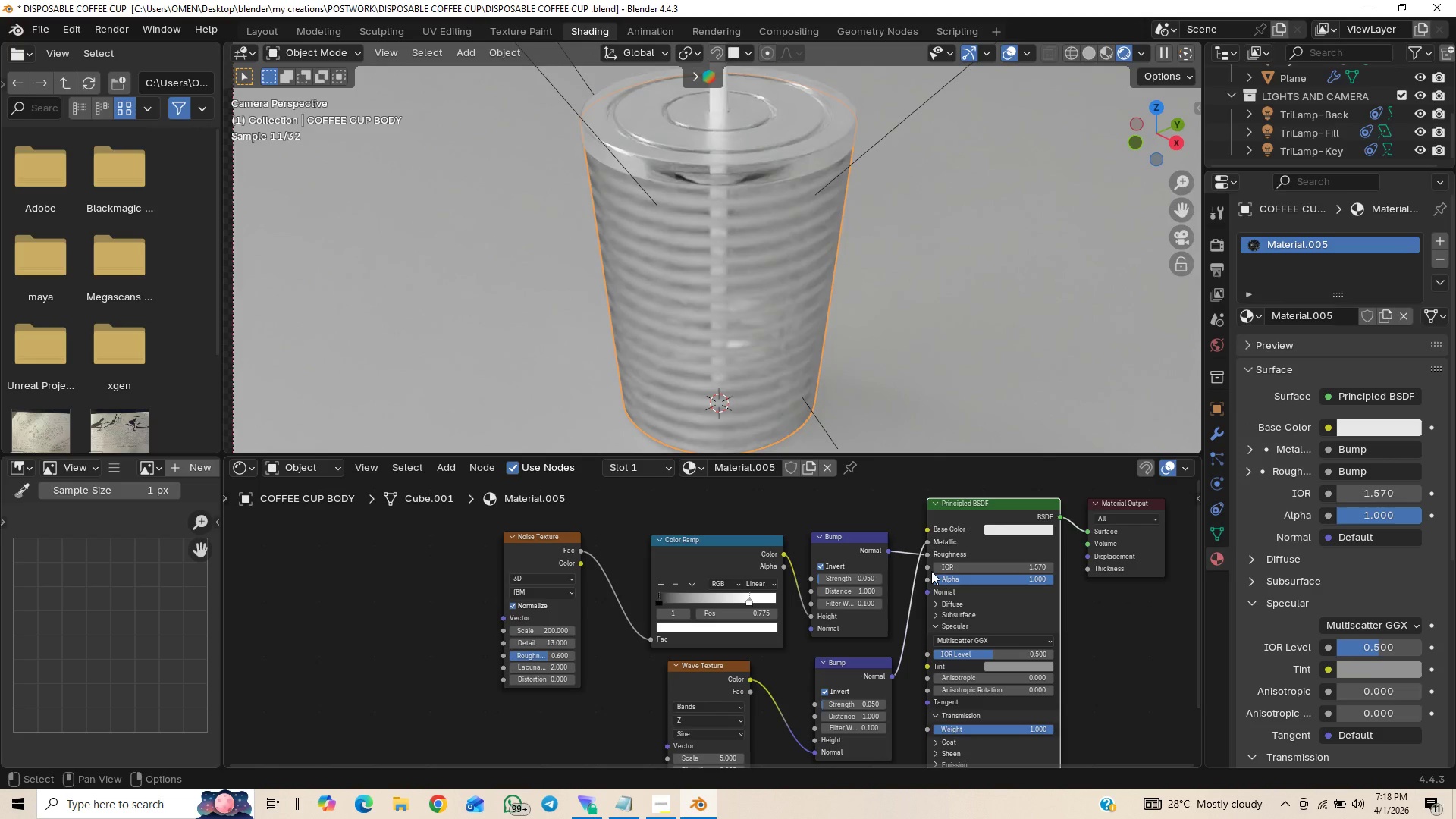 
left_click_drag(start_coordinate=[929, 554], to_coordinate=[908, 563])
 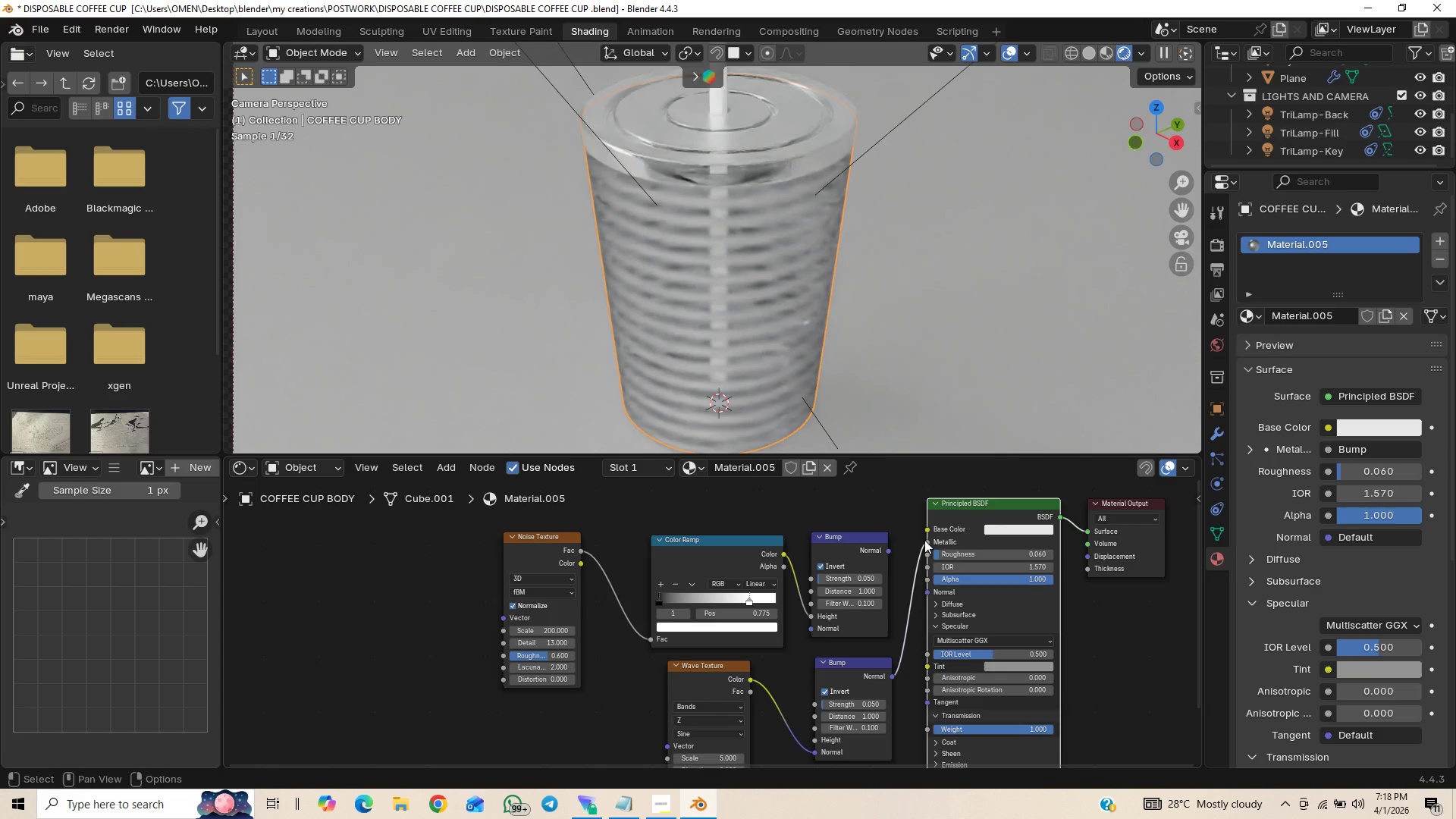 
left_click_drag(start_coordinate=[924, 540], to_coordinate=[925, 552])
 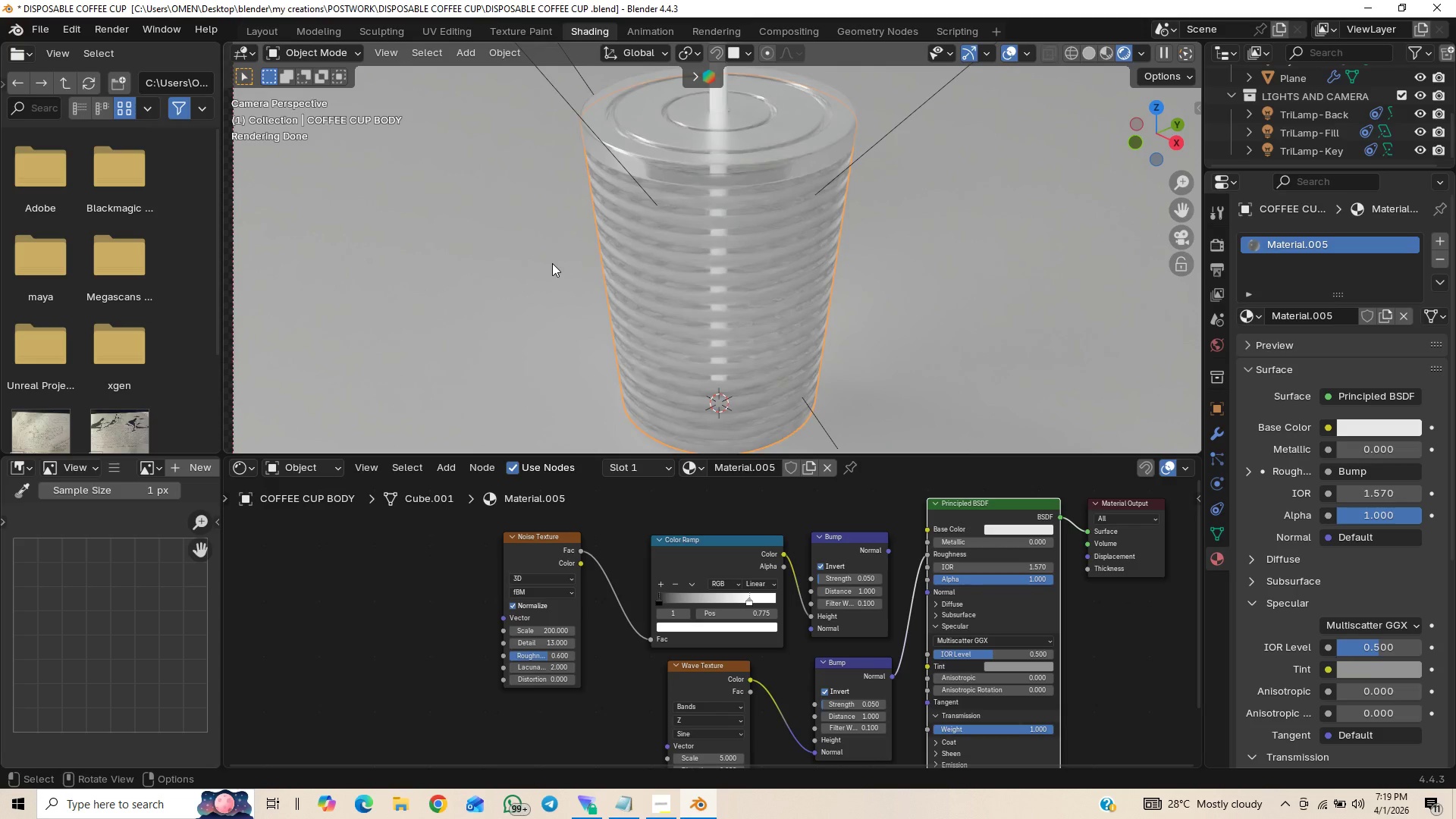 
wait(21.61)
 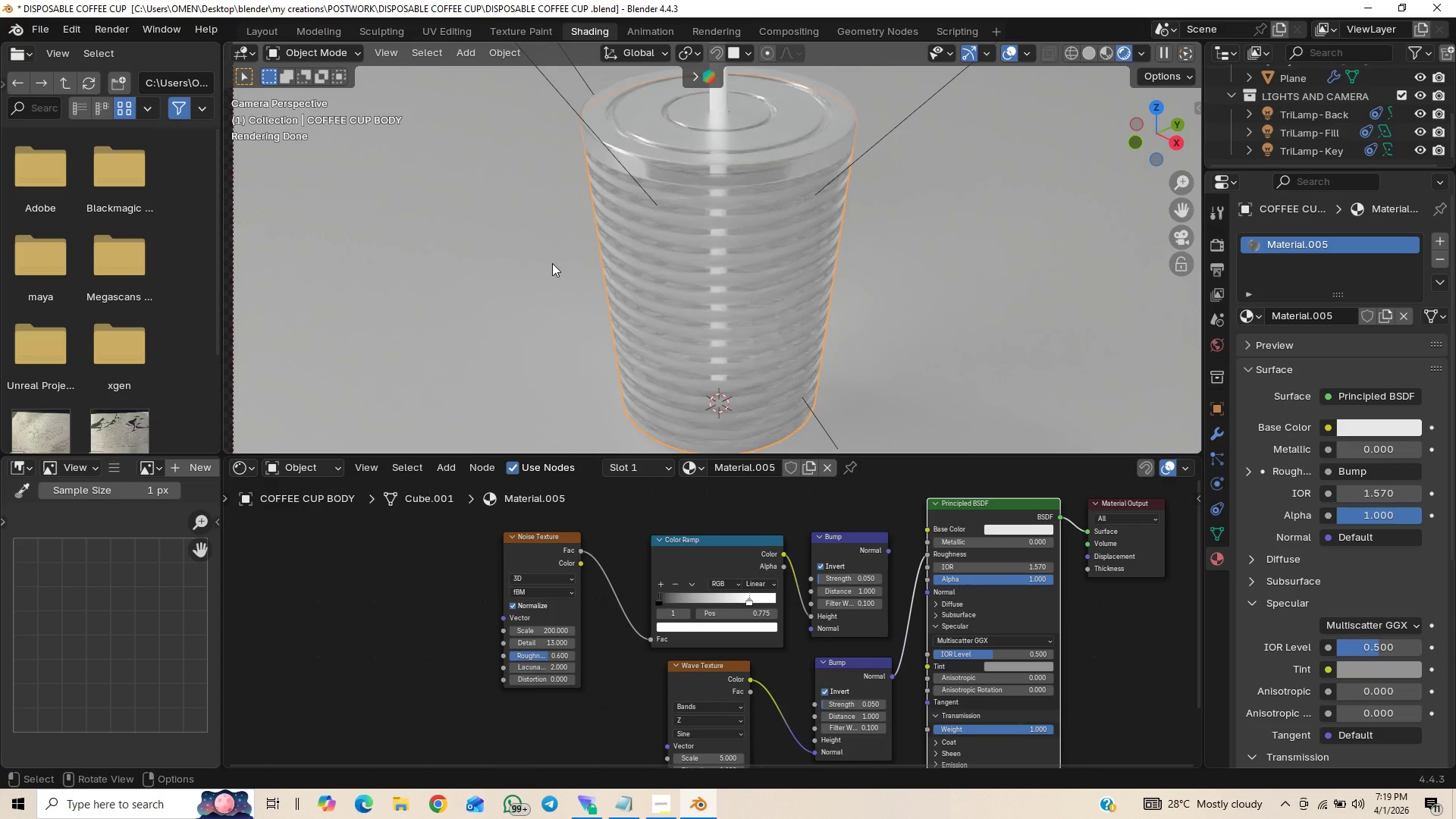 
left_click([270, 31])
 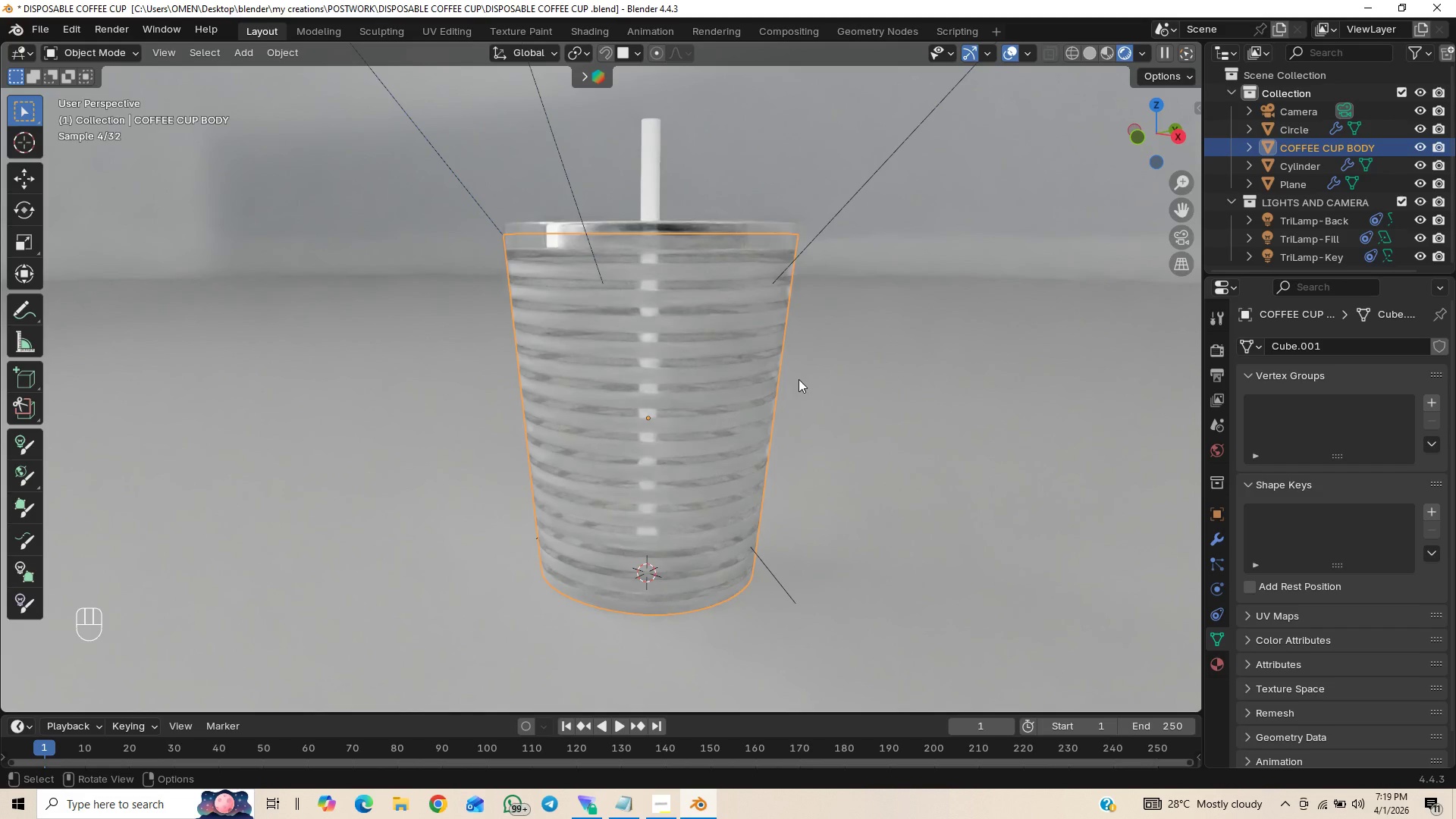 
scroll: coordinate [846, 388], scroll_direction: up, amount: 3.0
 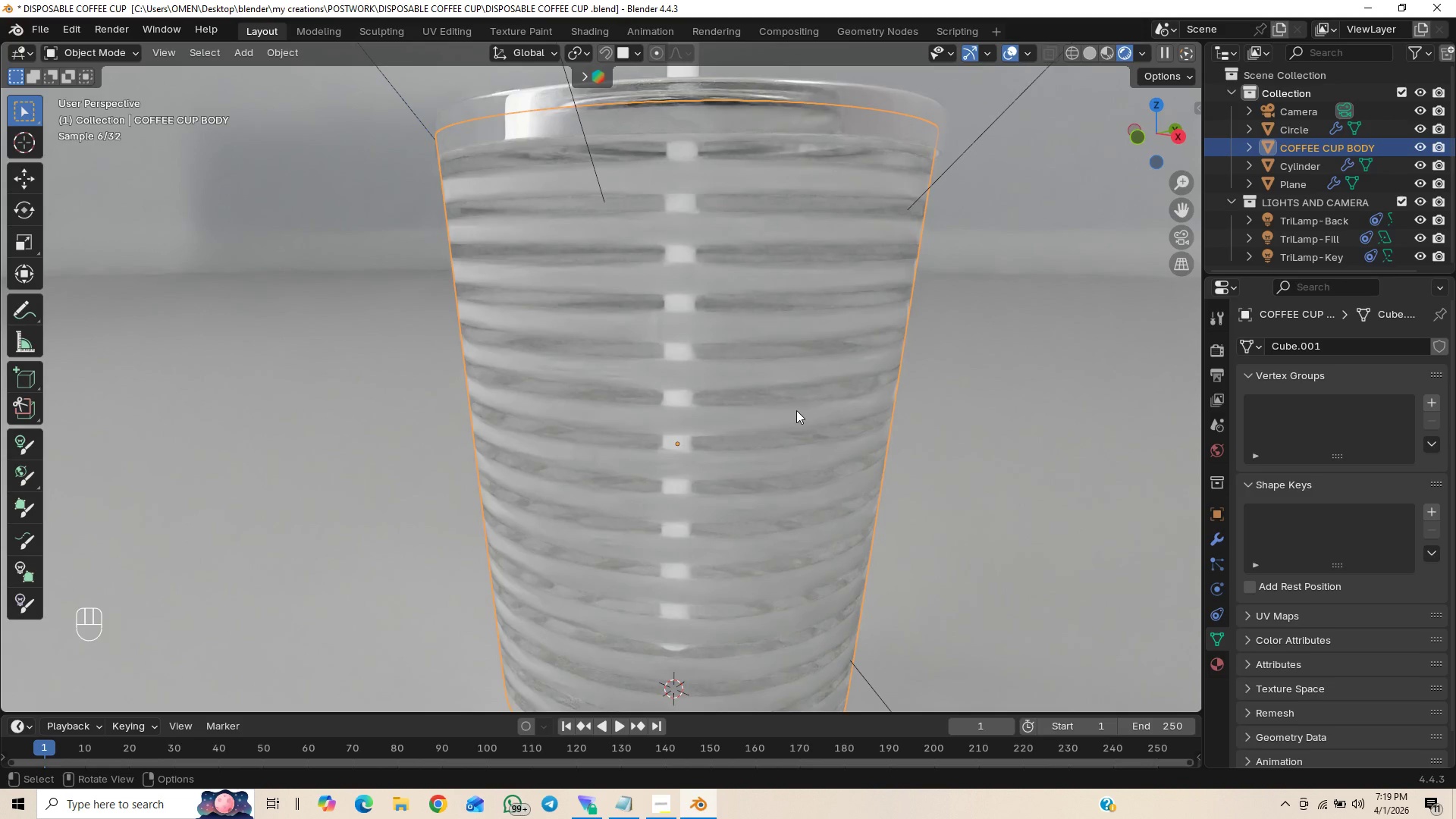 
wait(8.79)
 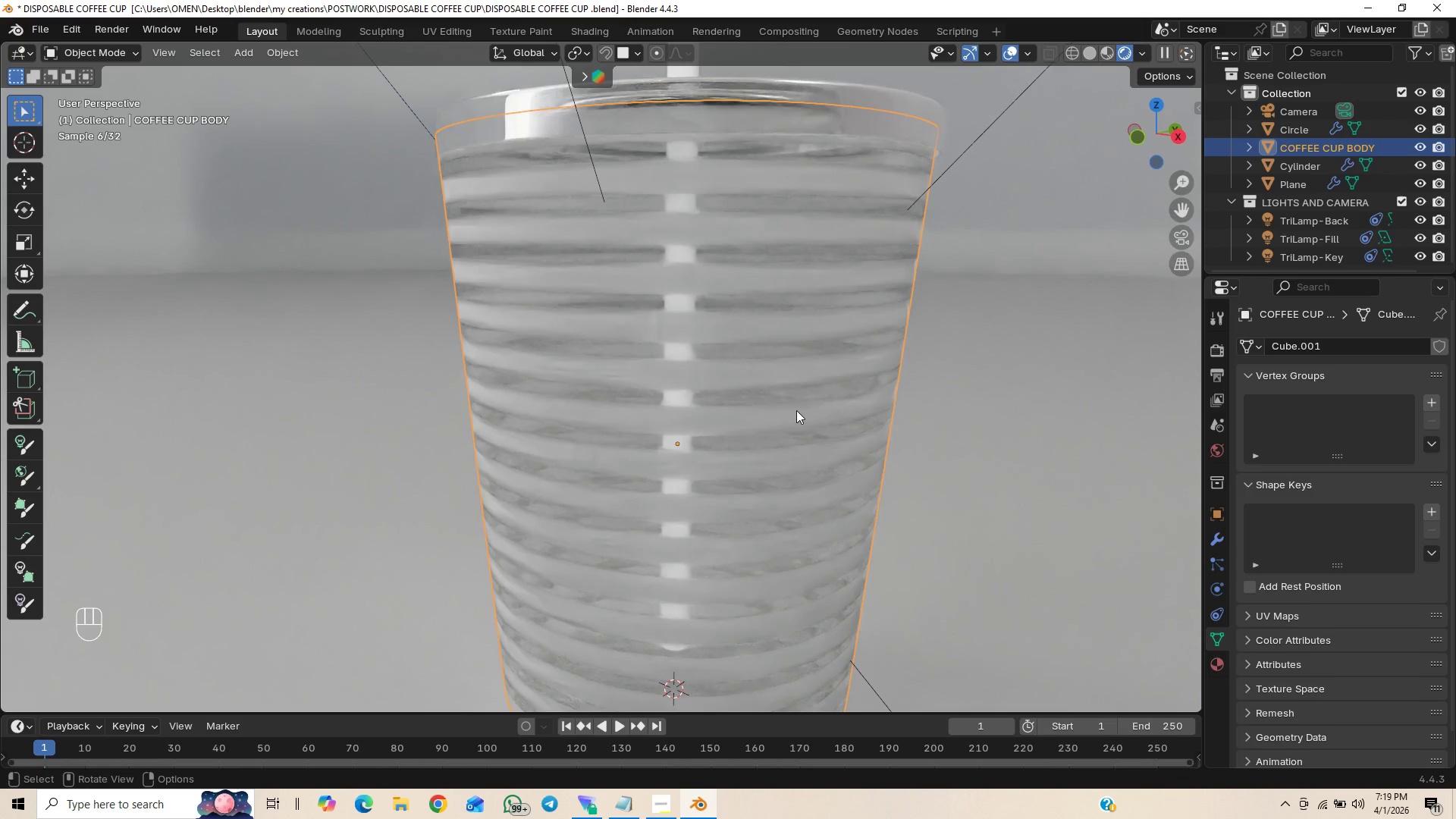 
left_click([582, 28])
 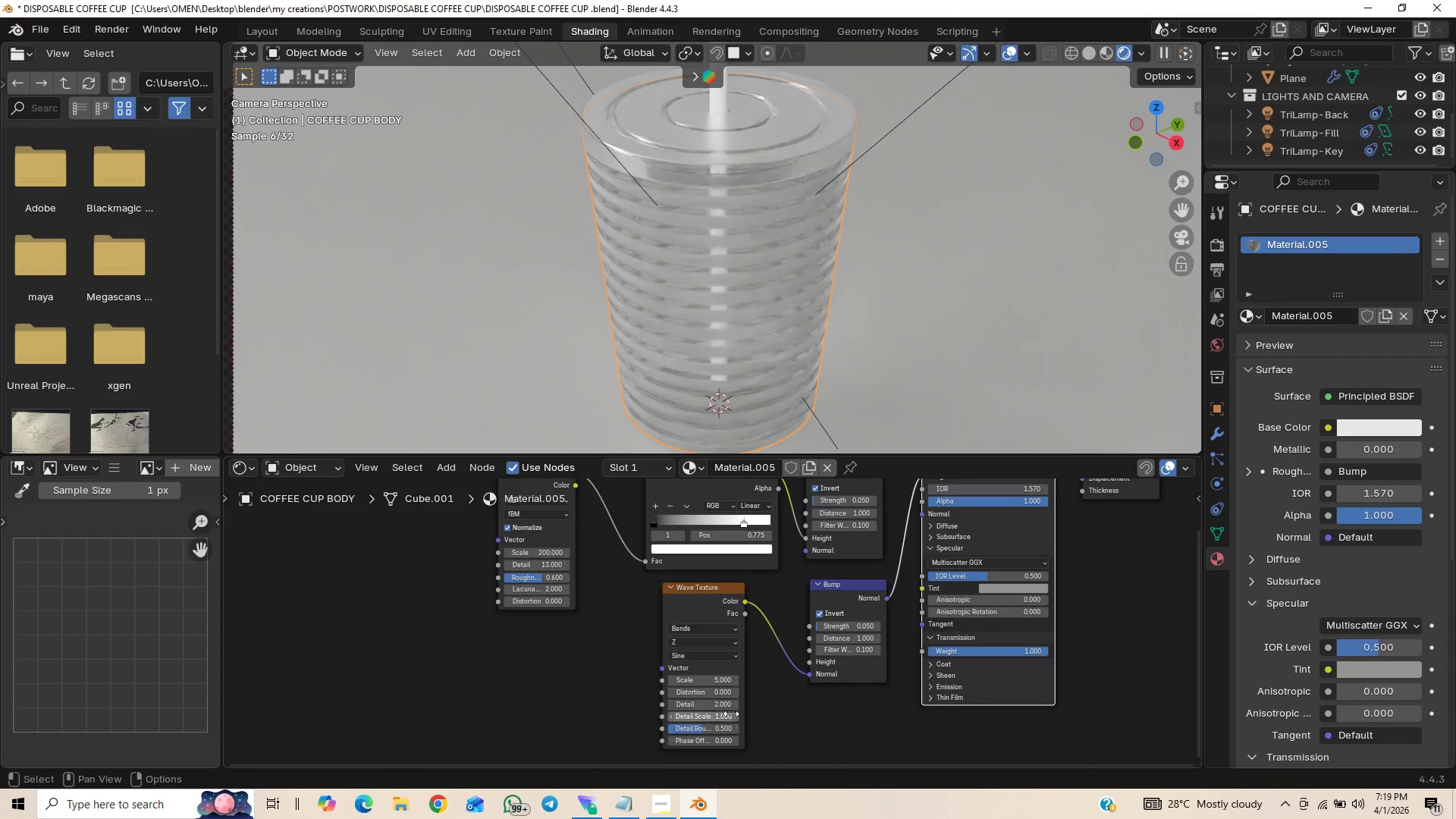 
left_click_drag(start_coordinate=[713, 675], to_coordinate=[792, 174])
 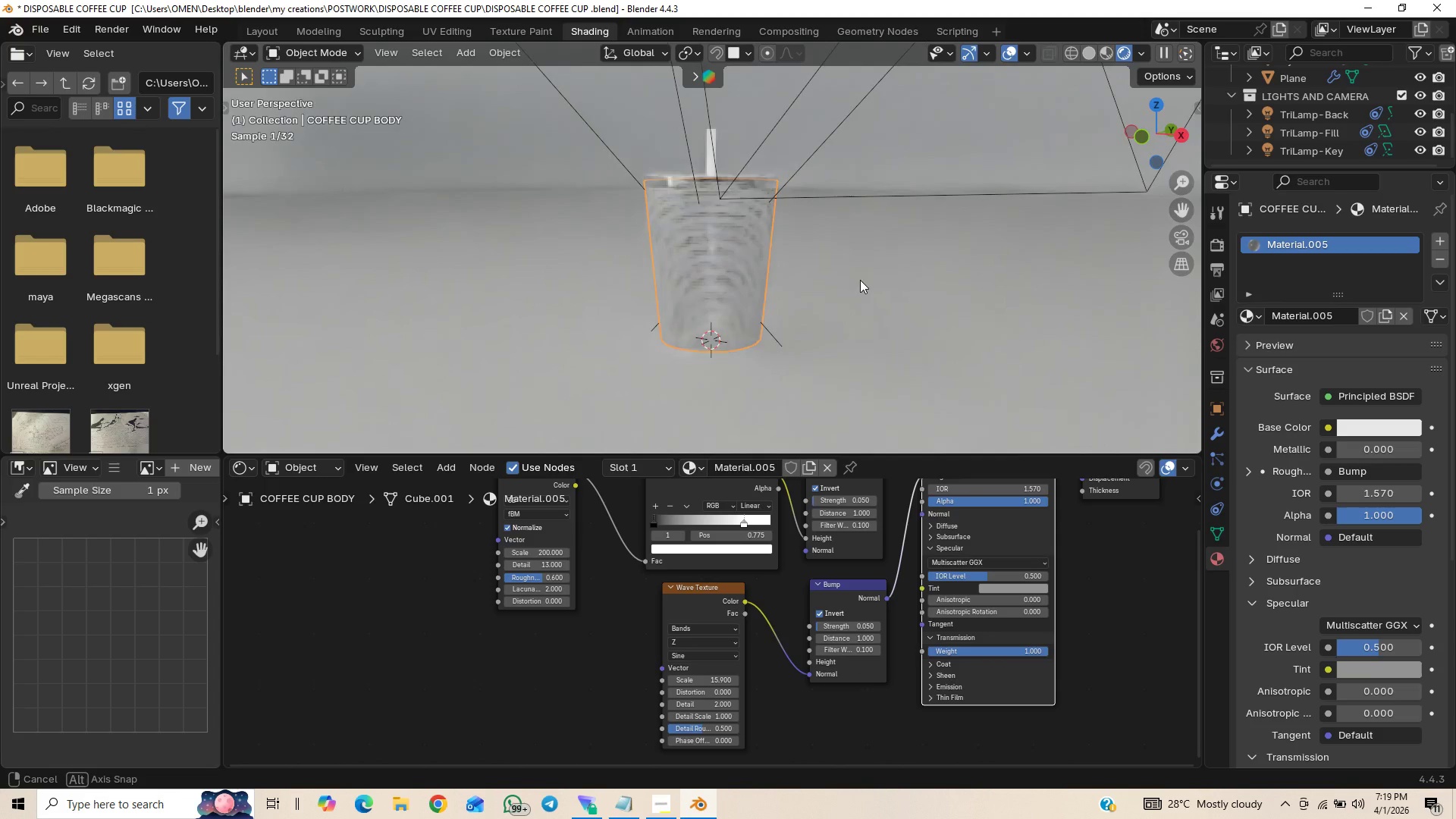 
scroll: coordinate [860, 280], scroll_direction: up, amount: 1.0
 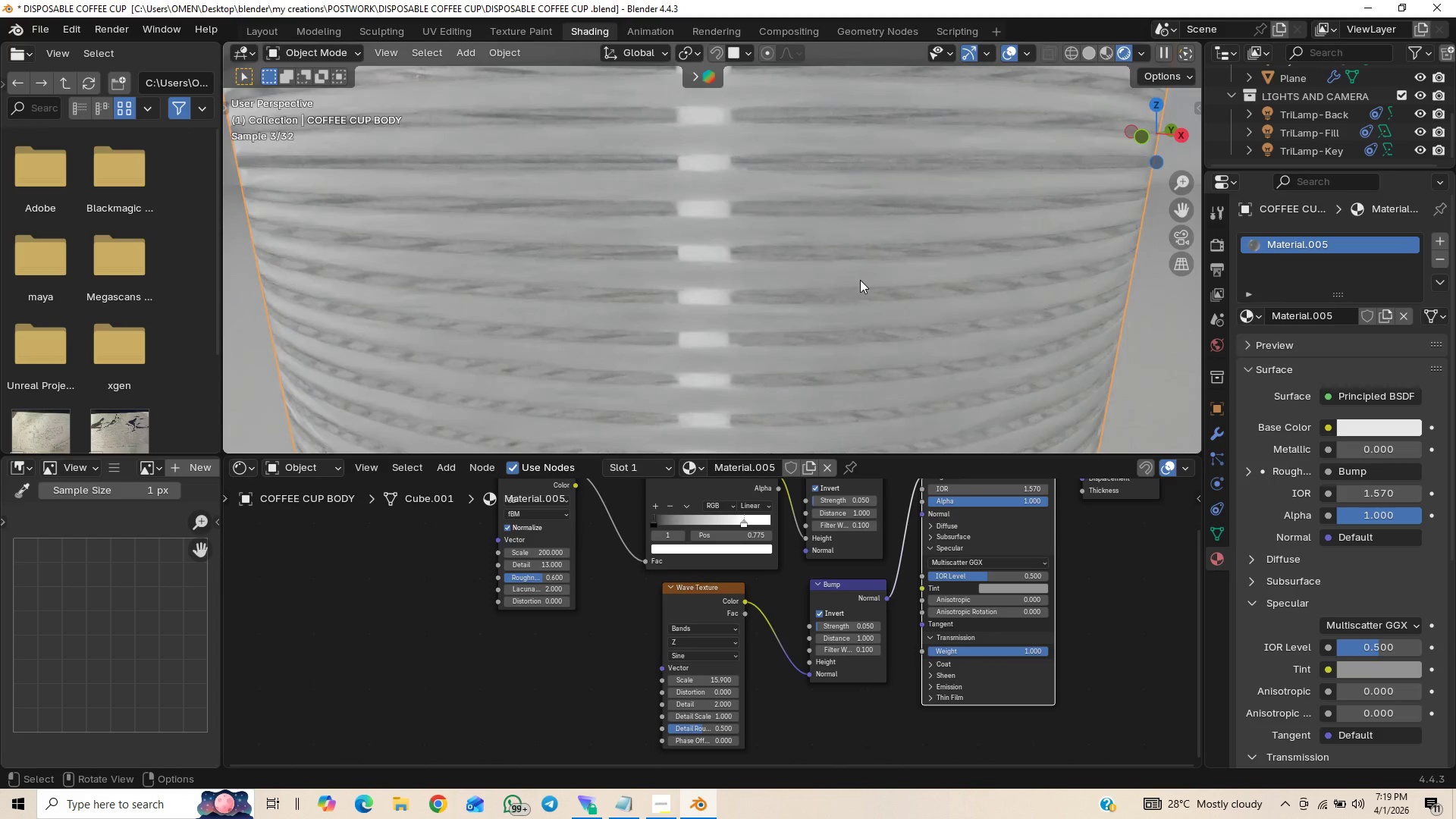 
scroll: coordinate [860, 280], scroll_direction: down, amount: 29.0
 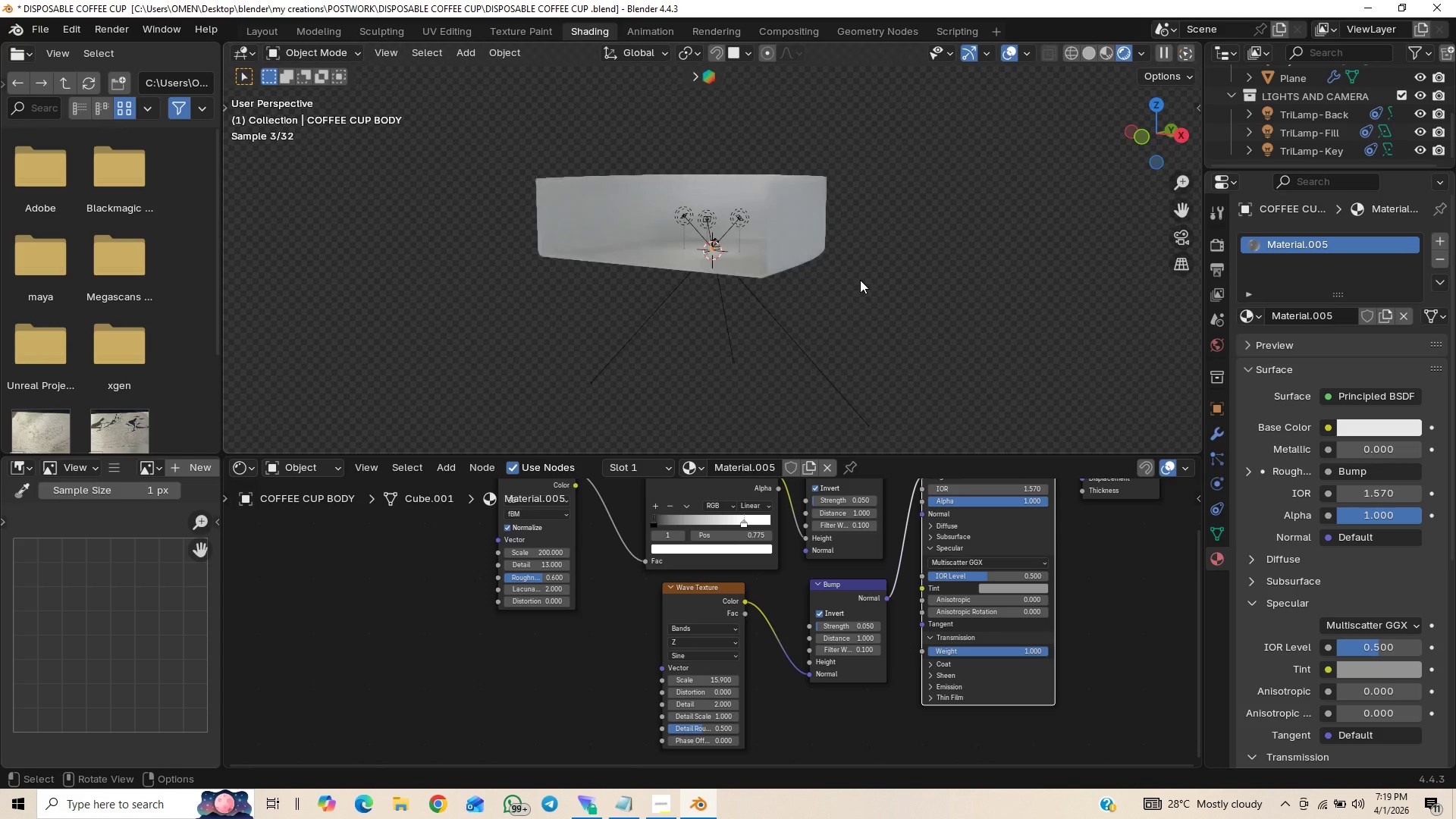 
scroll: coordinate [860, 280], scroll_direction: up, amount: 11.0
 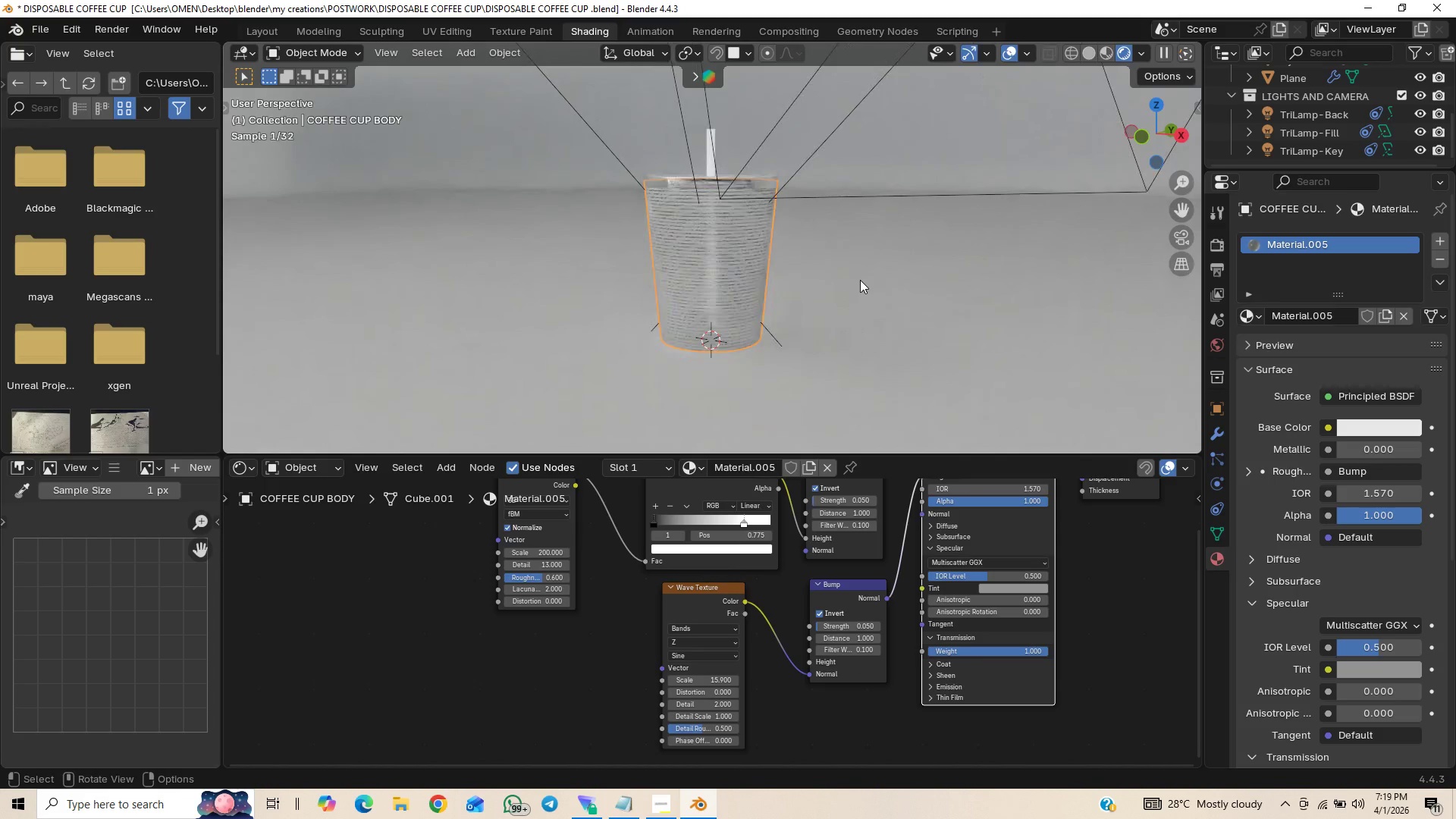 
scroll: coordinate [860, 280], scroll_direction: down, amount: 3.0
 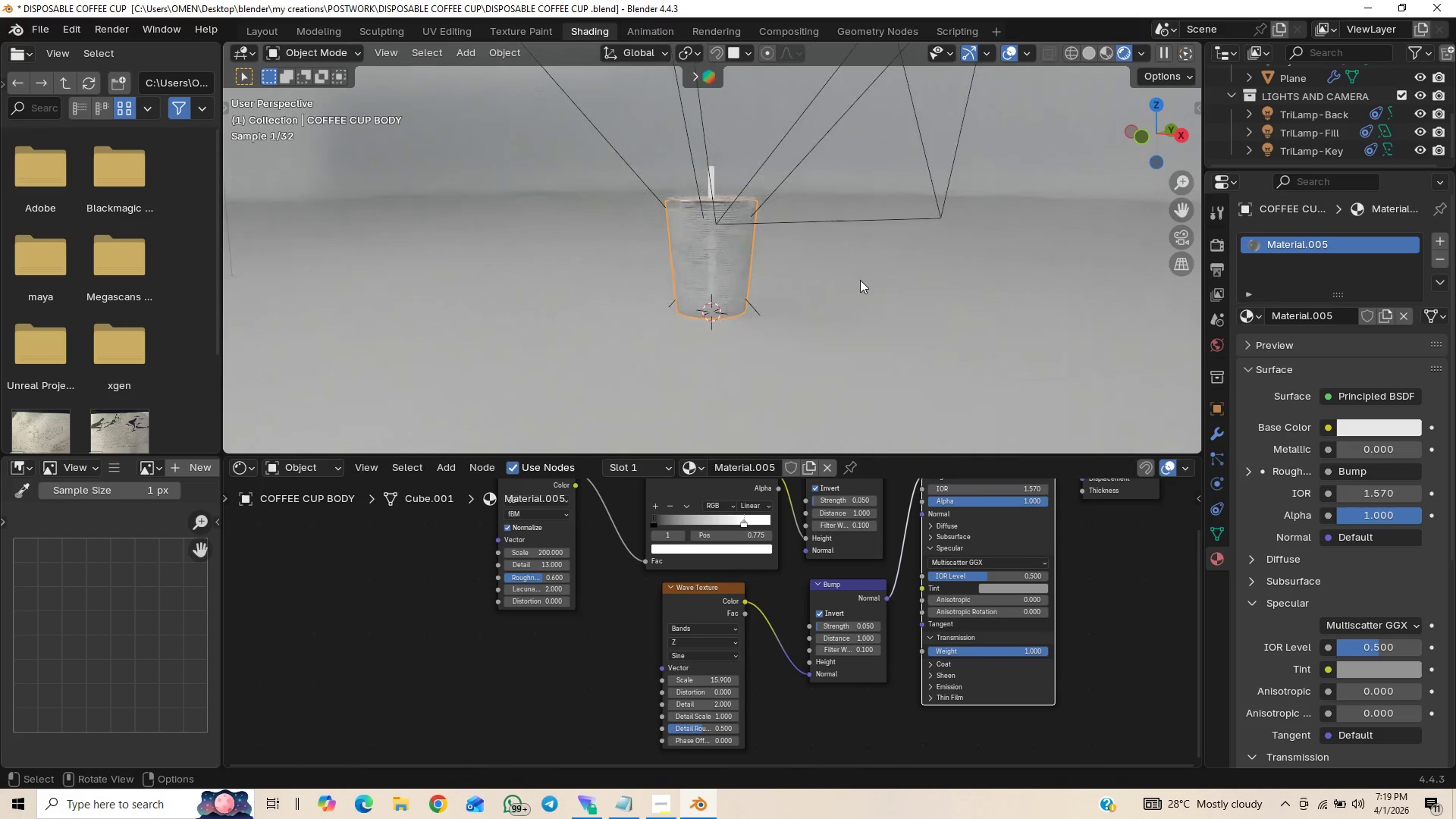 
scroll: coordinate [860, 280], scroll_direction: up, amount: 8.0
 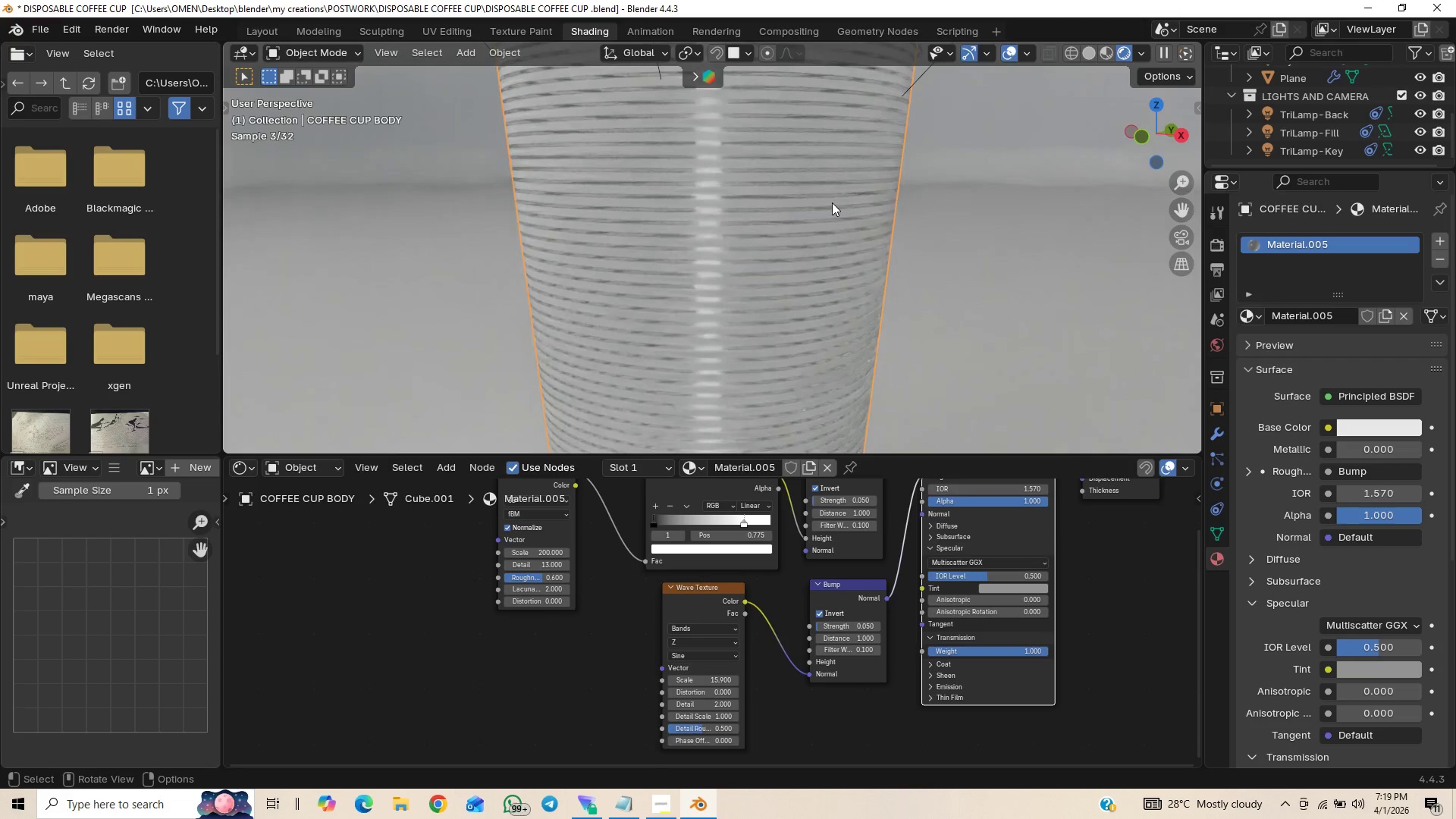 
scroll: coordinate [798, 284], scroll_direction: down, amount: 2.0
 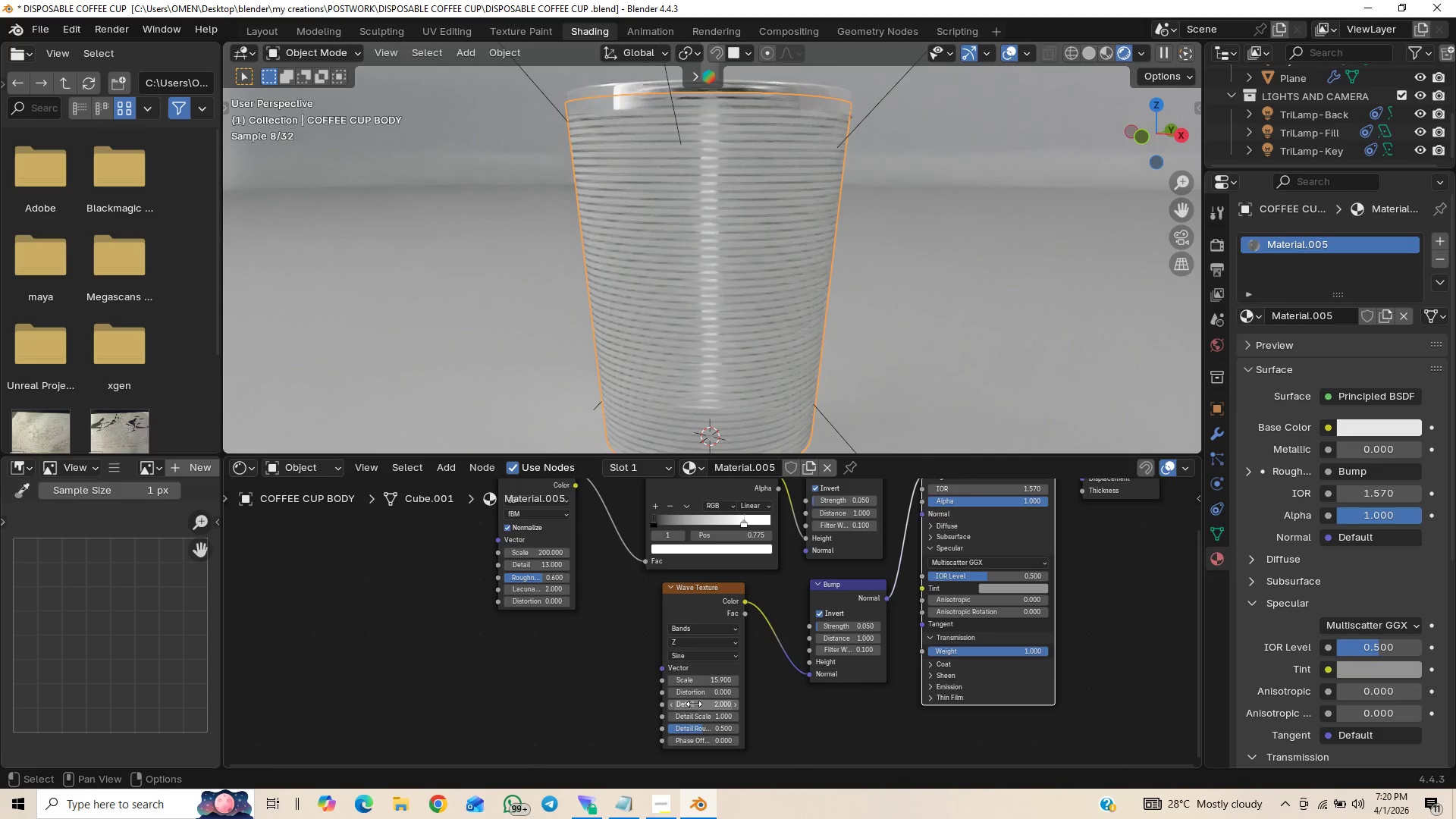 
left_click_drag(start_coordinate=[695, 704], to_coordinate=[771, 225])
 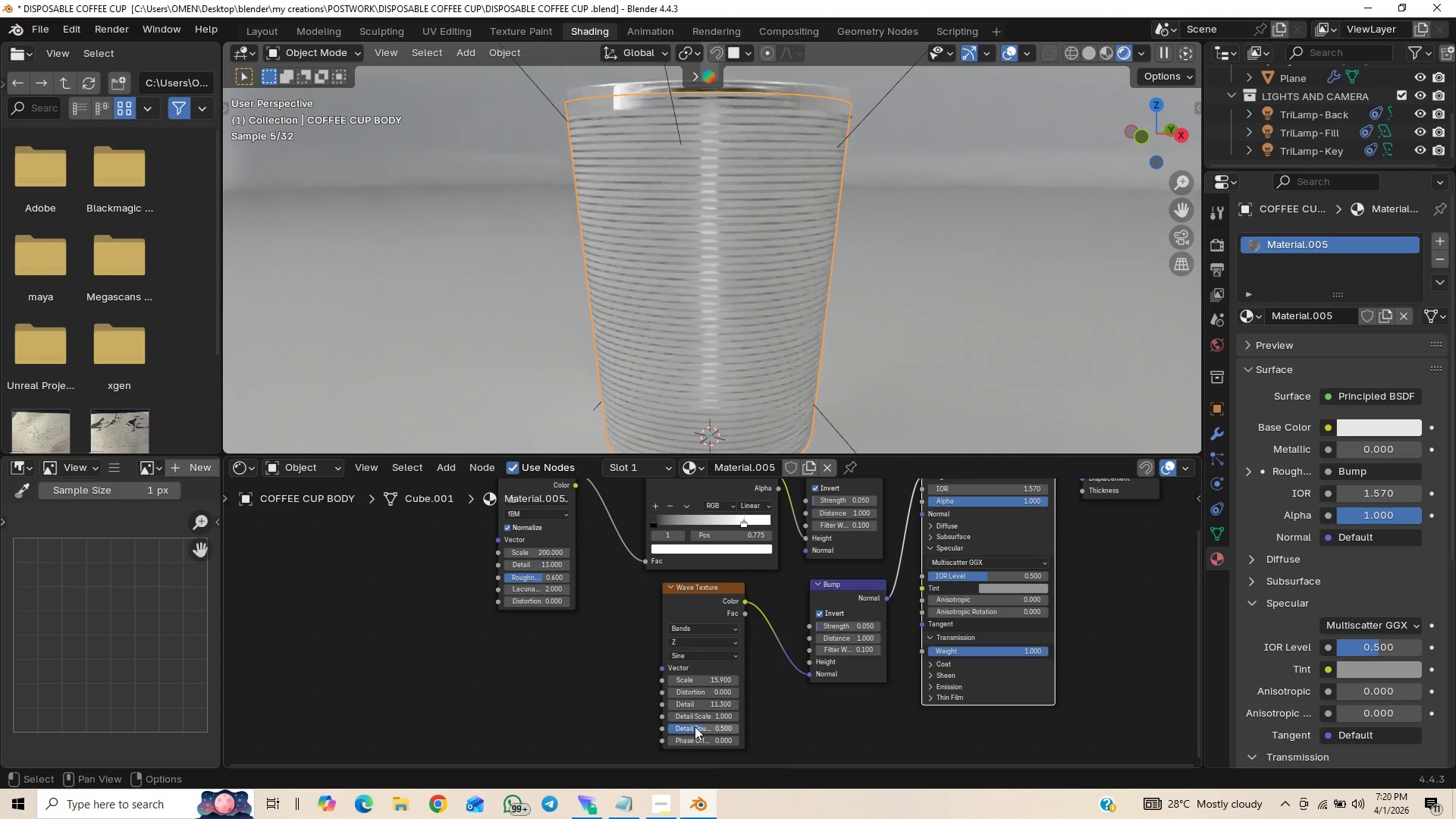 
left_click_drag(start_coordinate=[695, 720], to_coordinate=[923, 263])
 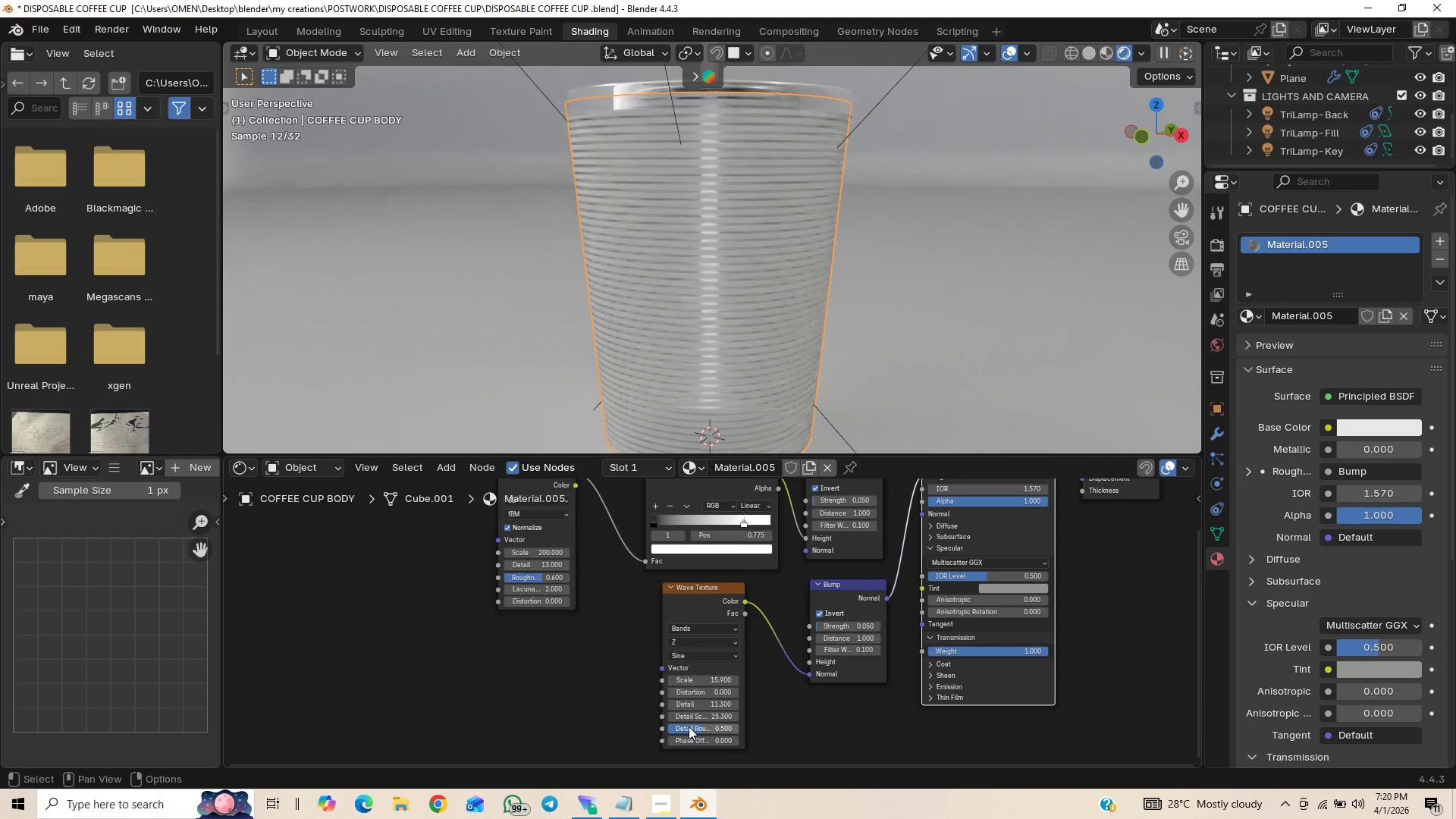 
left_click_drag(start_coordinate=[704, 714], to_coordinate=[239, 347])
 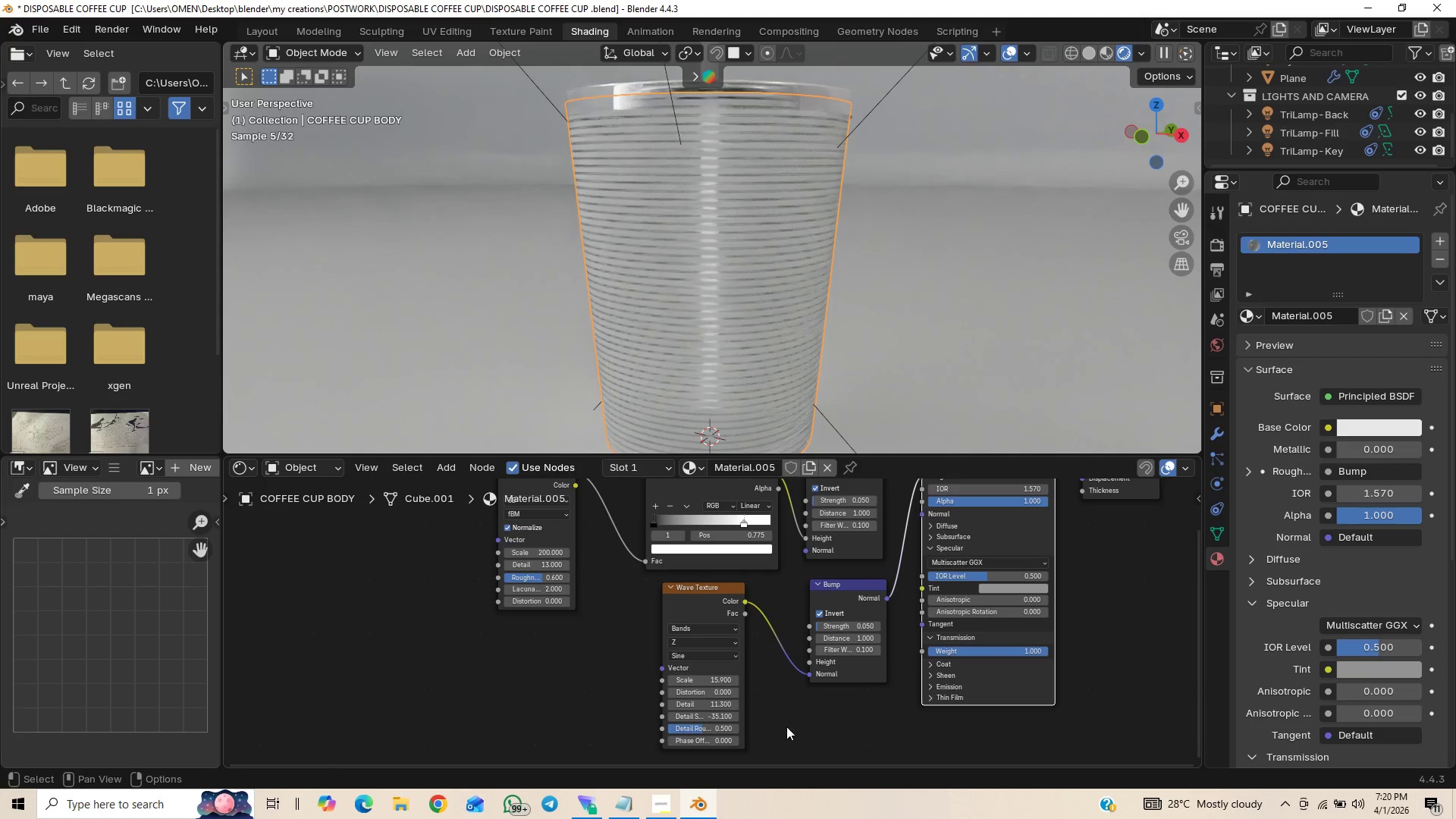 
key(Control+Z)
 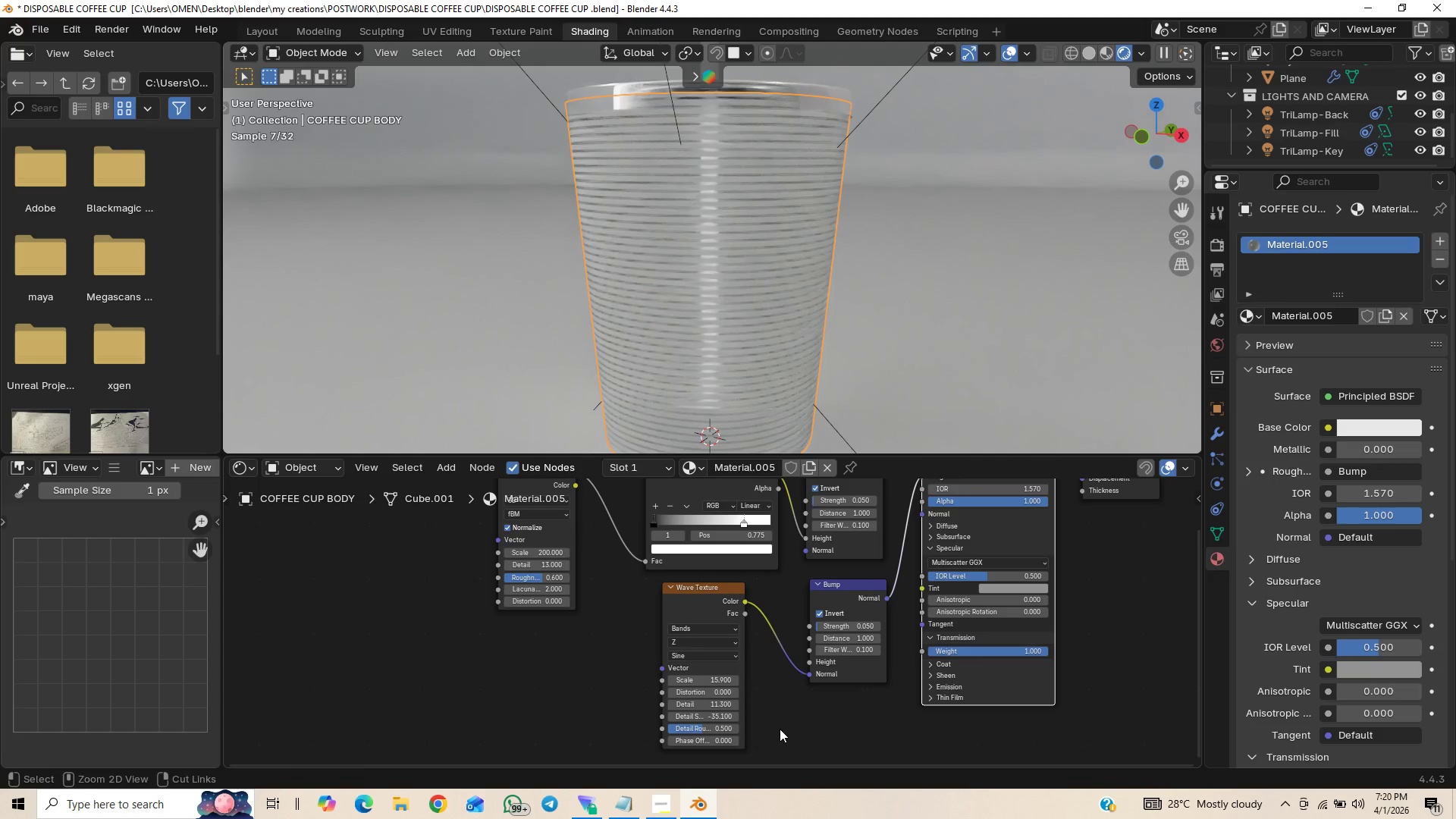 
key(Control+Z)
 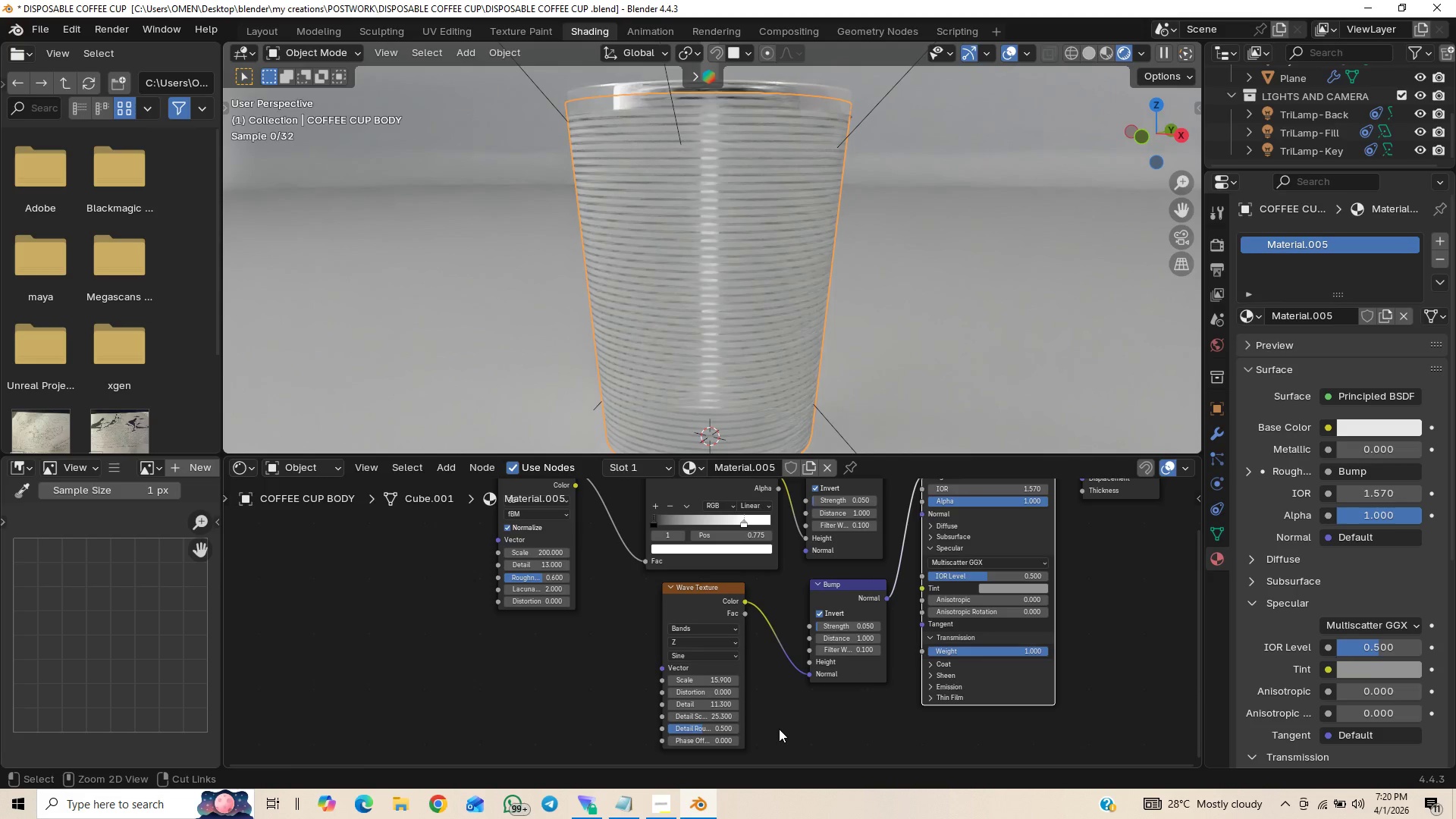 
key(Control+Z)
 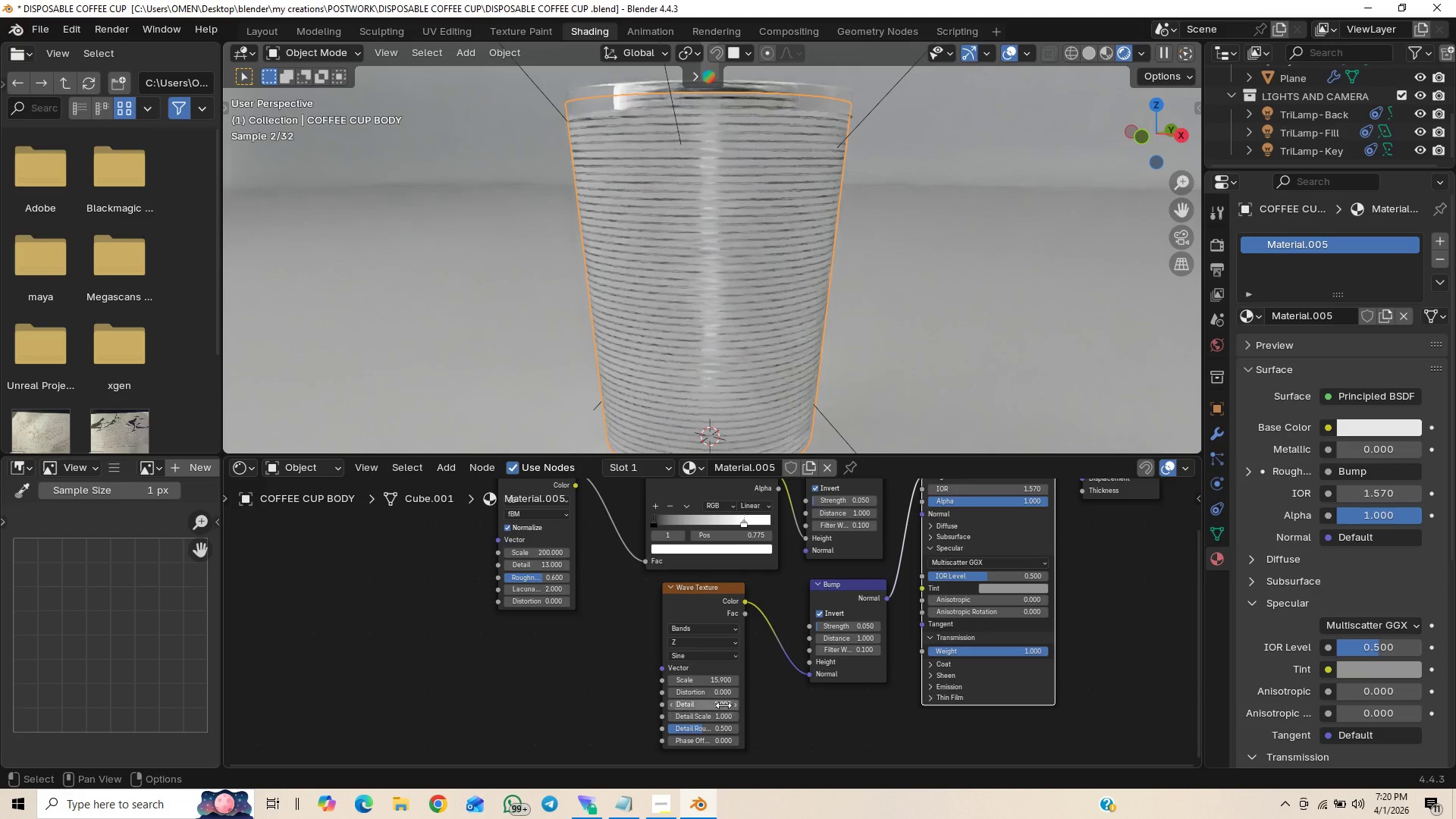 
left_click([721, 704])
 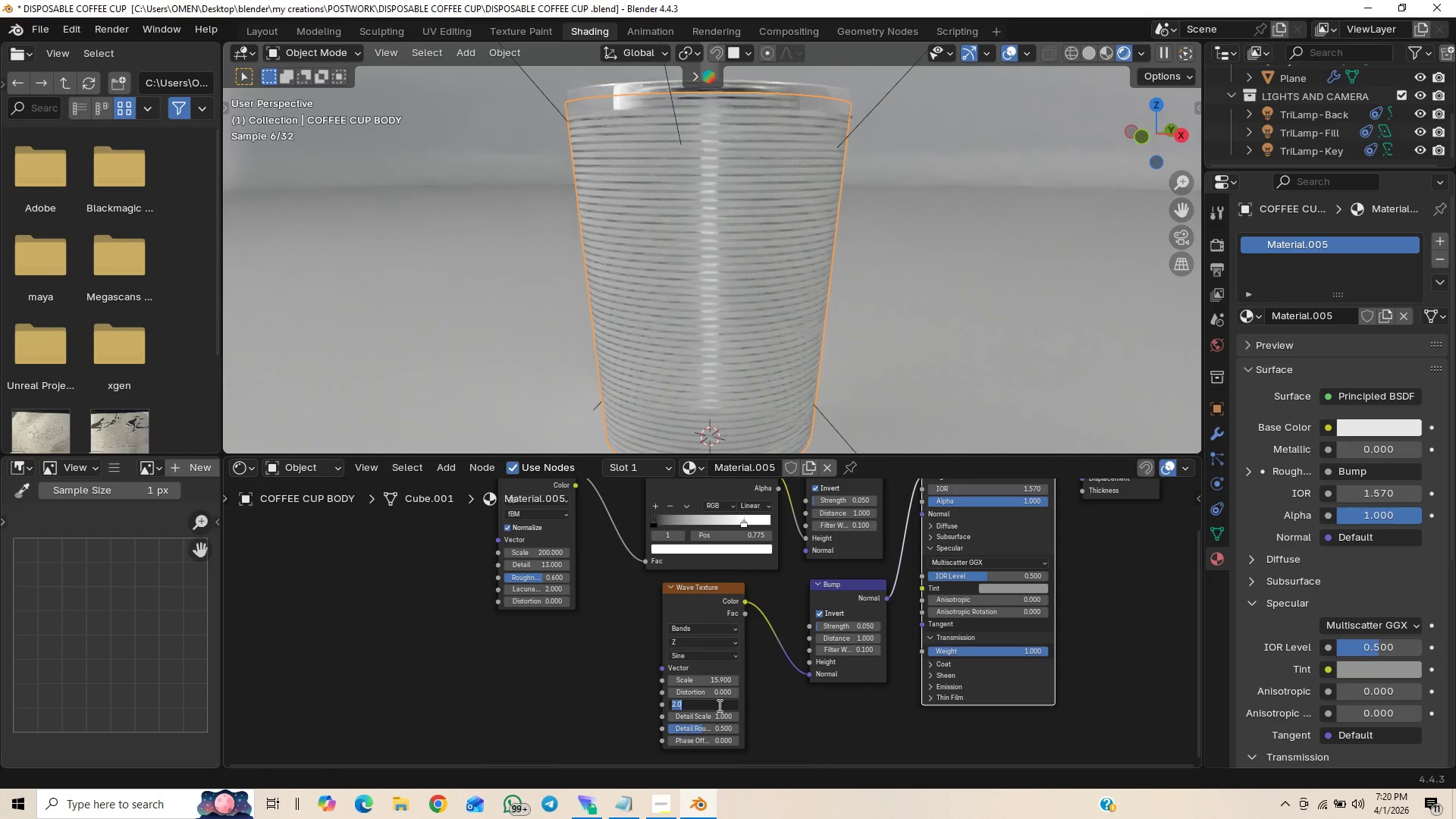 
key(0)
 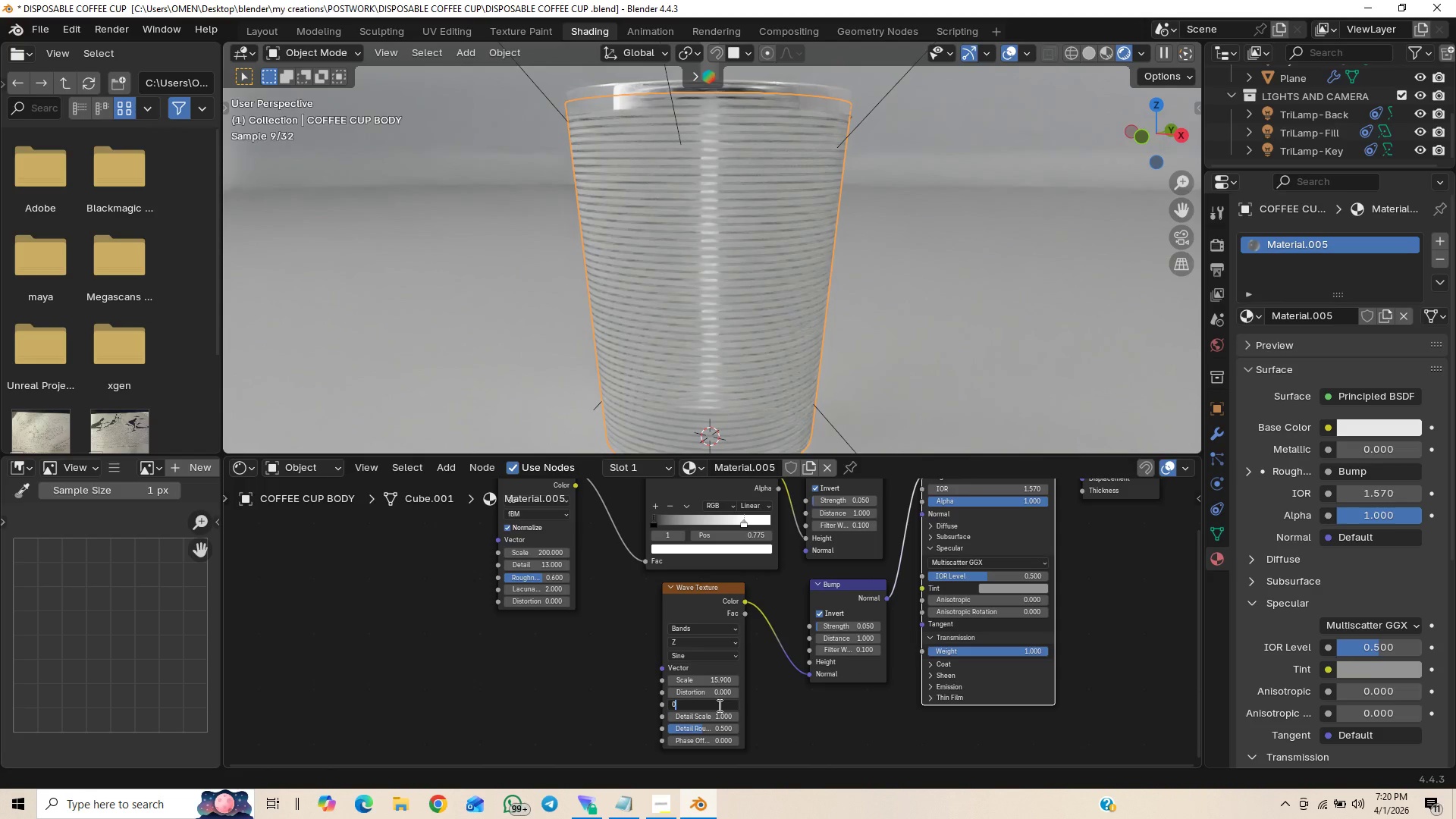 
key(Enter)
 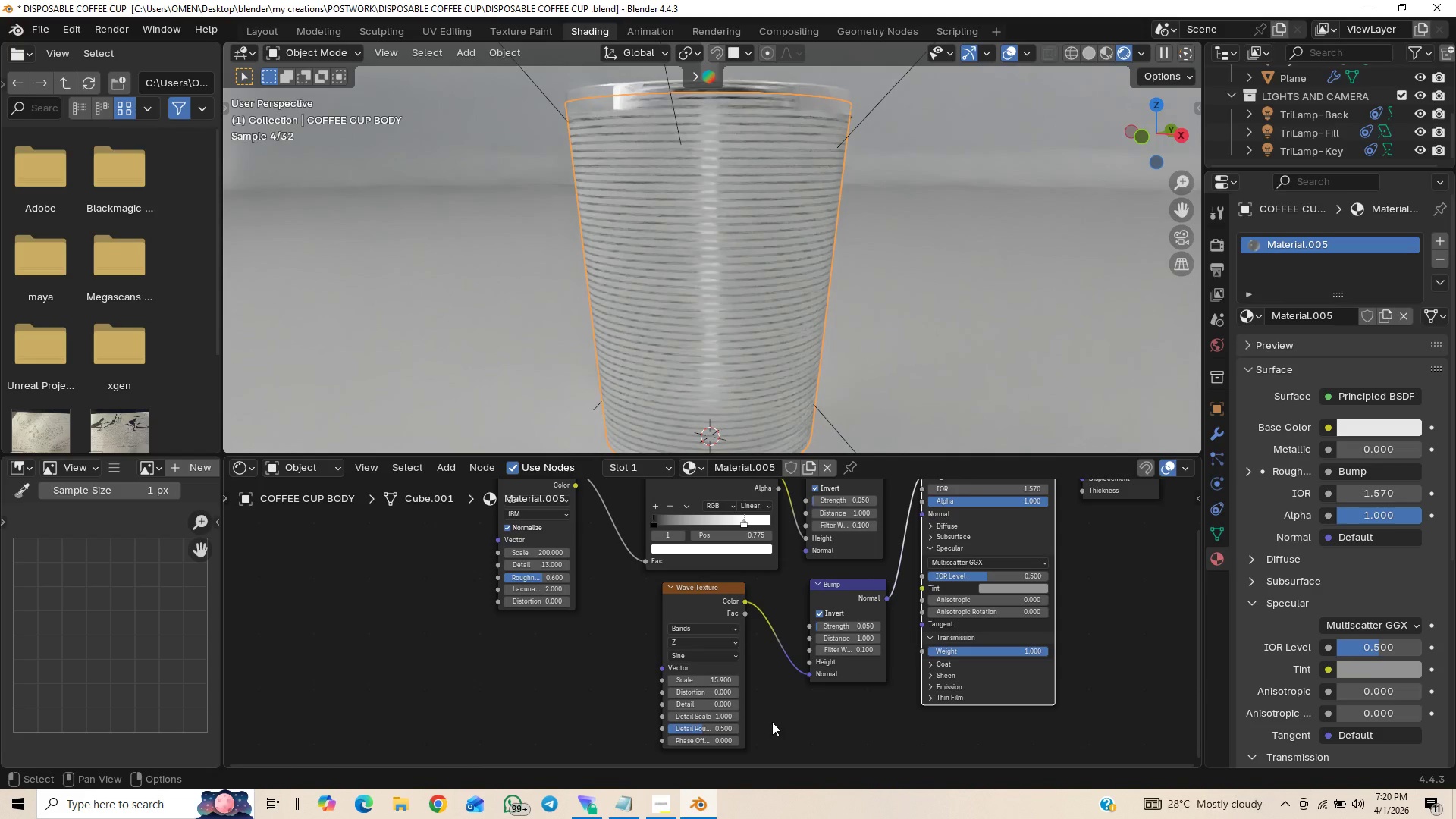 
key(Control+Z)
 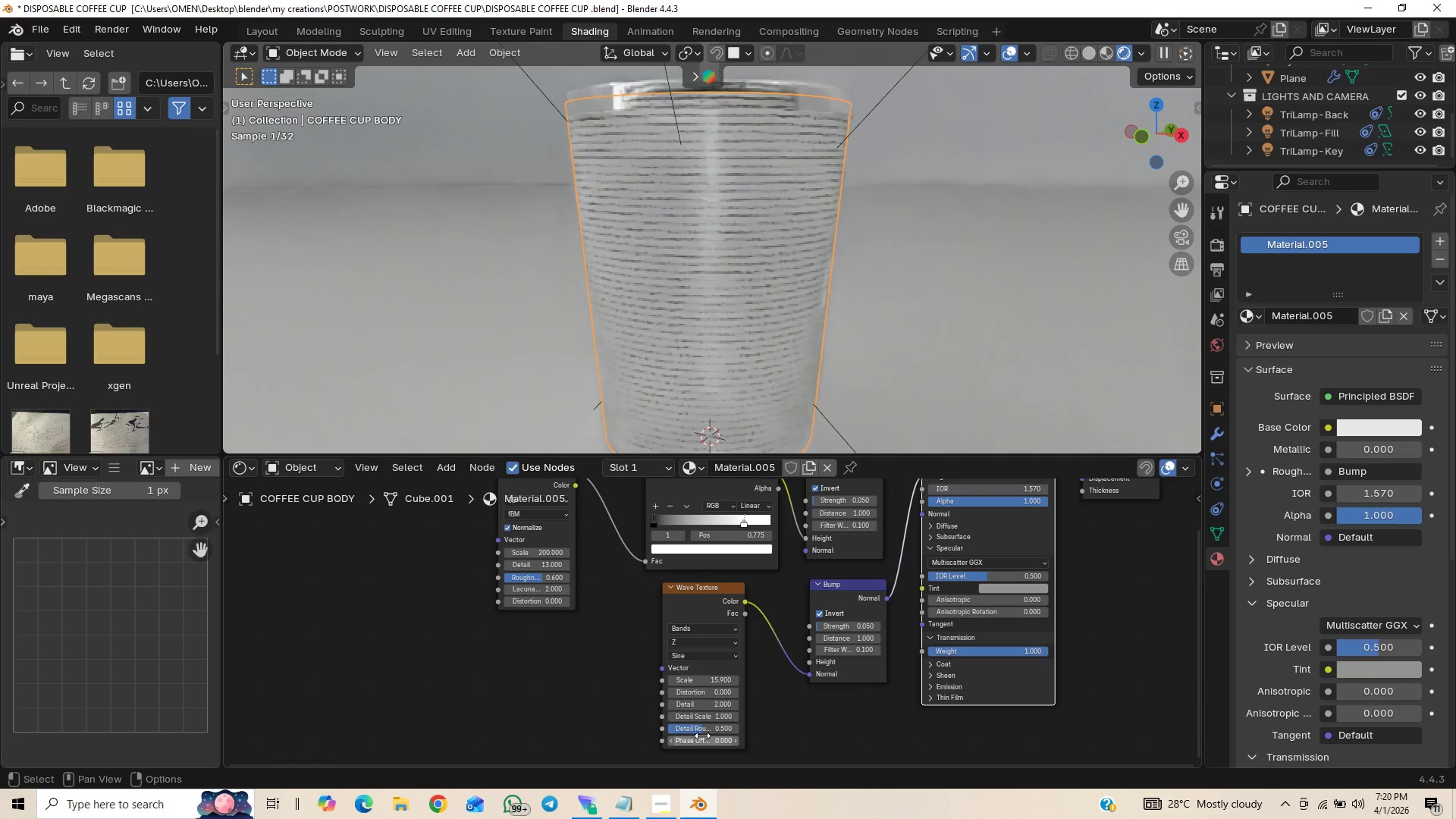 
left_click_drag(start_coordinate=[698, 737], to_coordinate=[780, 260])
 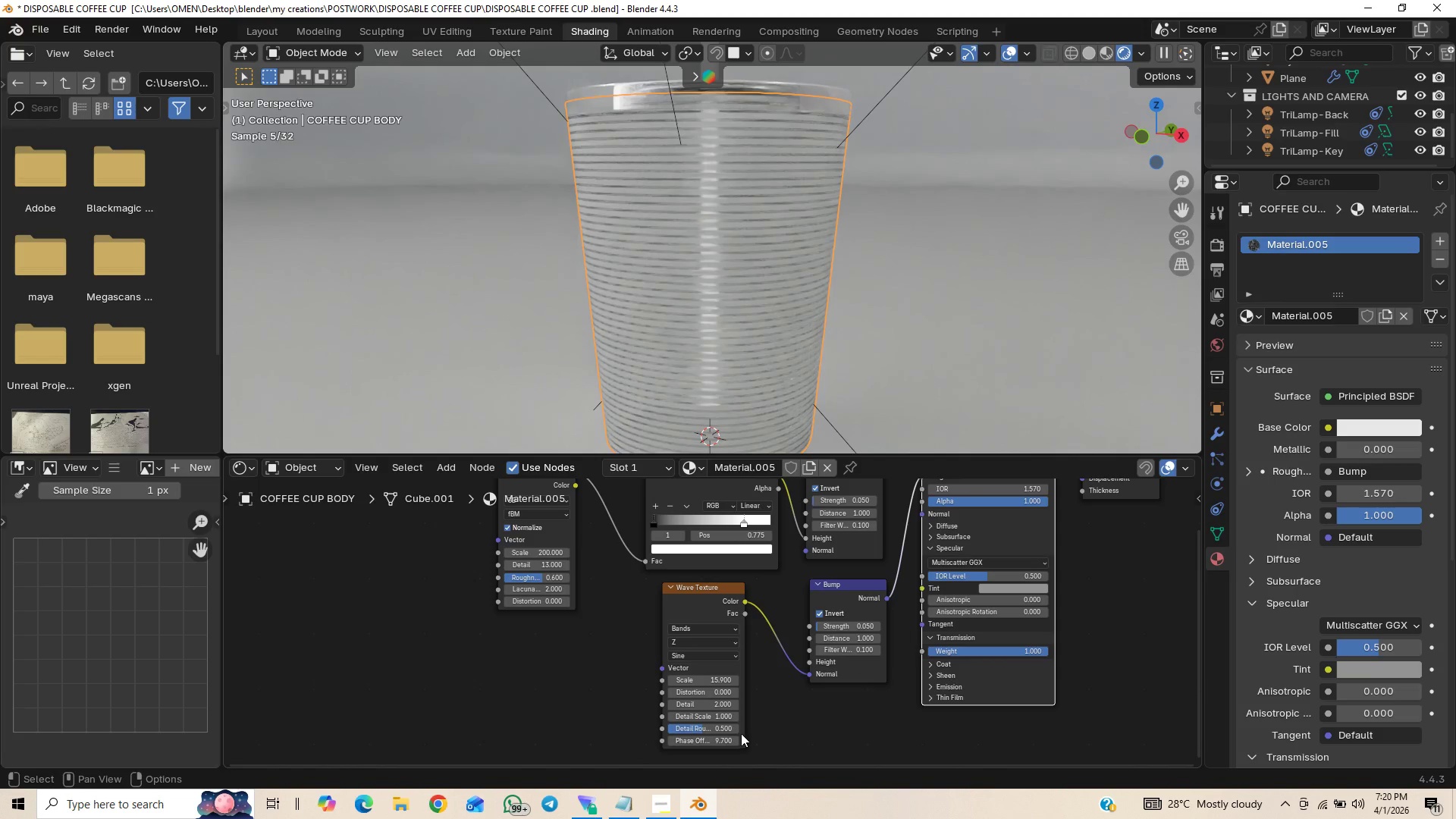 
key(Control+Z)
 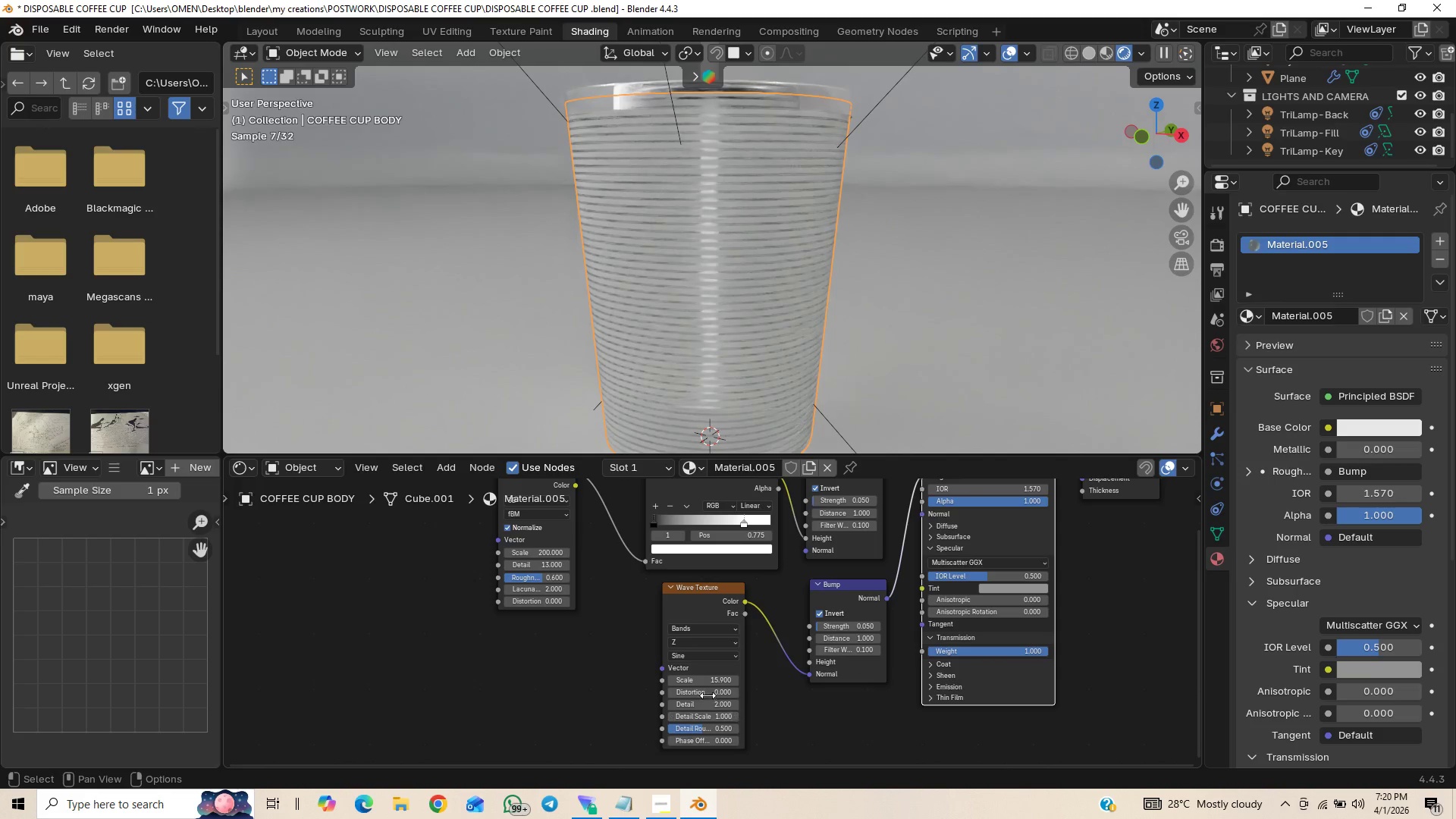 
left_click_drag(start_coordinate=[692, 696], to_coordinate=[826, 228])
 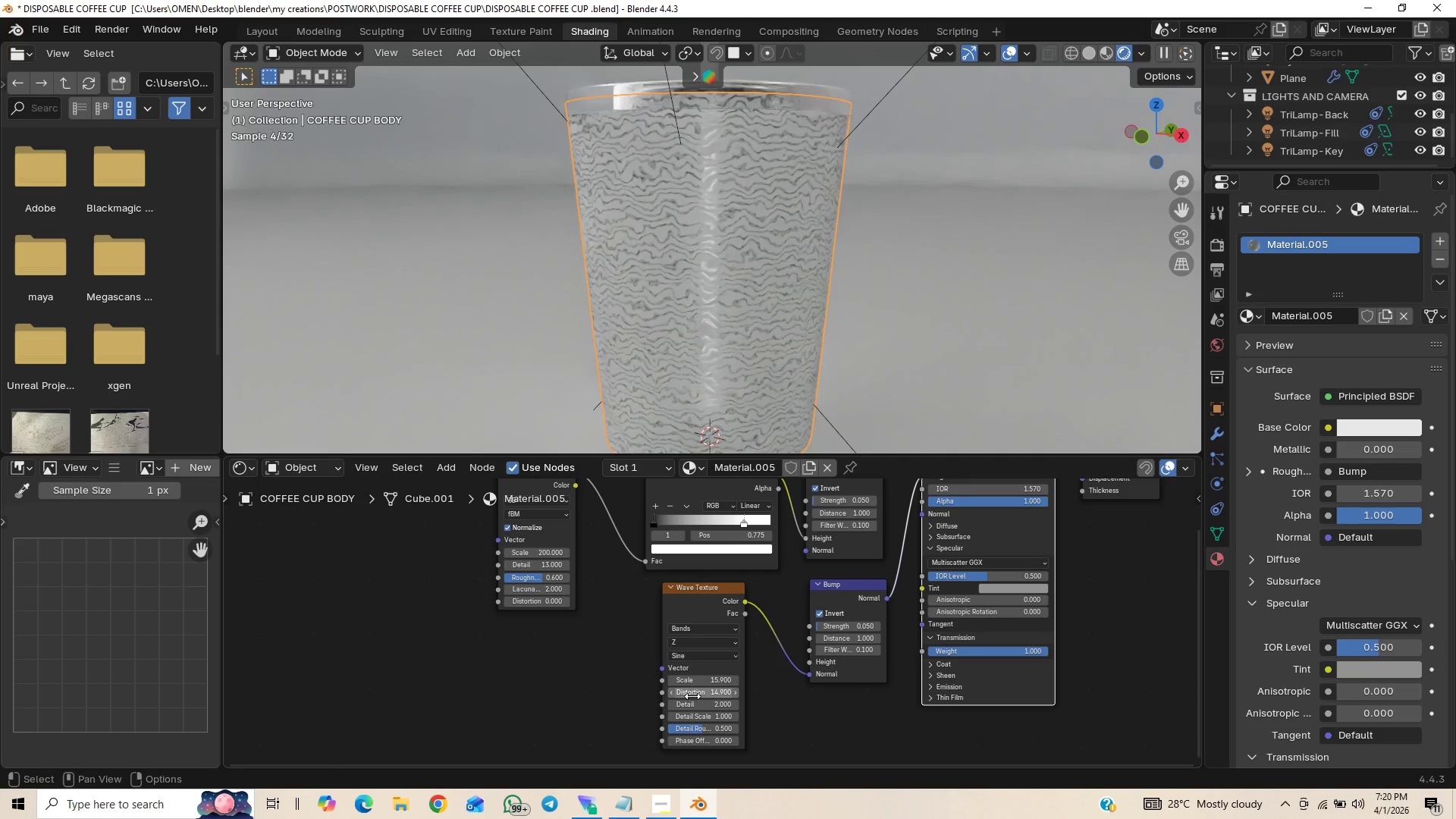 
mouse_move([675, 705])
 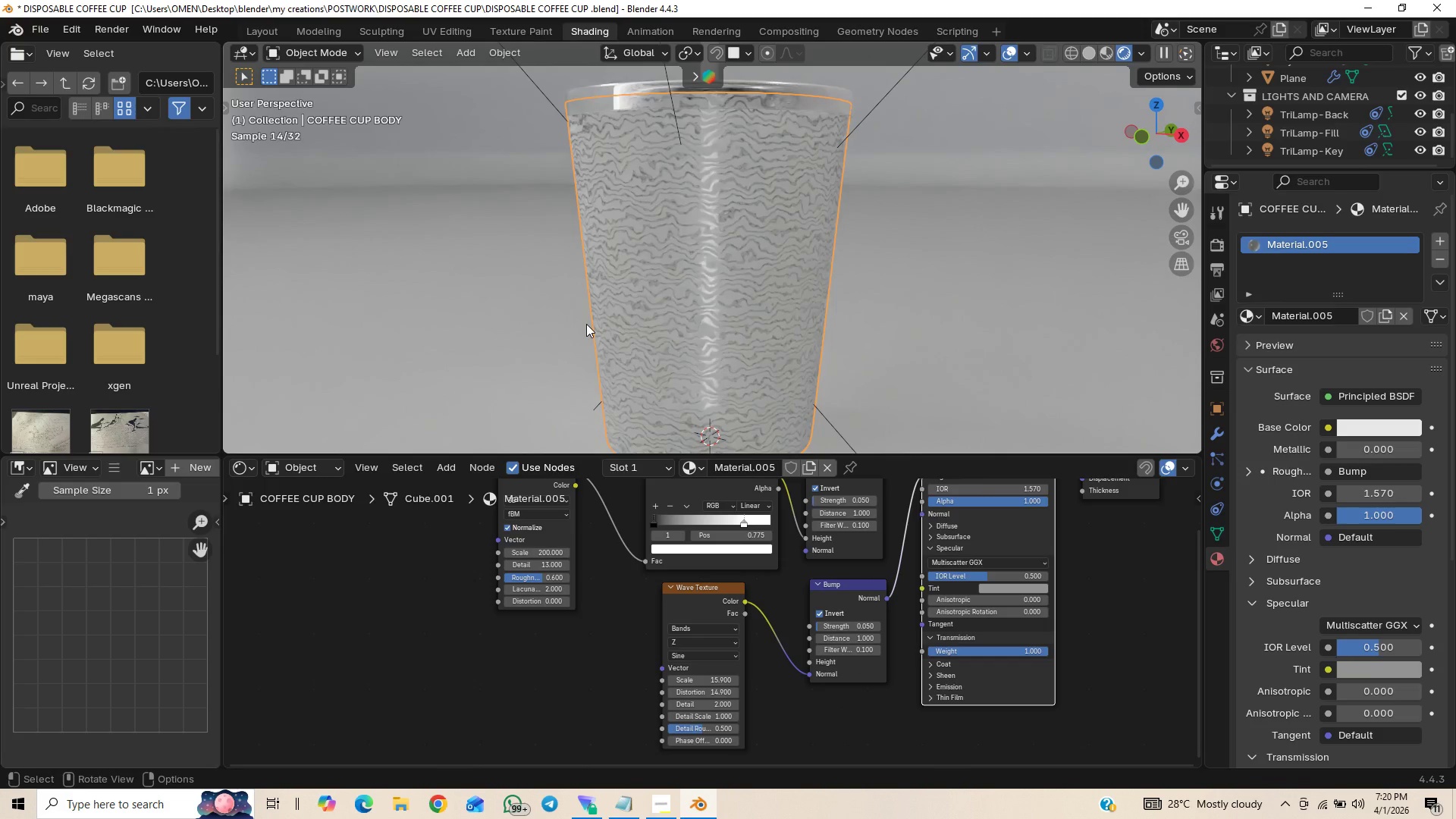 
scroll: coordinate [588, 323], scroll_direction: down, amount: 1.0
 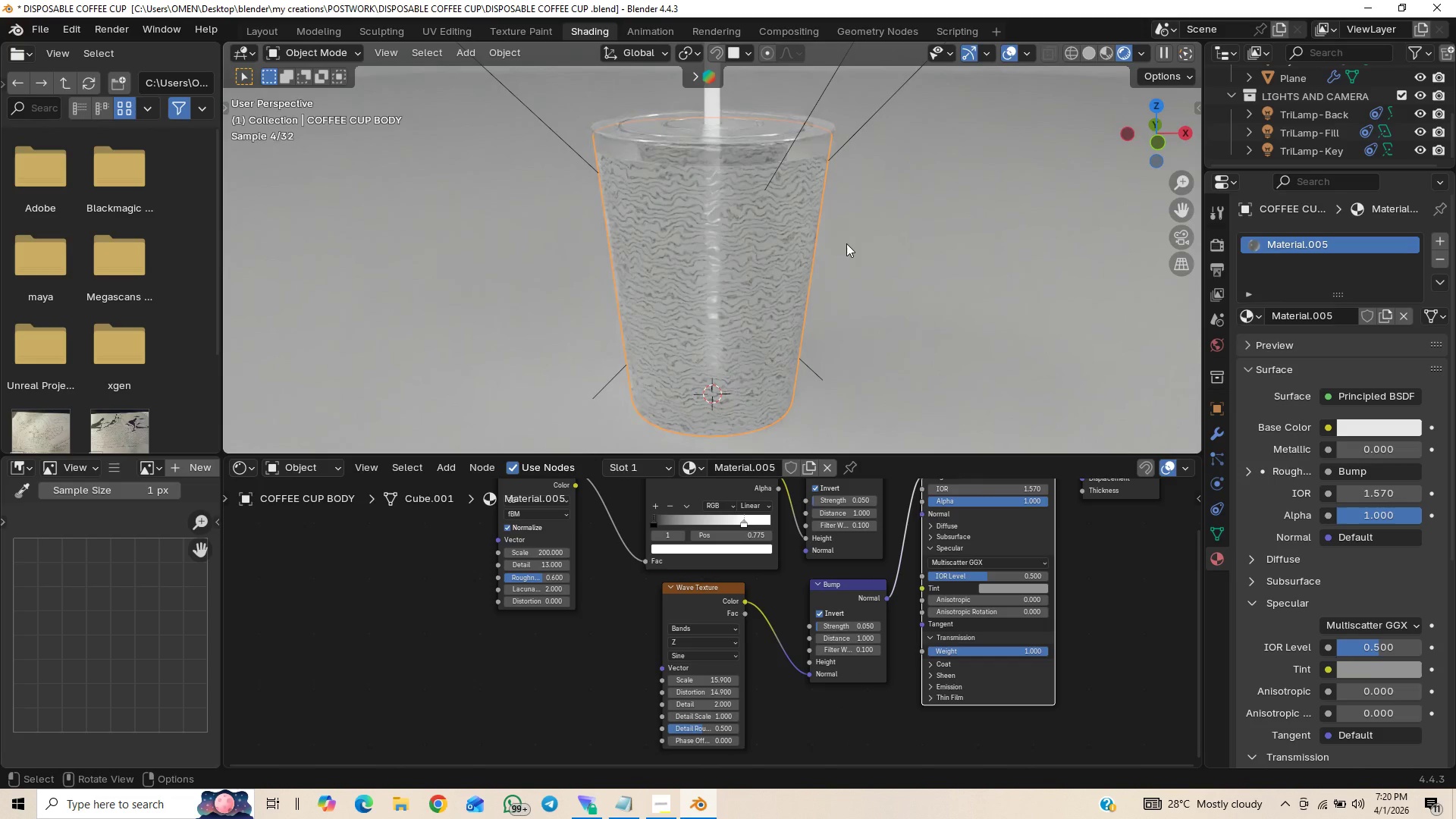 
left_click([882, 262])
 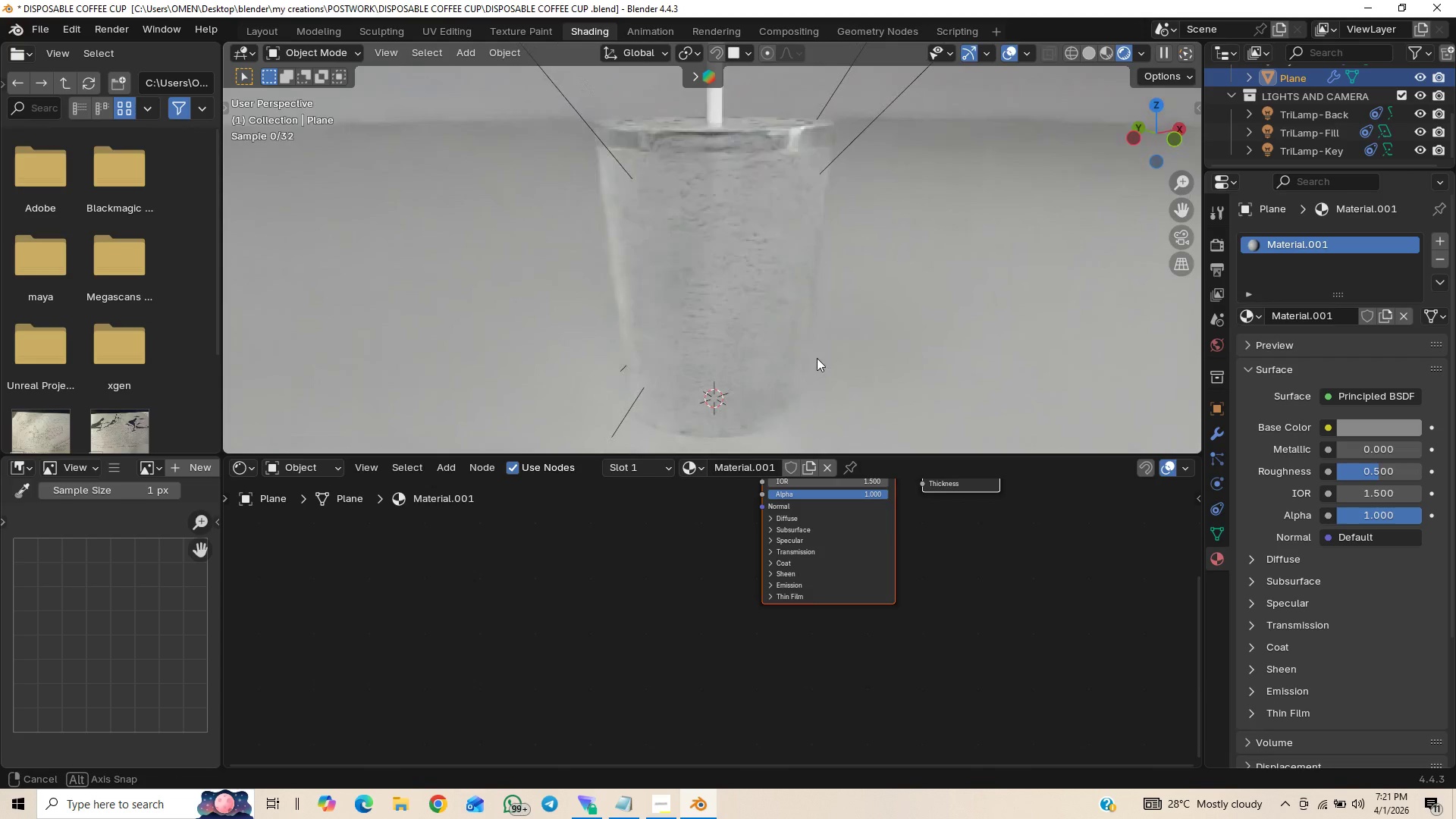 
wait(16.94)
 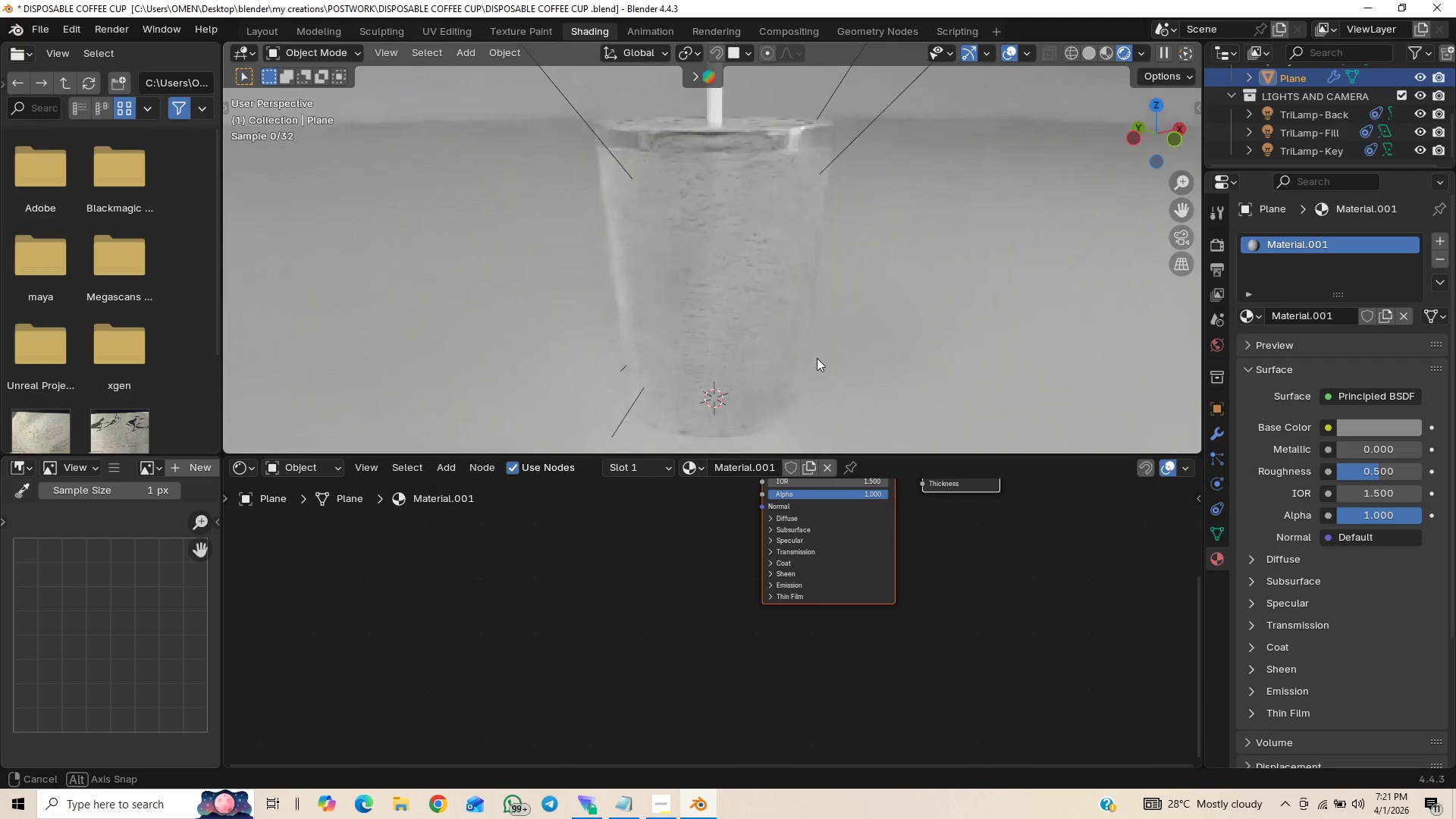 
left_click([705, 682])
 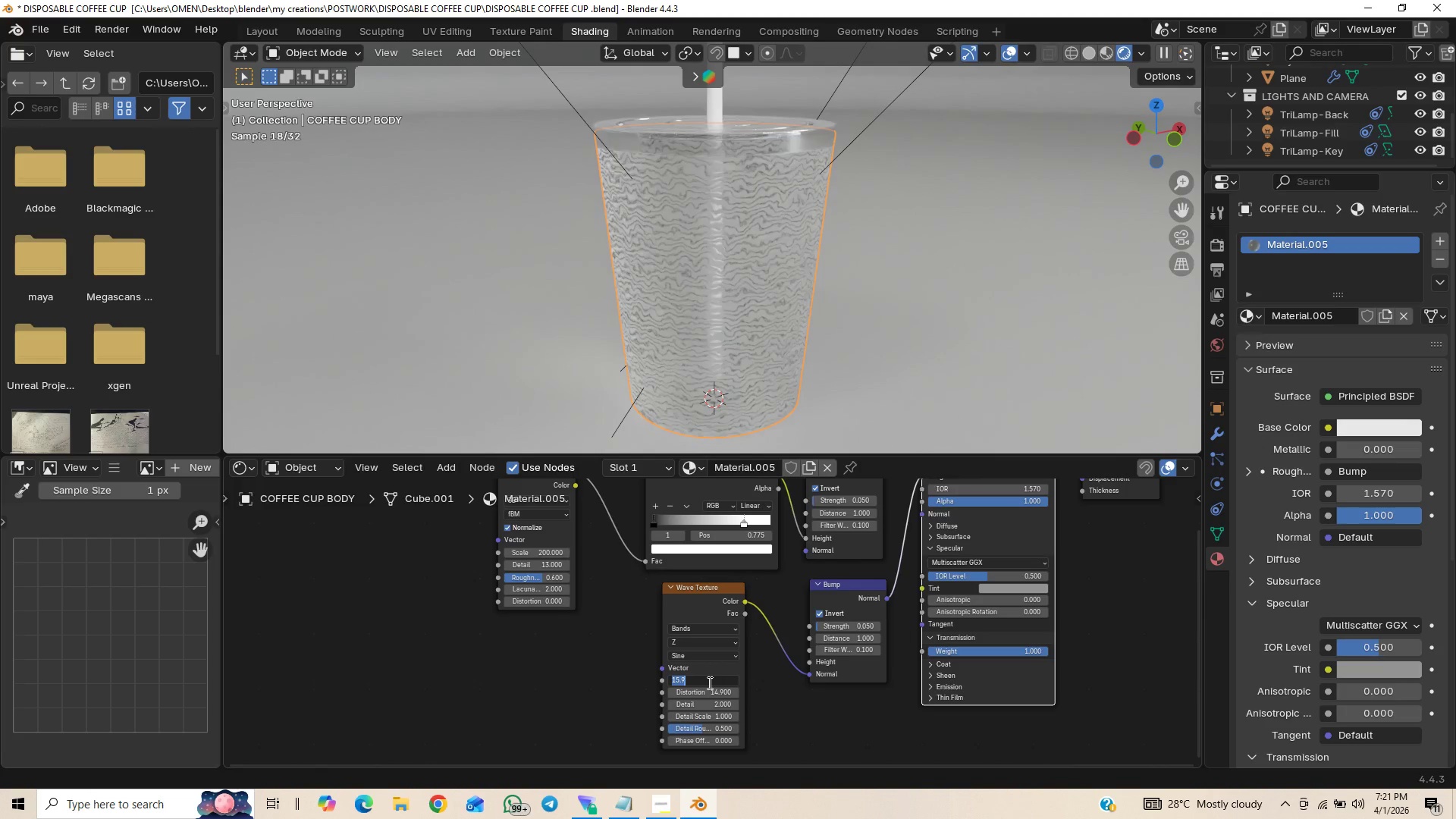 
key(5)
 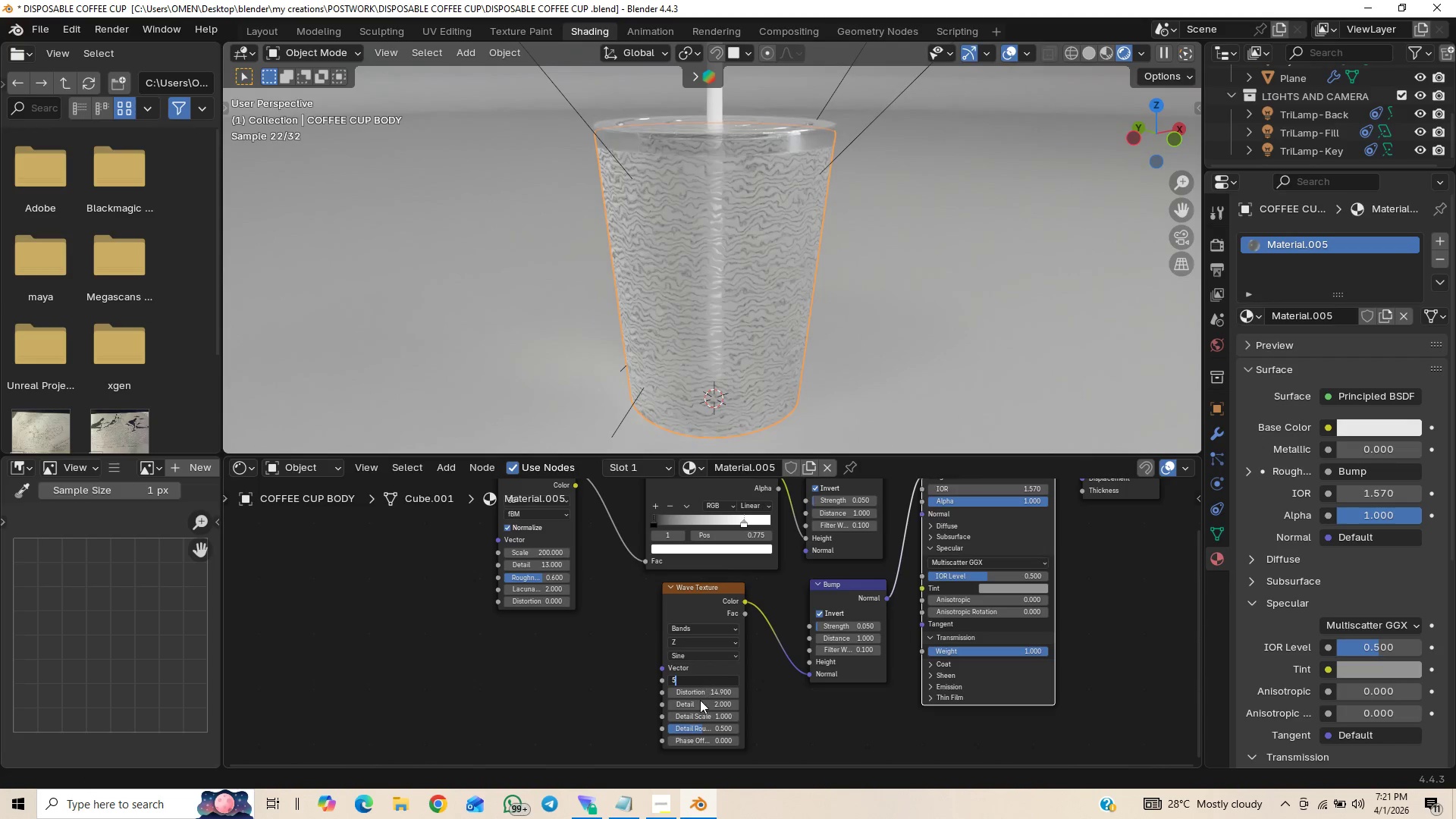 
key(Enter)
 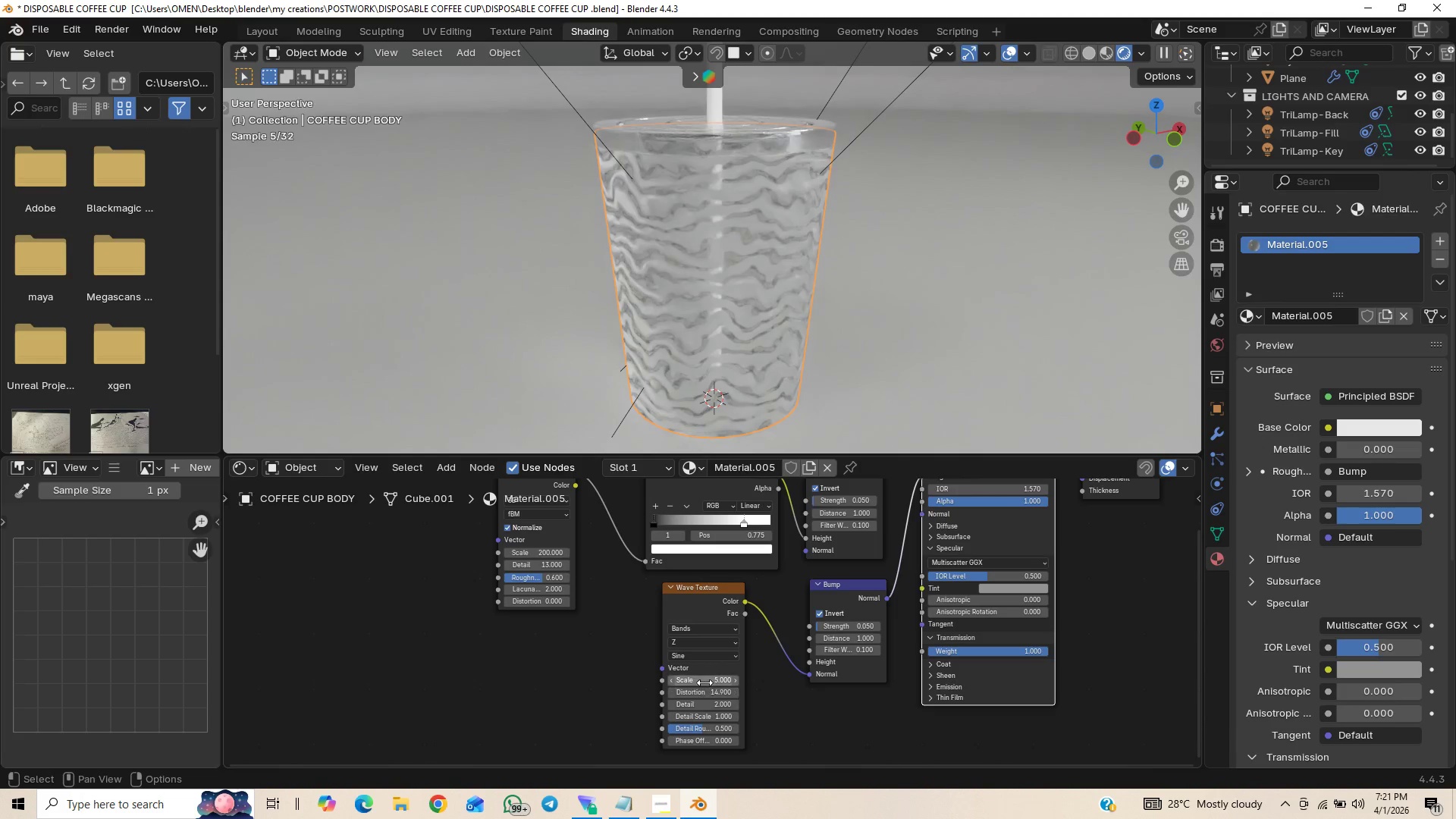 
left_click_drag(start_coordinate=[704, 682], to_coordinate=[704, 203])
 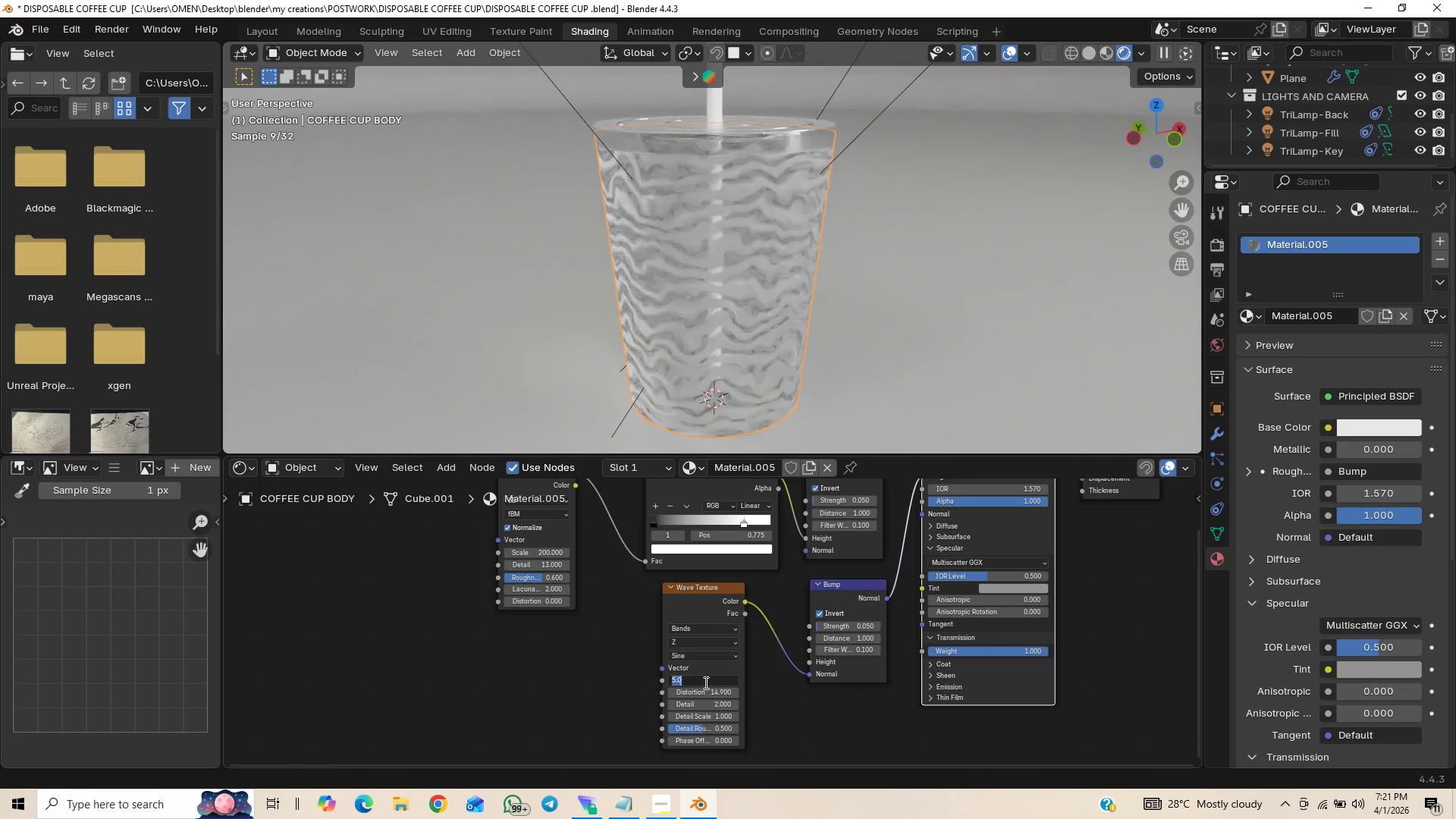 
type(10)
 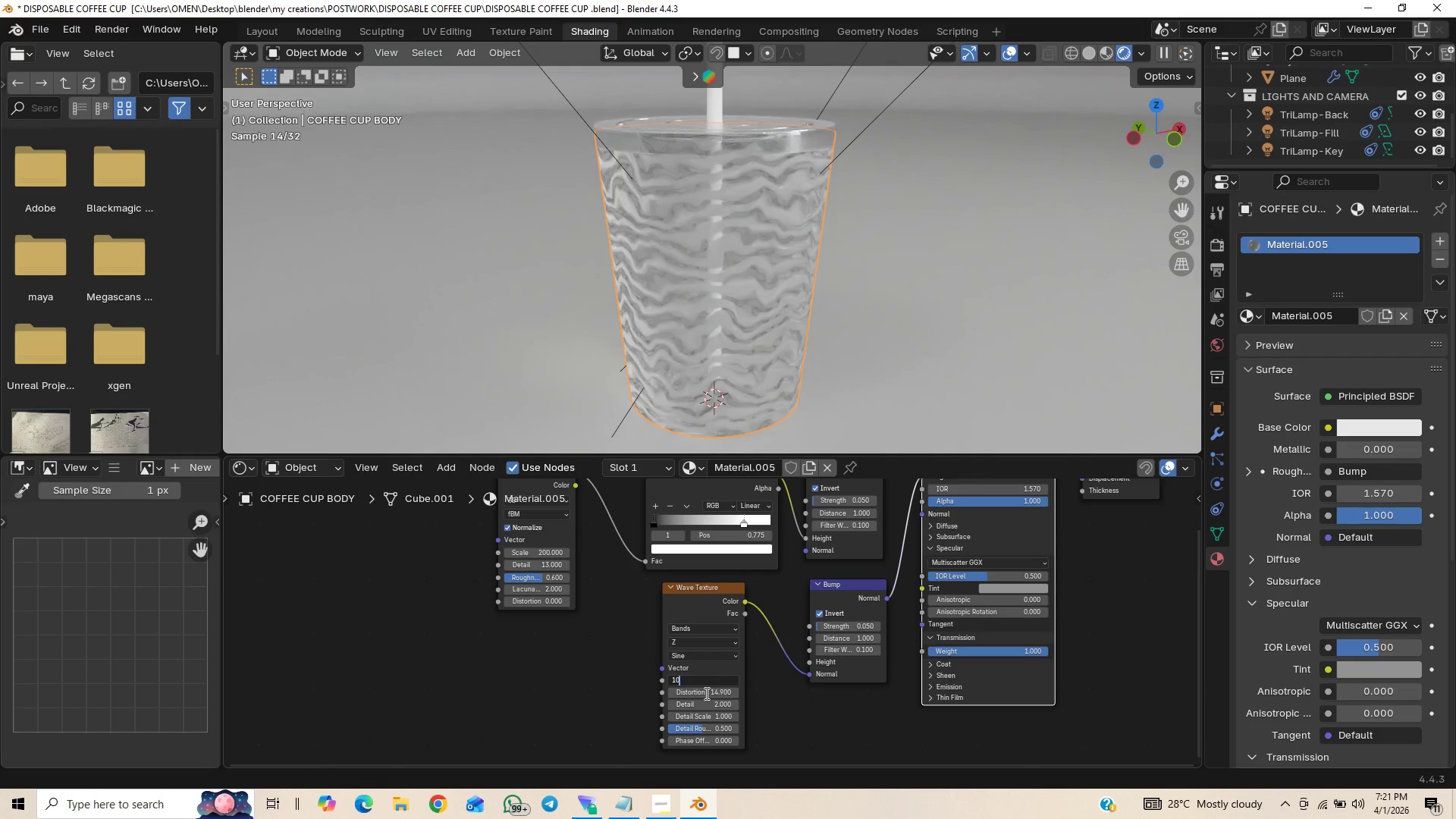 
key(Enter)
 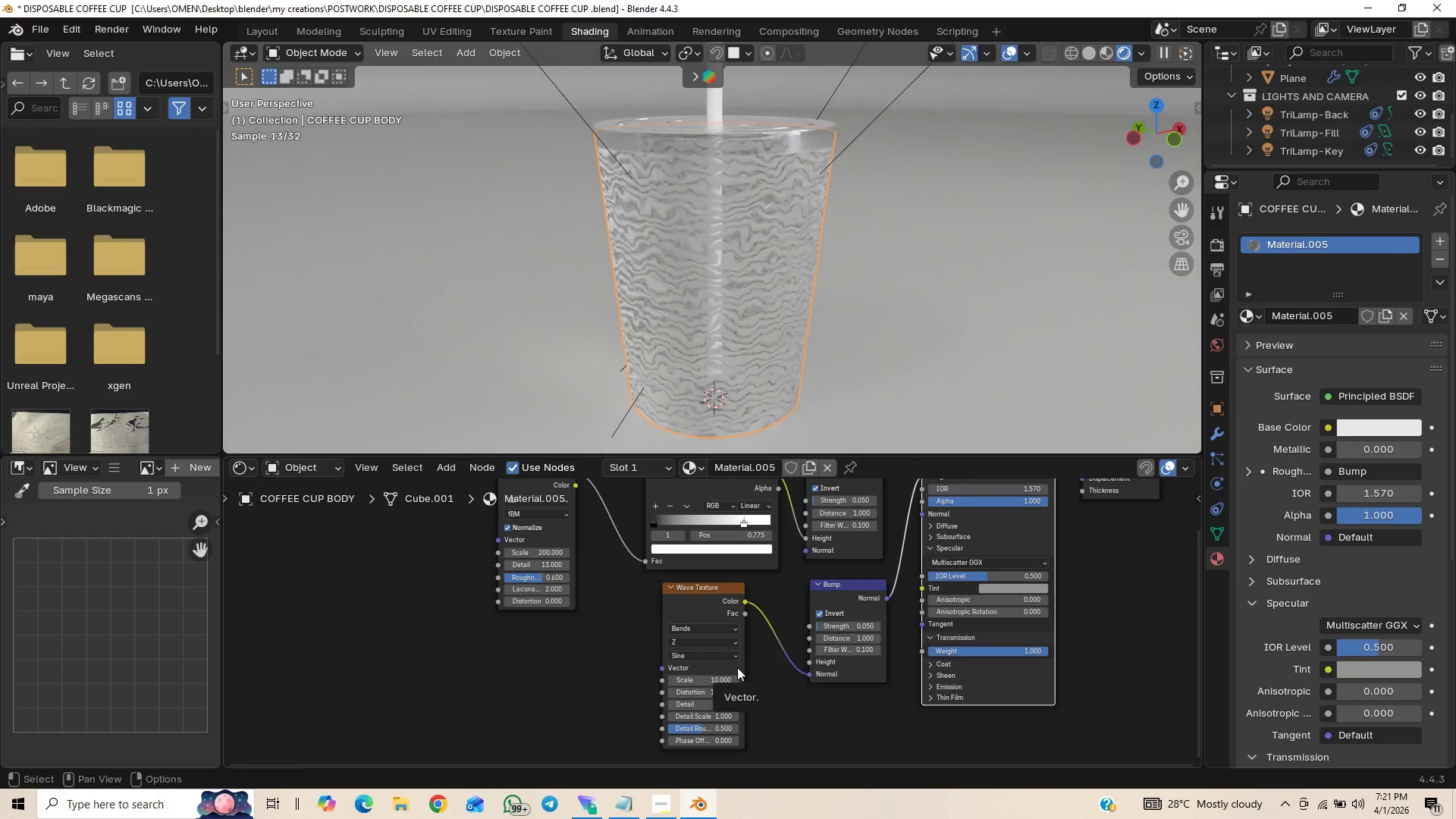 
wait(6.75)
 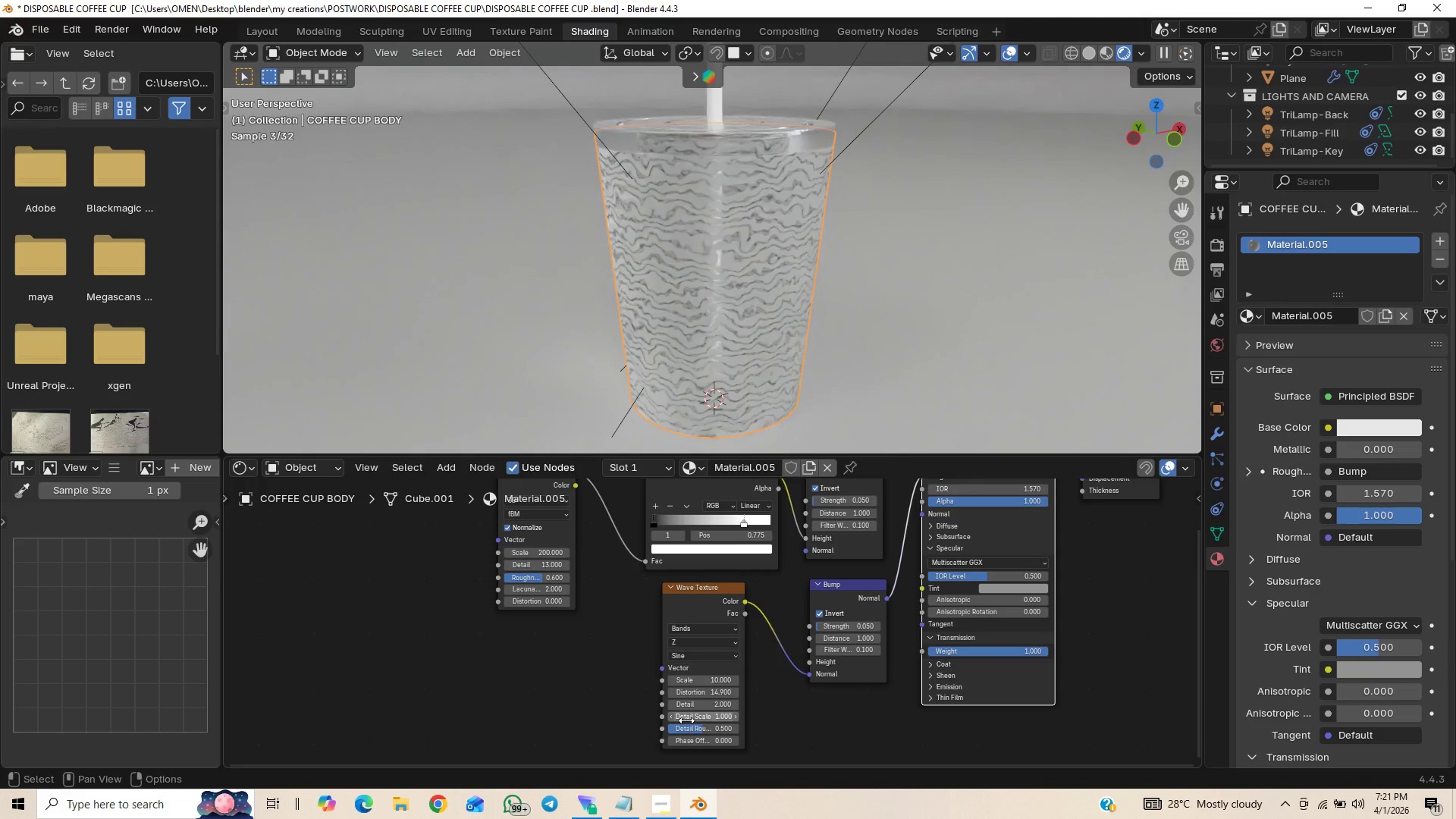 
left_click([894, 344])
 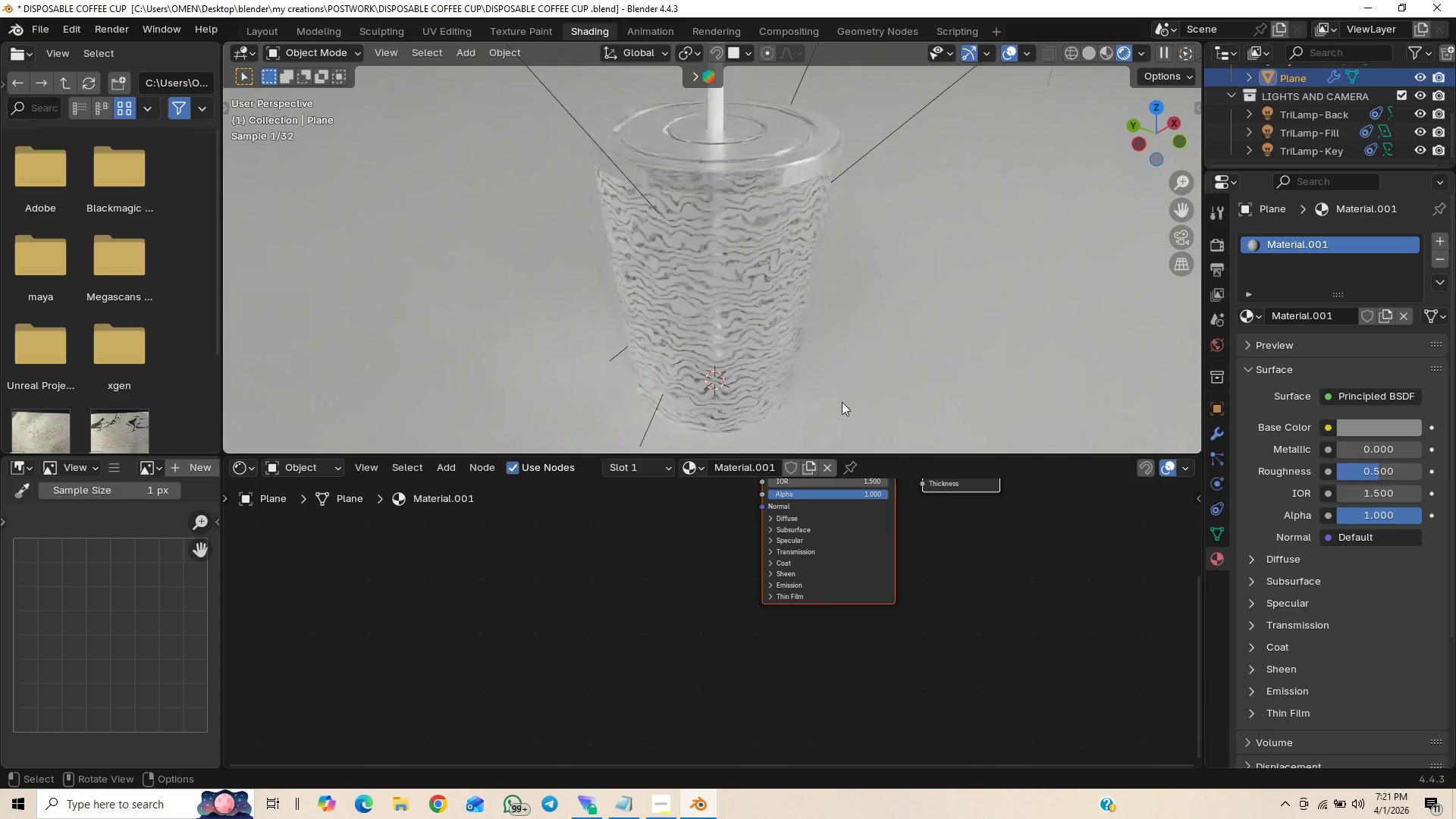 
wait(11.7)
 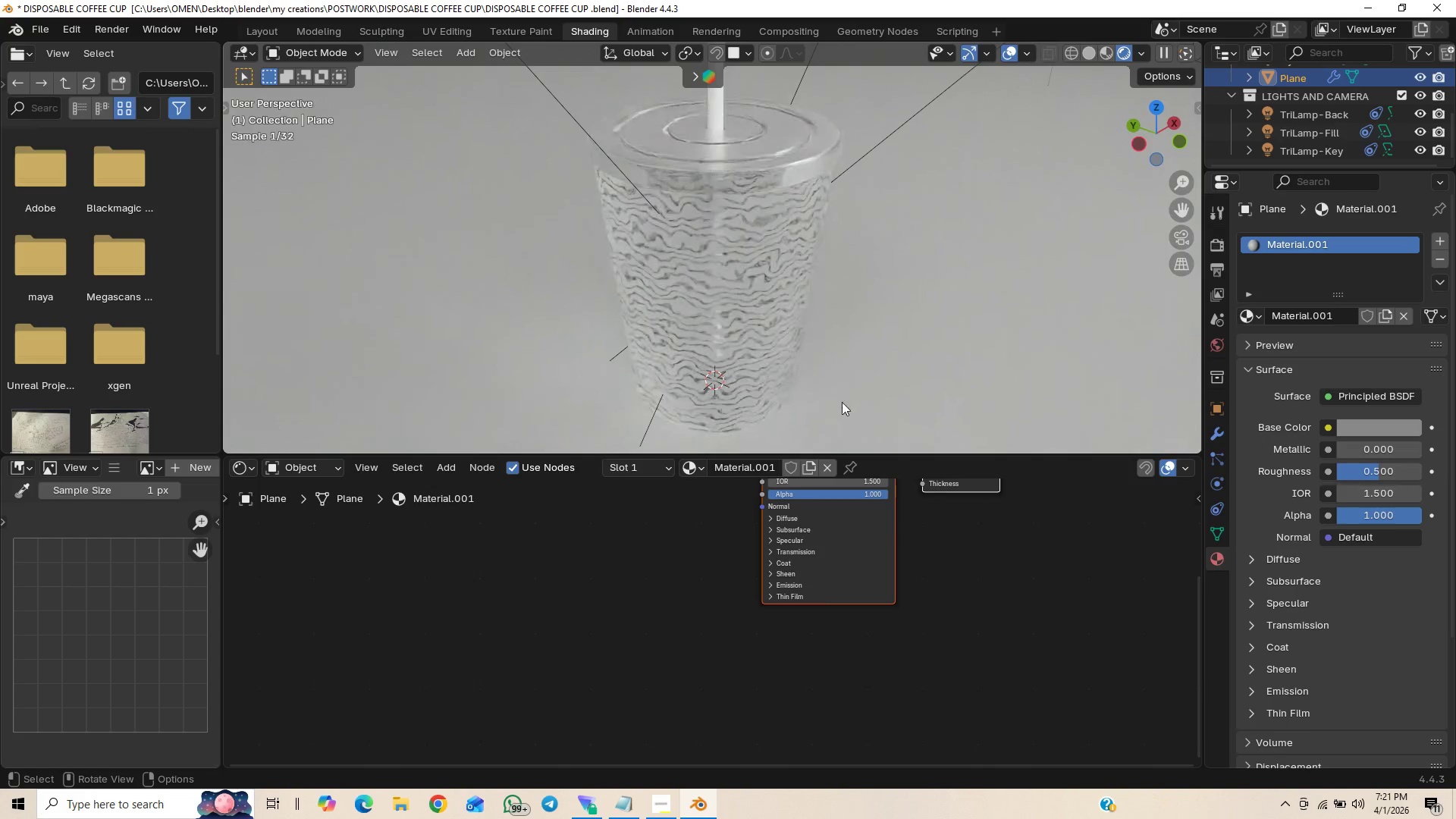 
left_click([777, 366])
 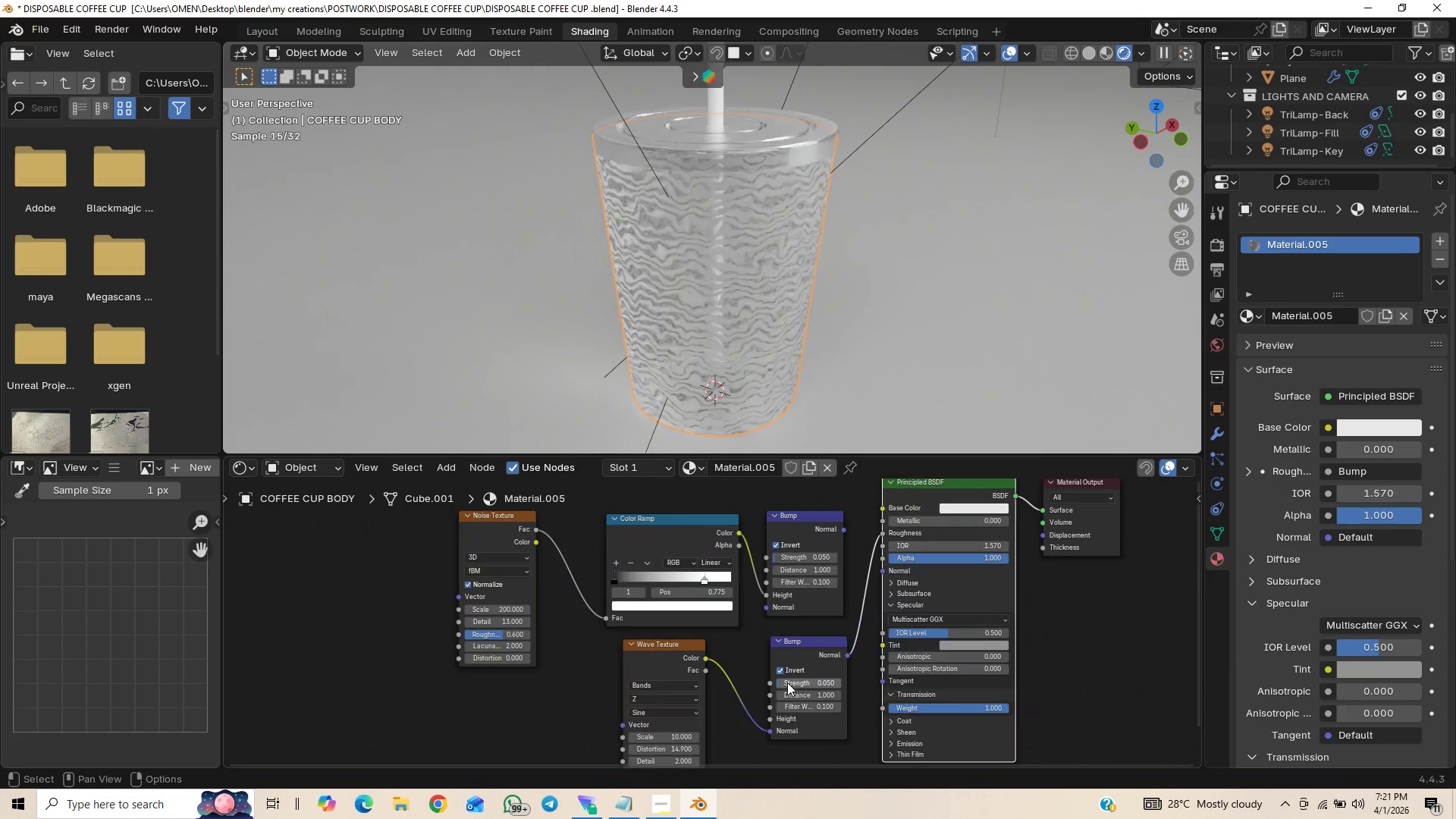 
scroll: coordinate [792, 673], scroll_direction: down, amount: 11.0
 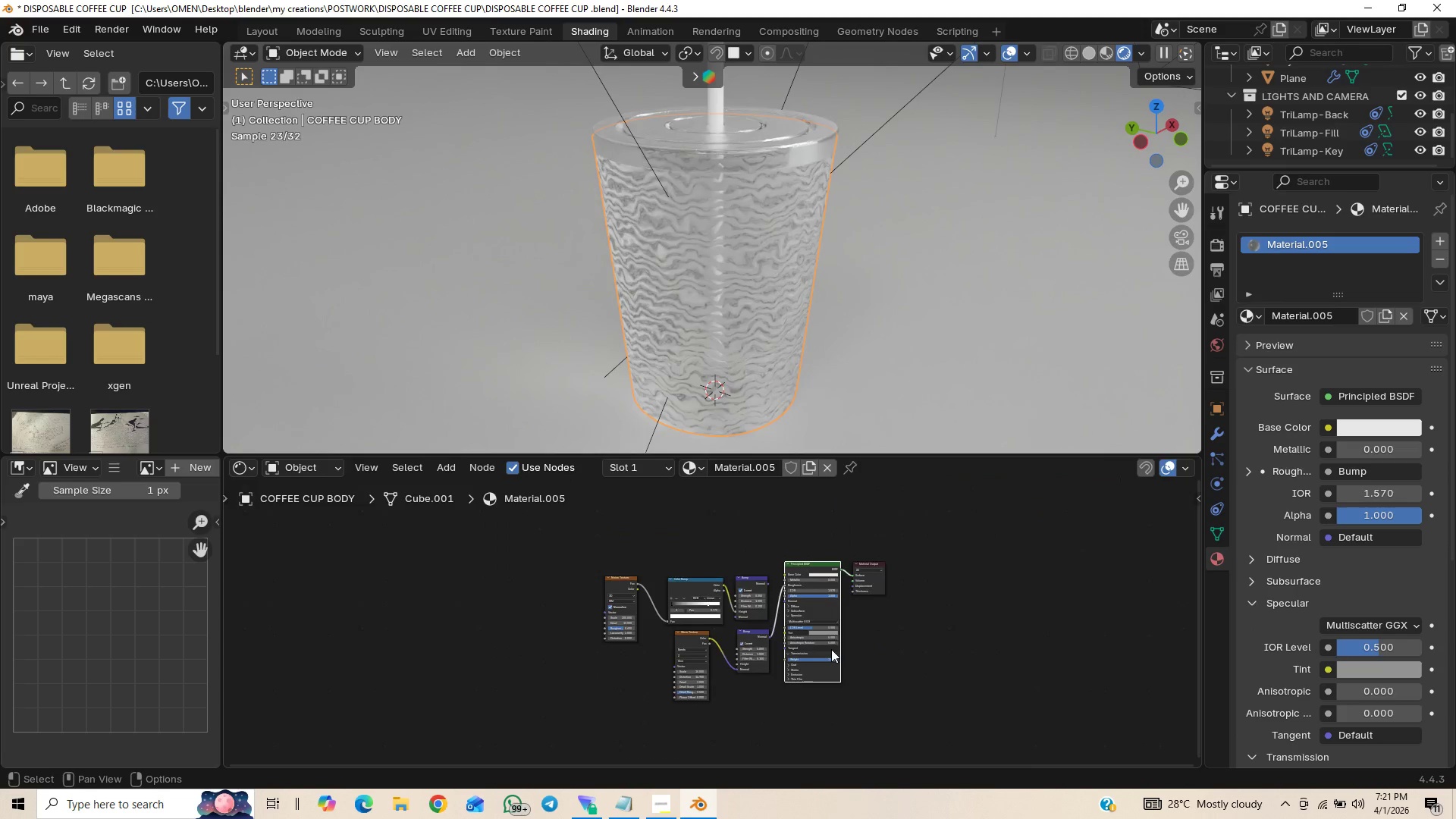 
scroll: coordinate [877, 639], scroll_direction: up, amount: 11.0
 